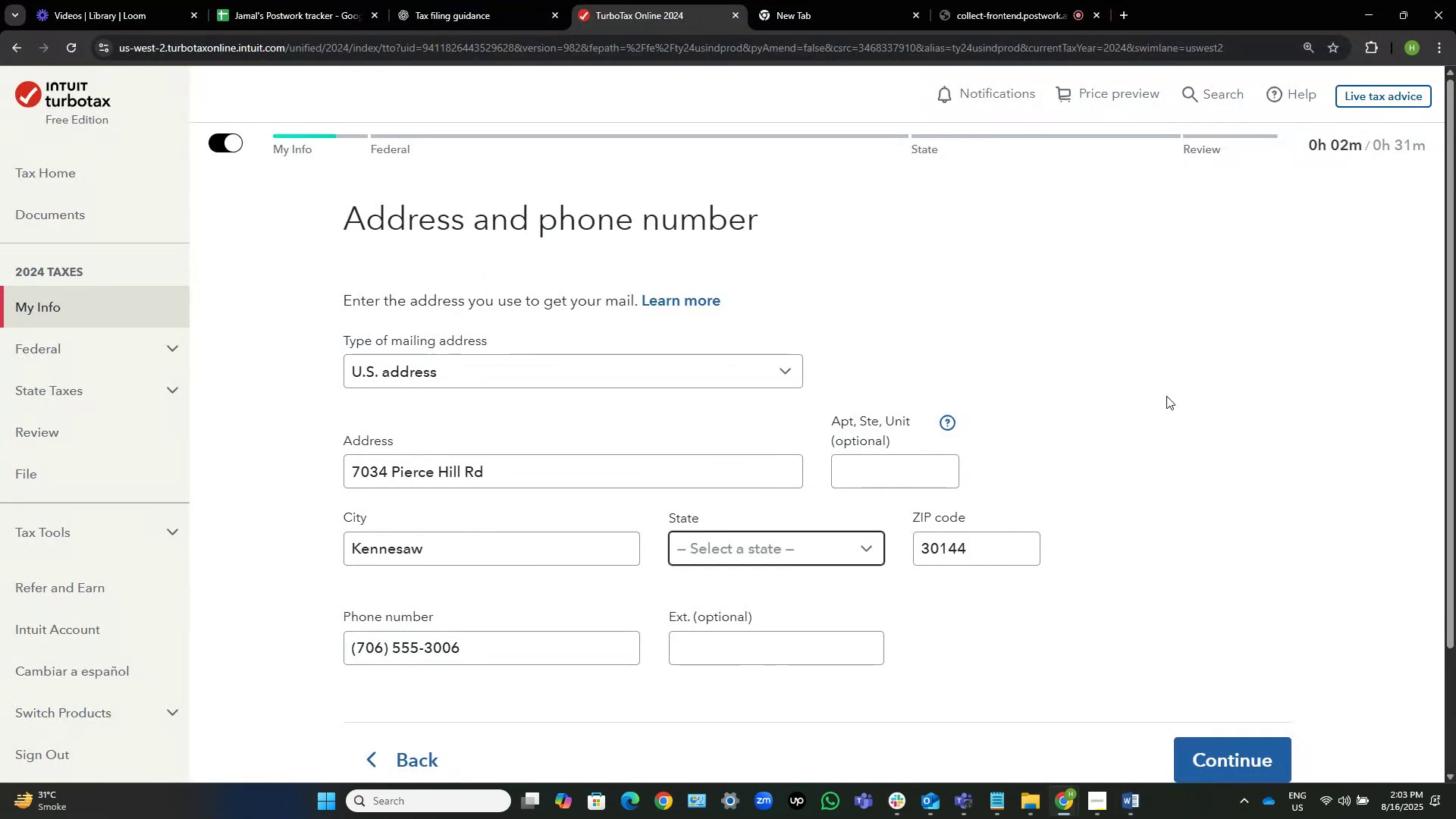 
key(Enter)
 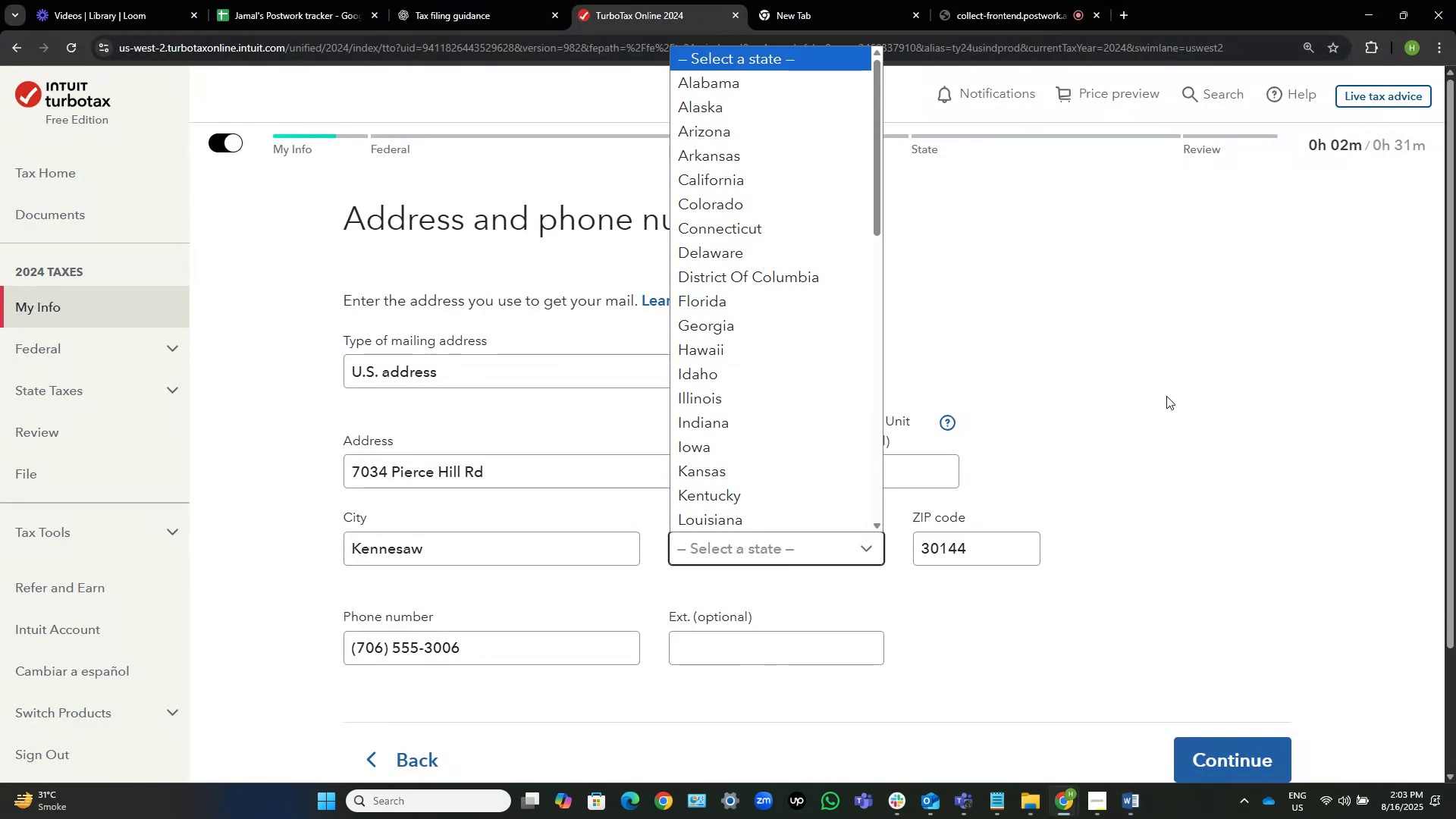 
type(ga)
 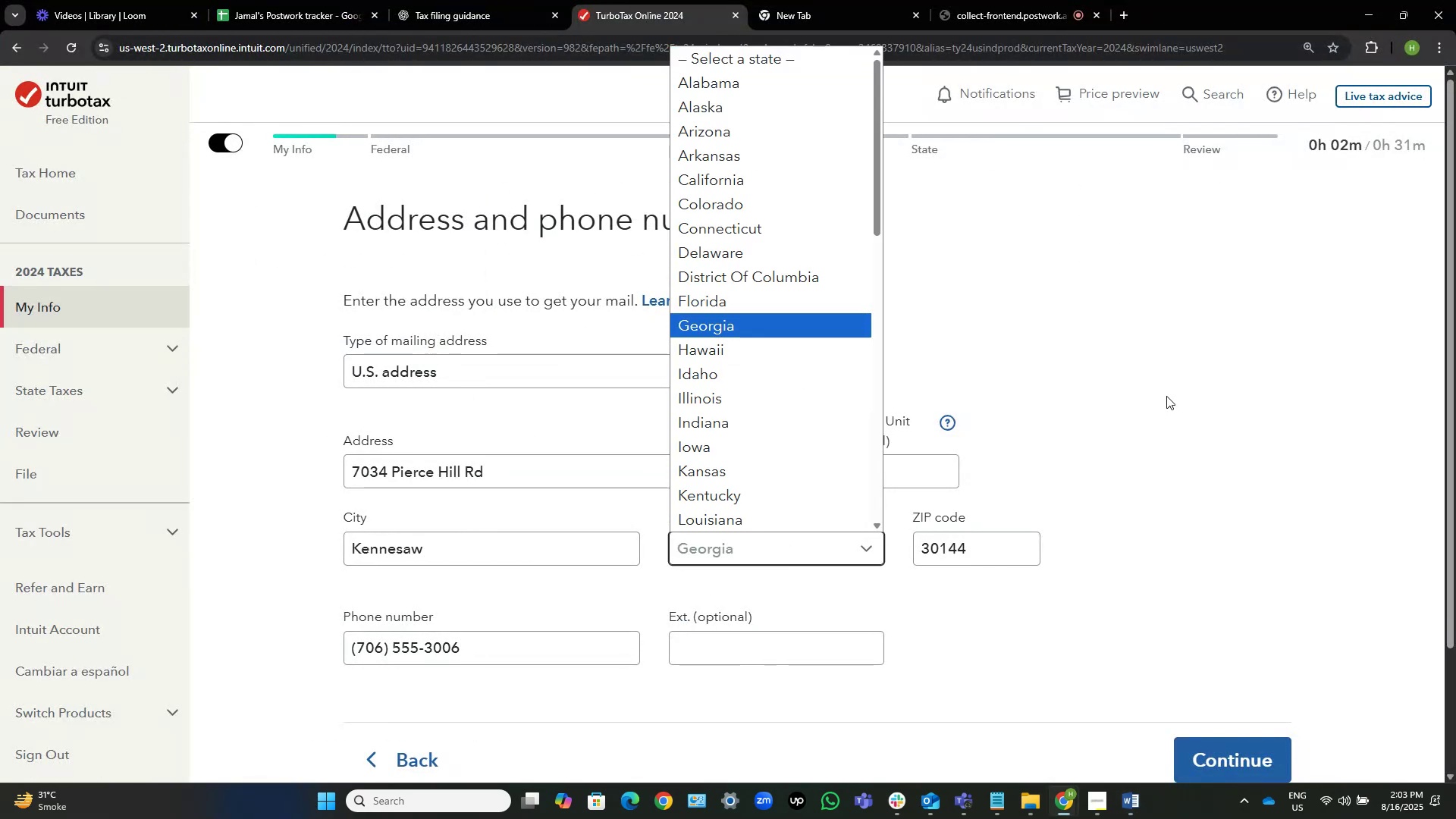 
key(Enter)
 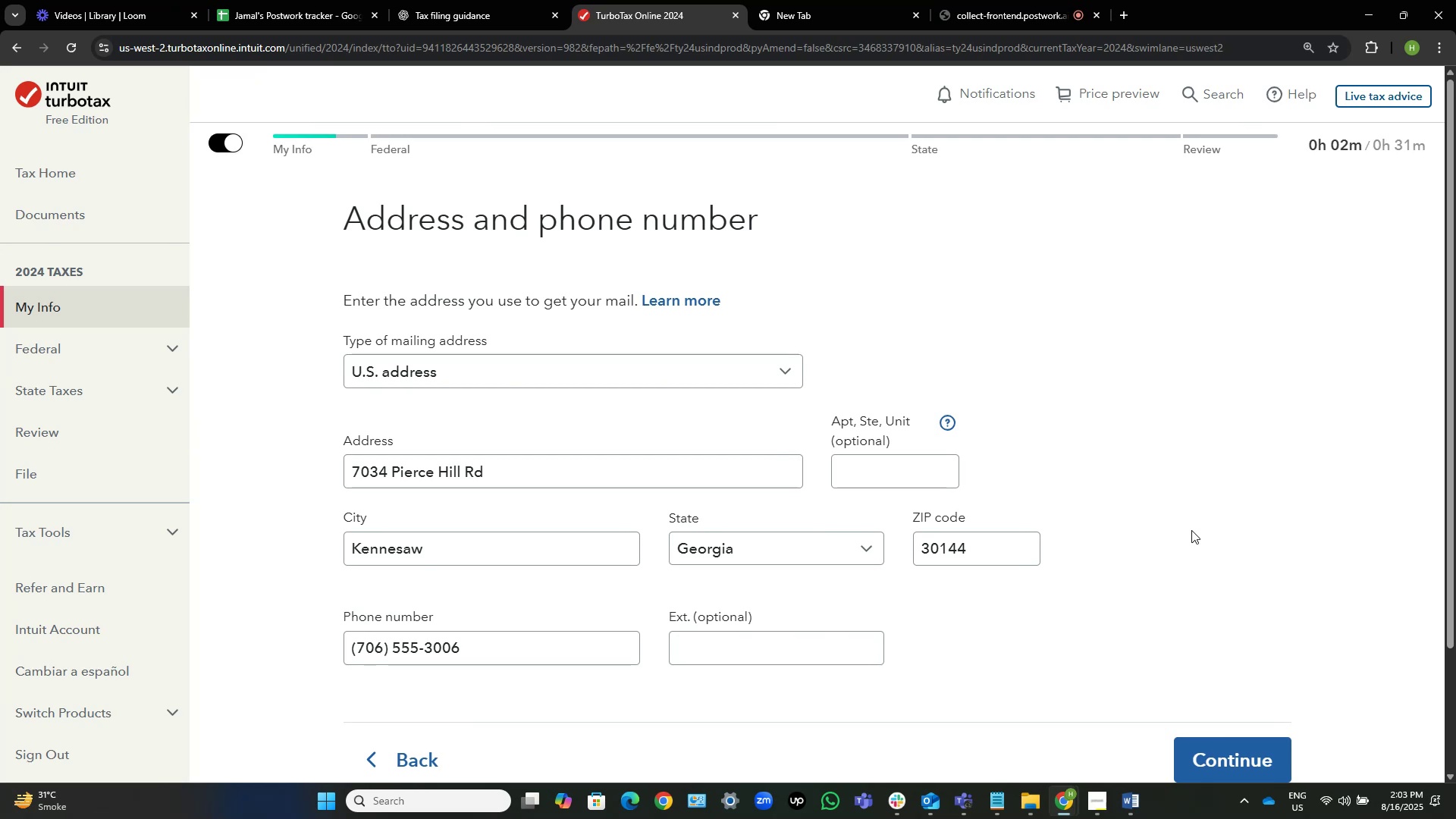 
wait(5.48)
 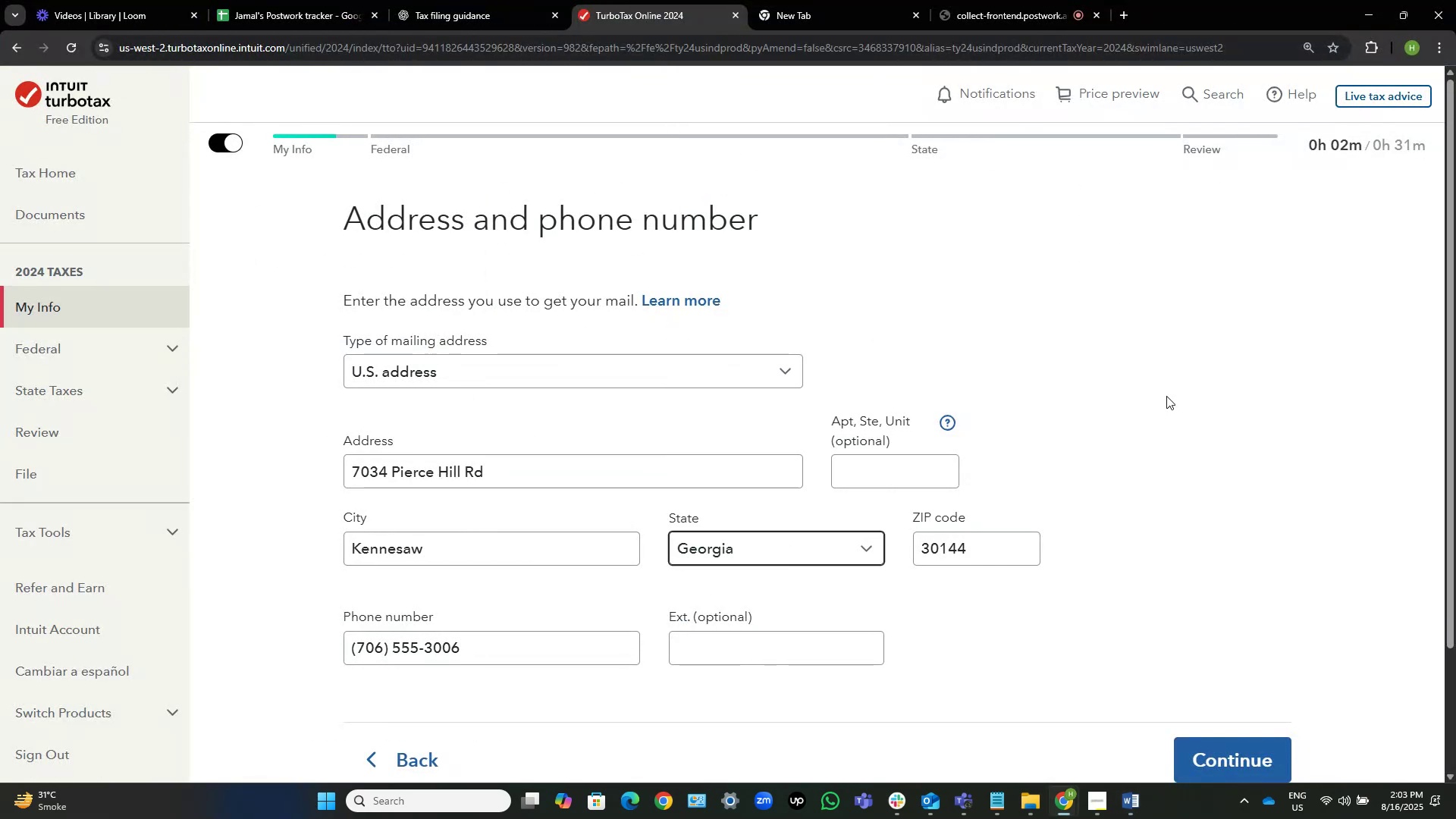 
scroll: coordinate [1203, 635], scroll_direction: down, amount: 1.0
 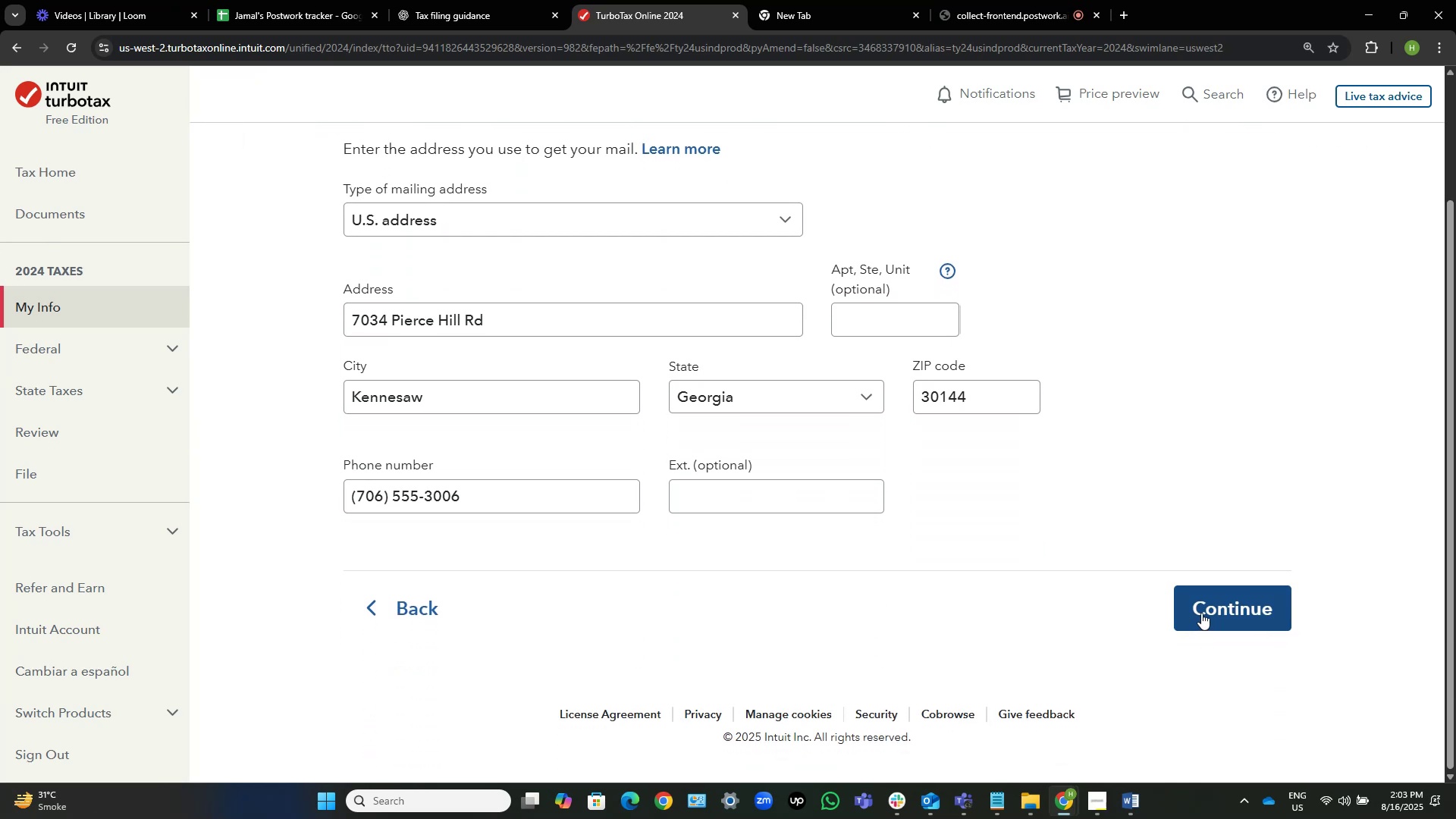 
wait(9.58)
 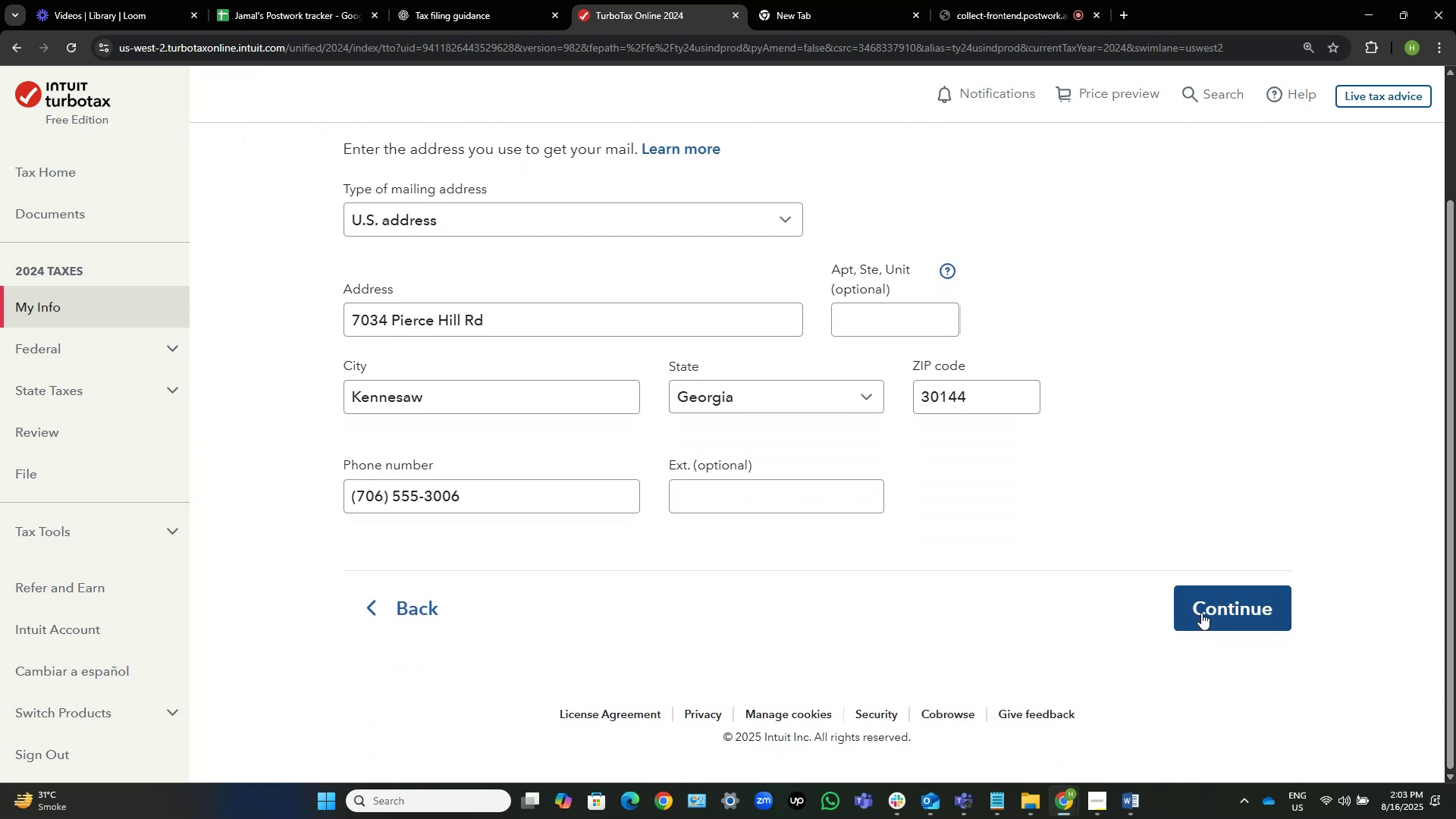 
scroll: coordinate [1138, 580], scroll_direction: up, amount: 1.0
 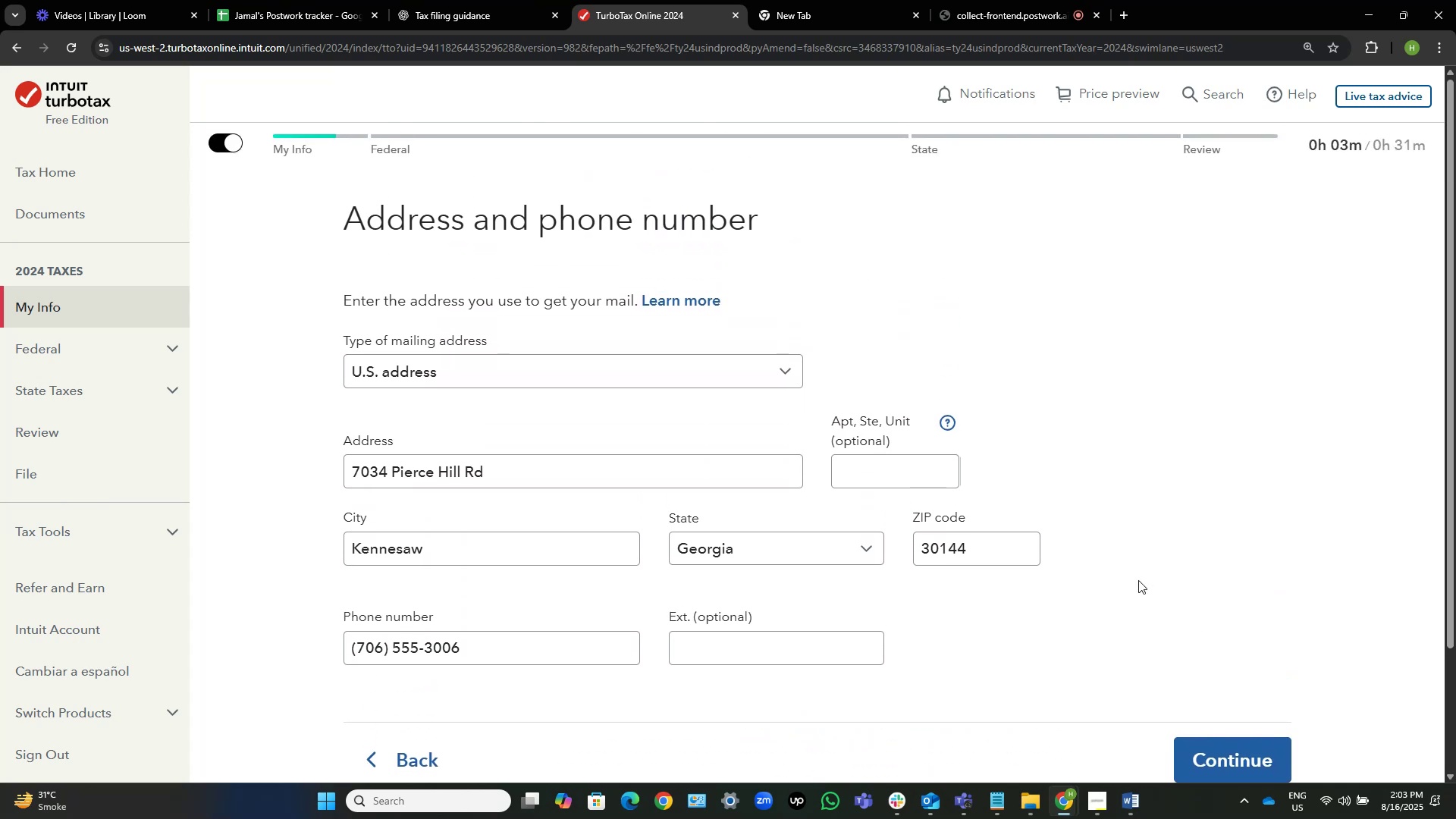 
wait(9.11)
 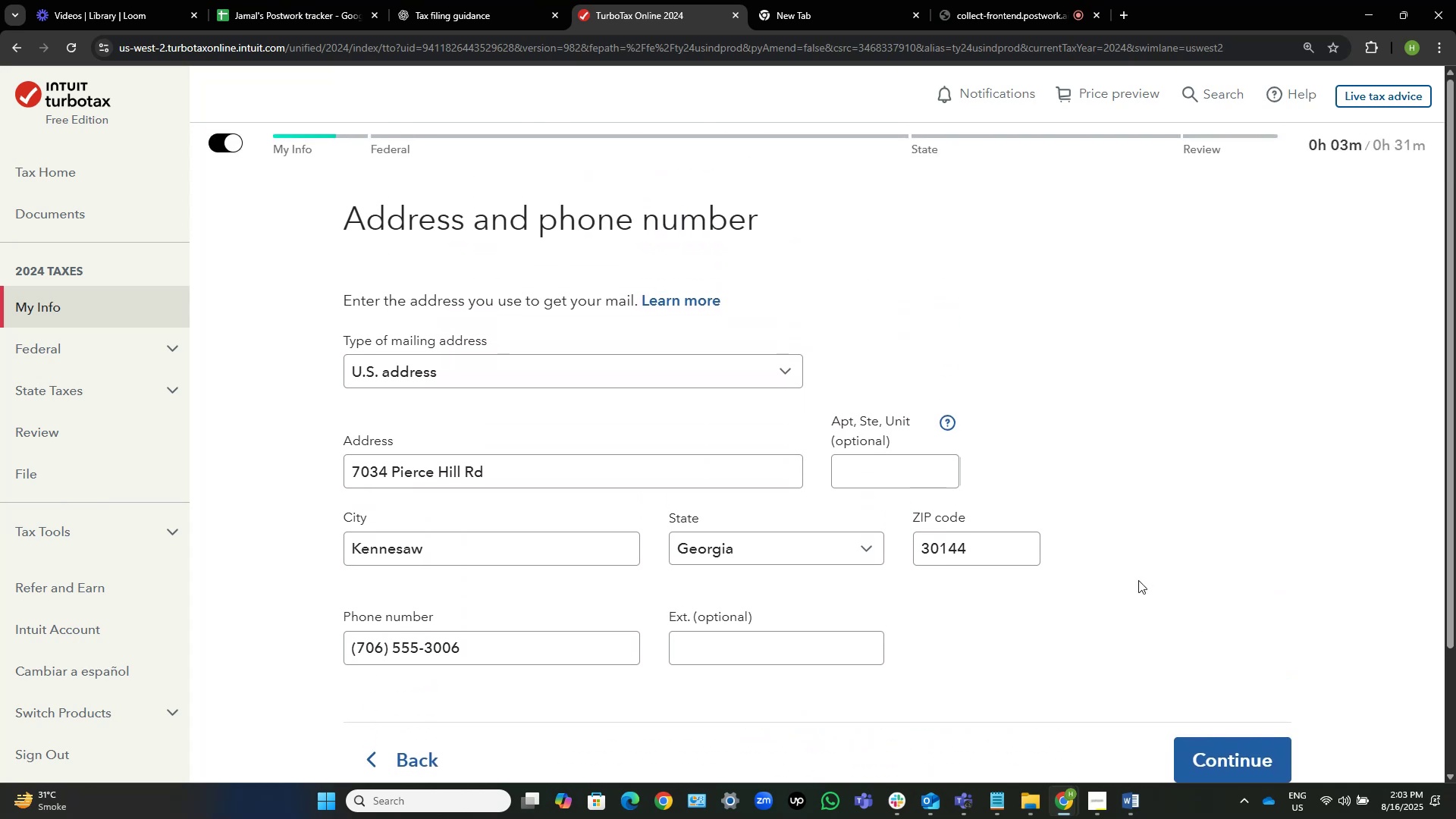 
left_click([1282, 754])
 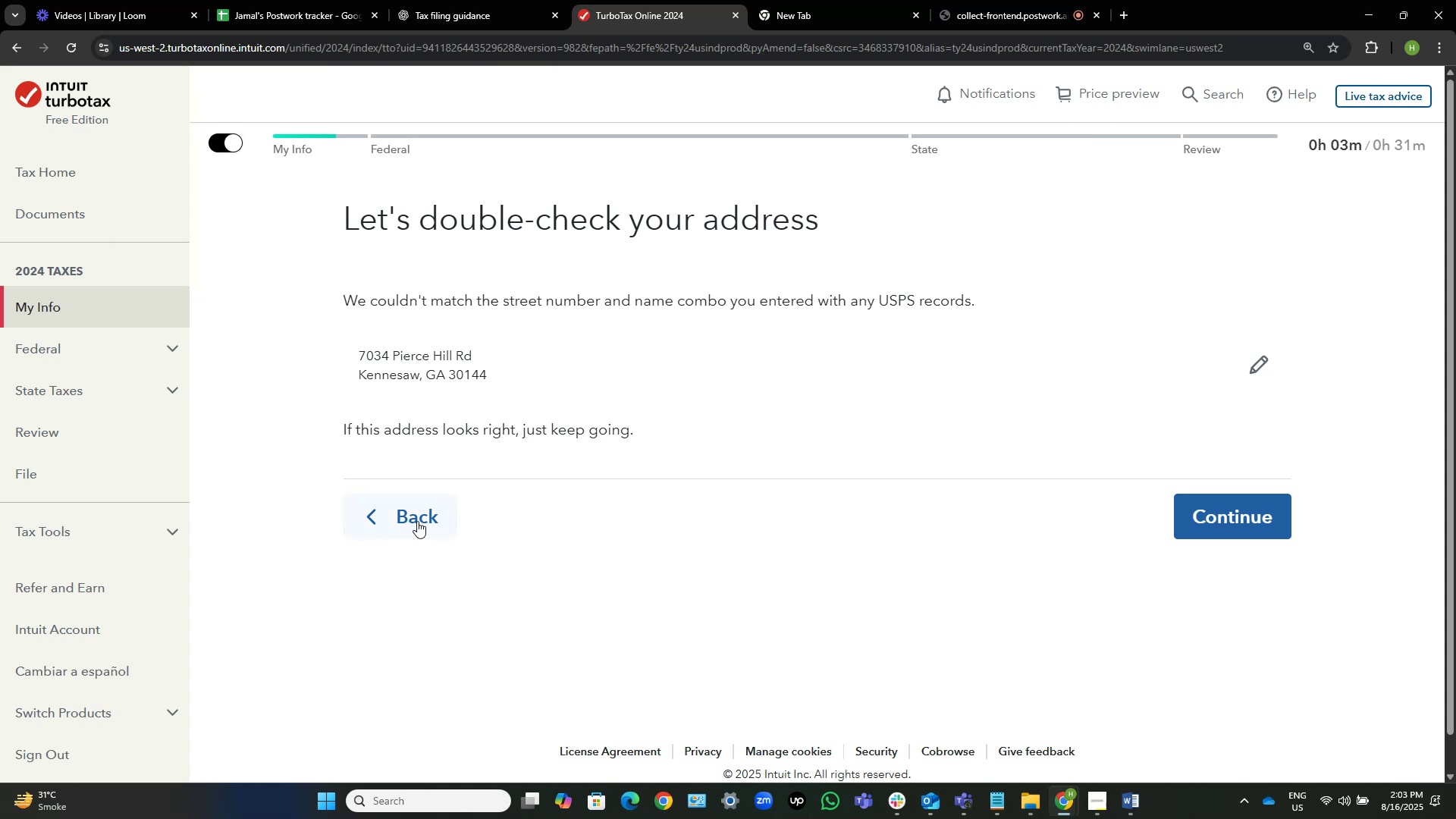 
wait(12.78)
 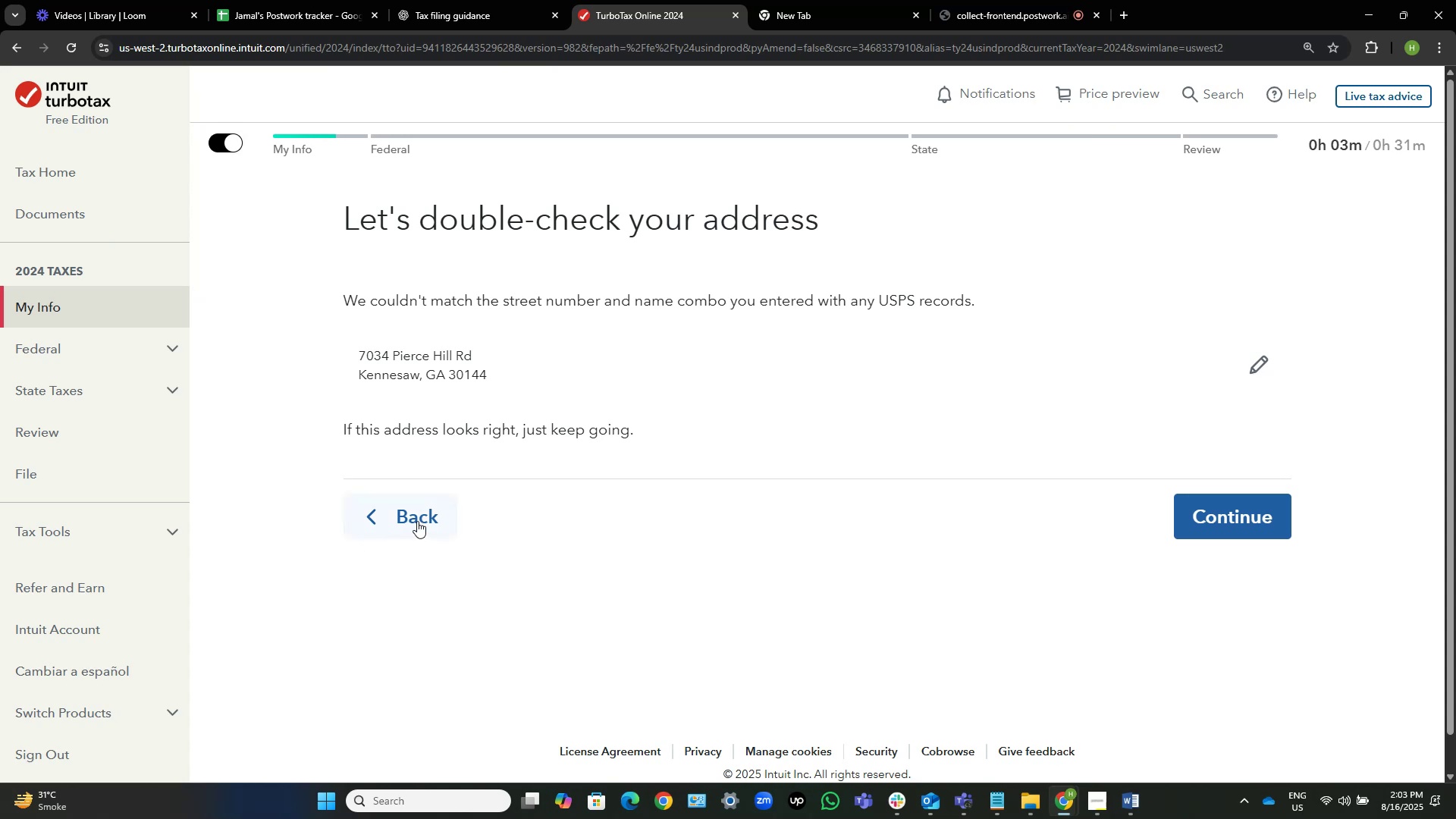 
key(Alt+AltLeft)
 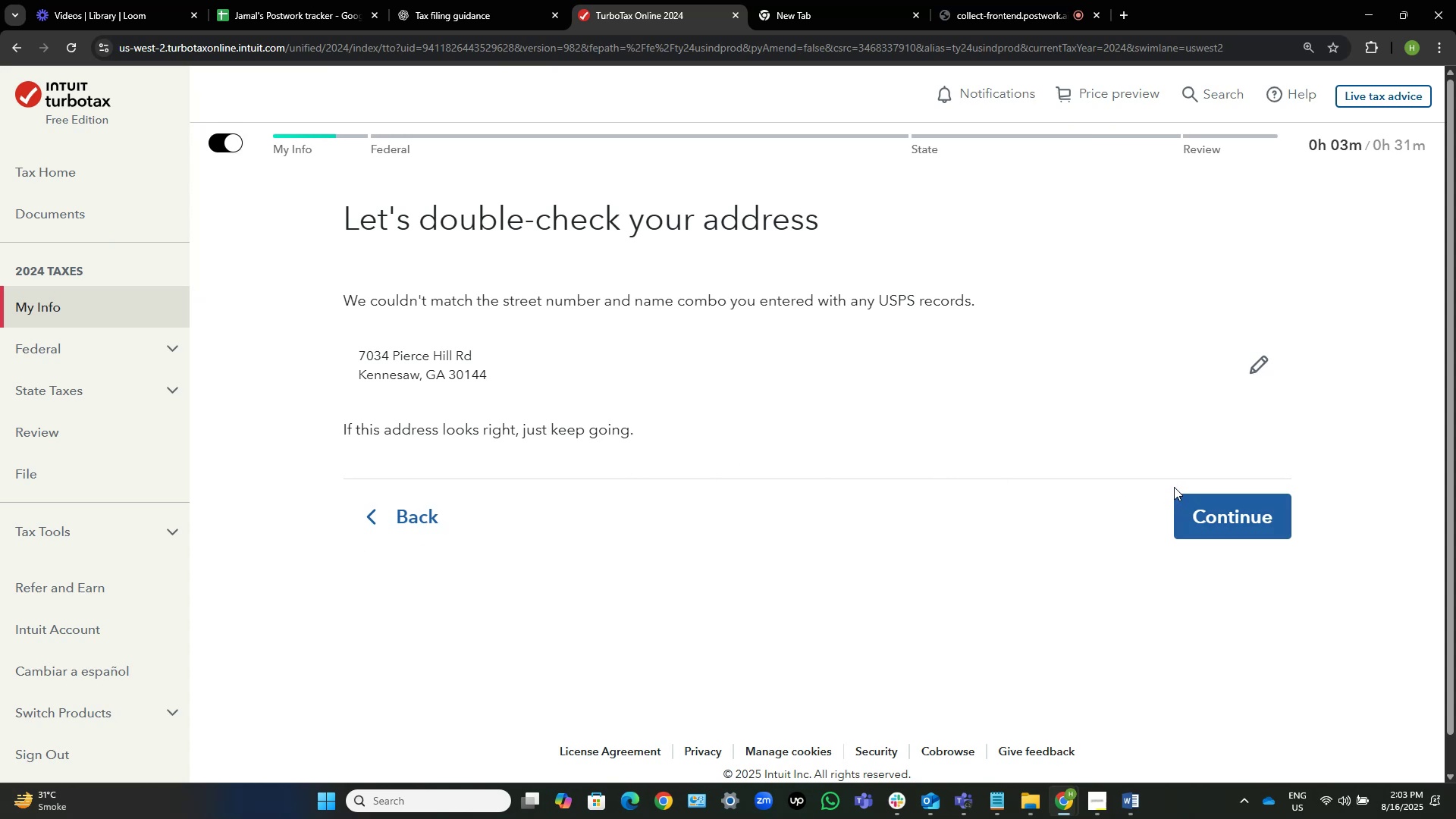 
key(Alt+Tab)
 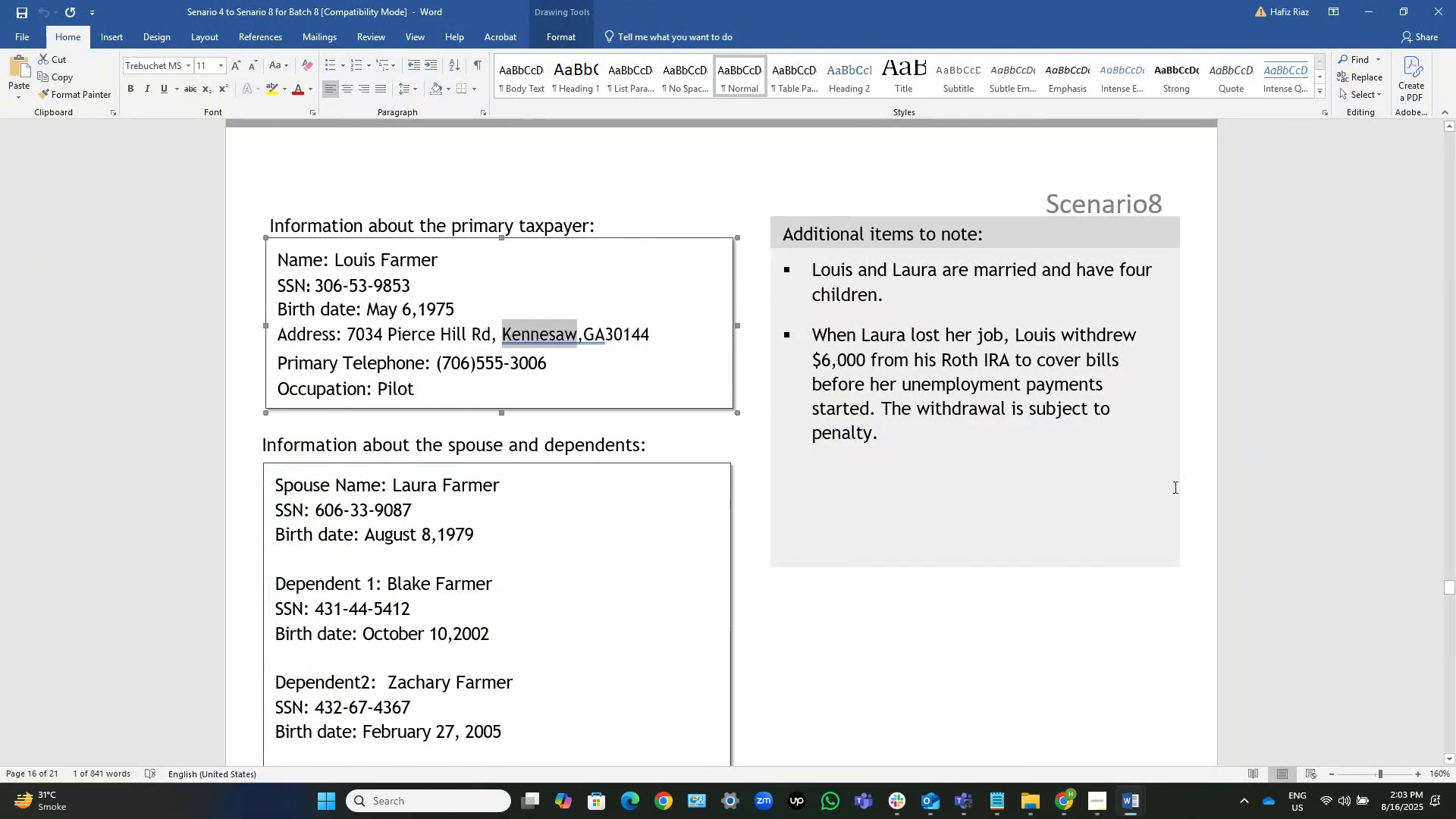 
key(Alt+AltLeft)
 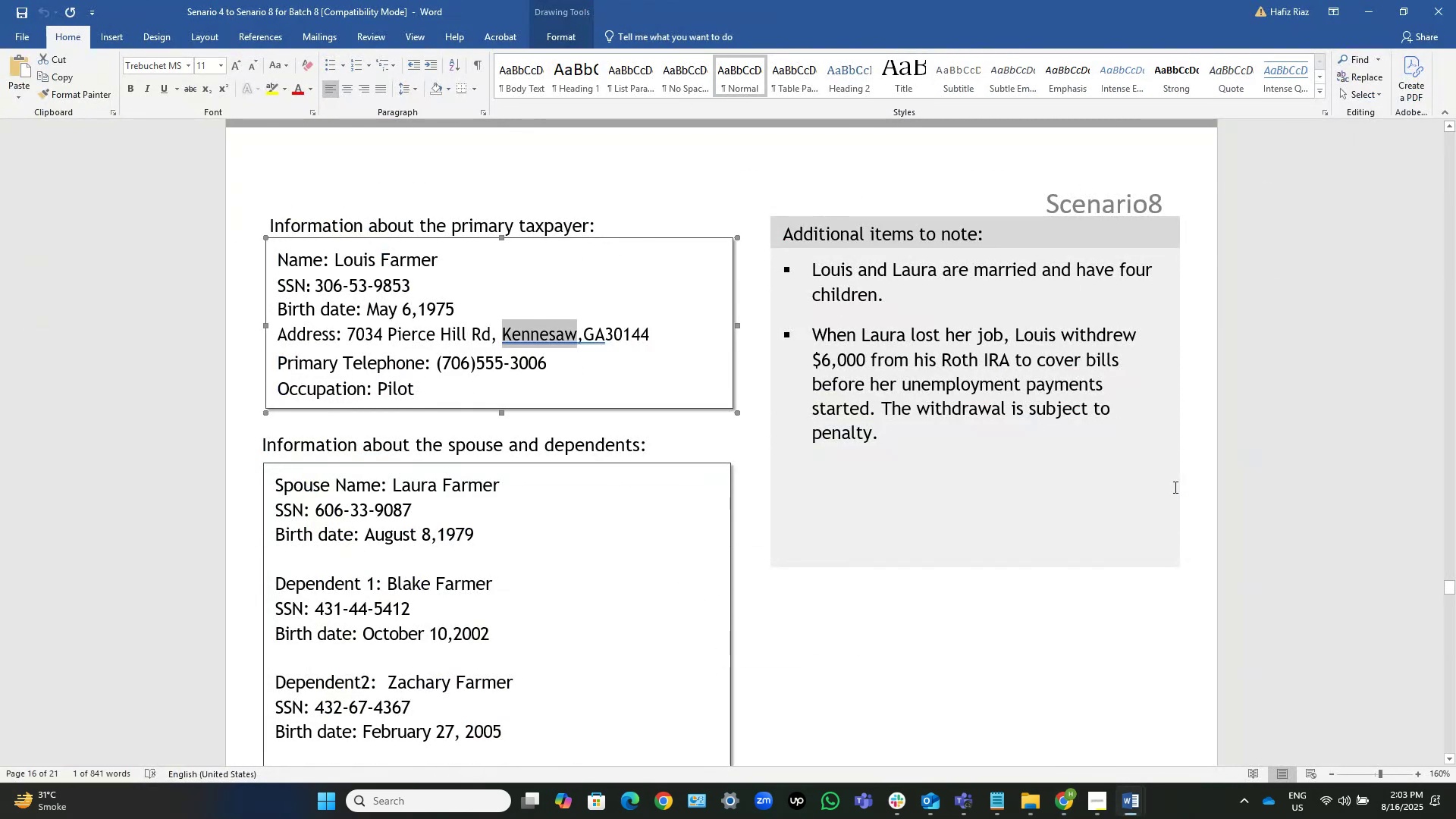 
key(Alt+Tab)
 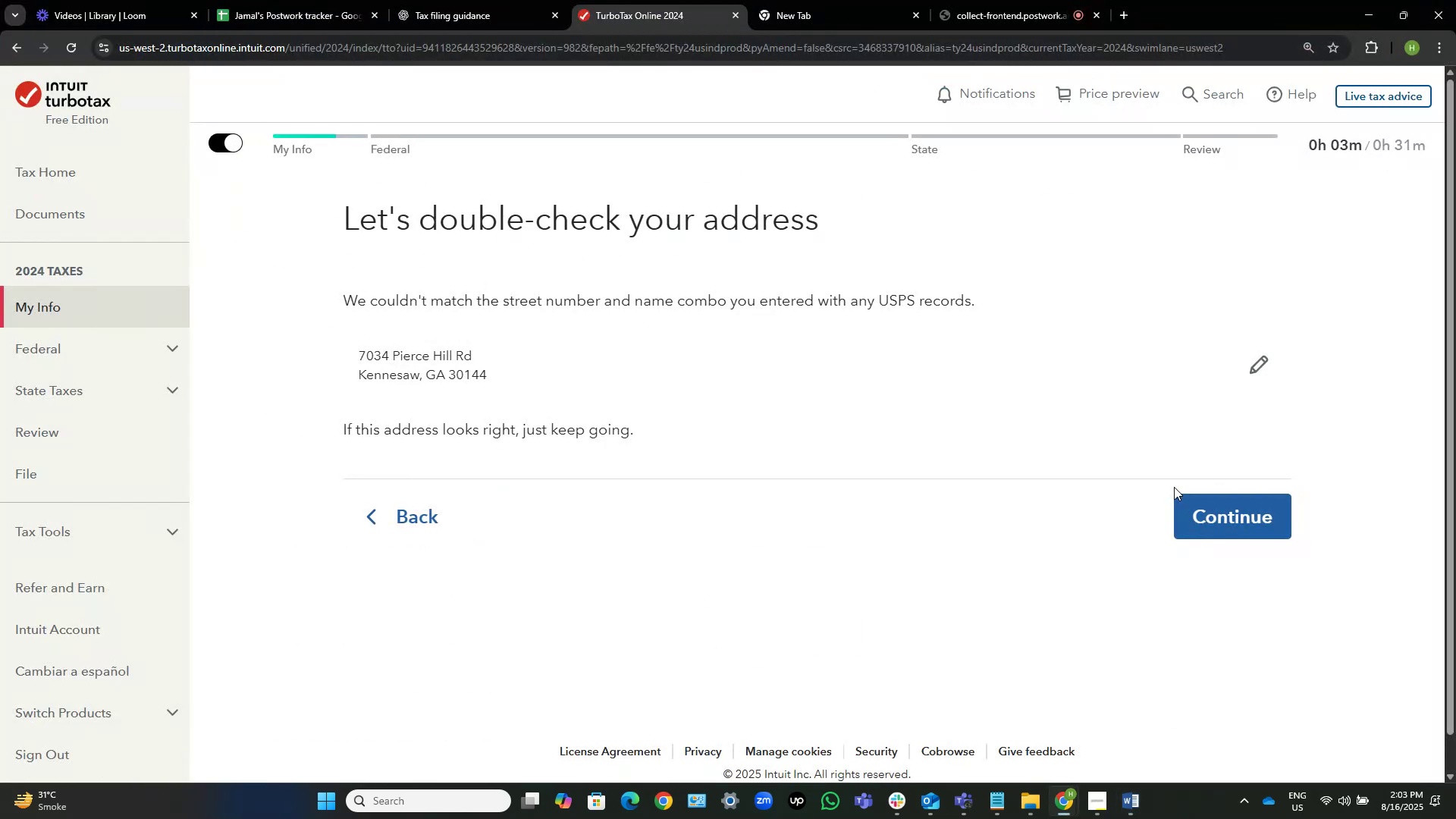 
key(Alt+AltLeft)
 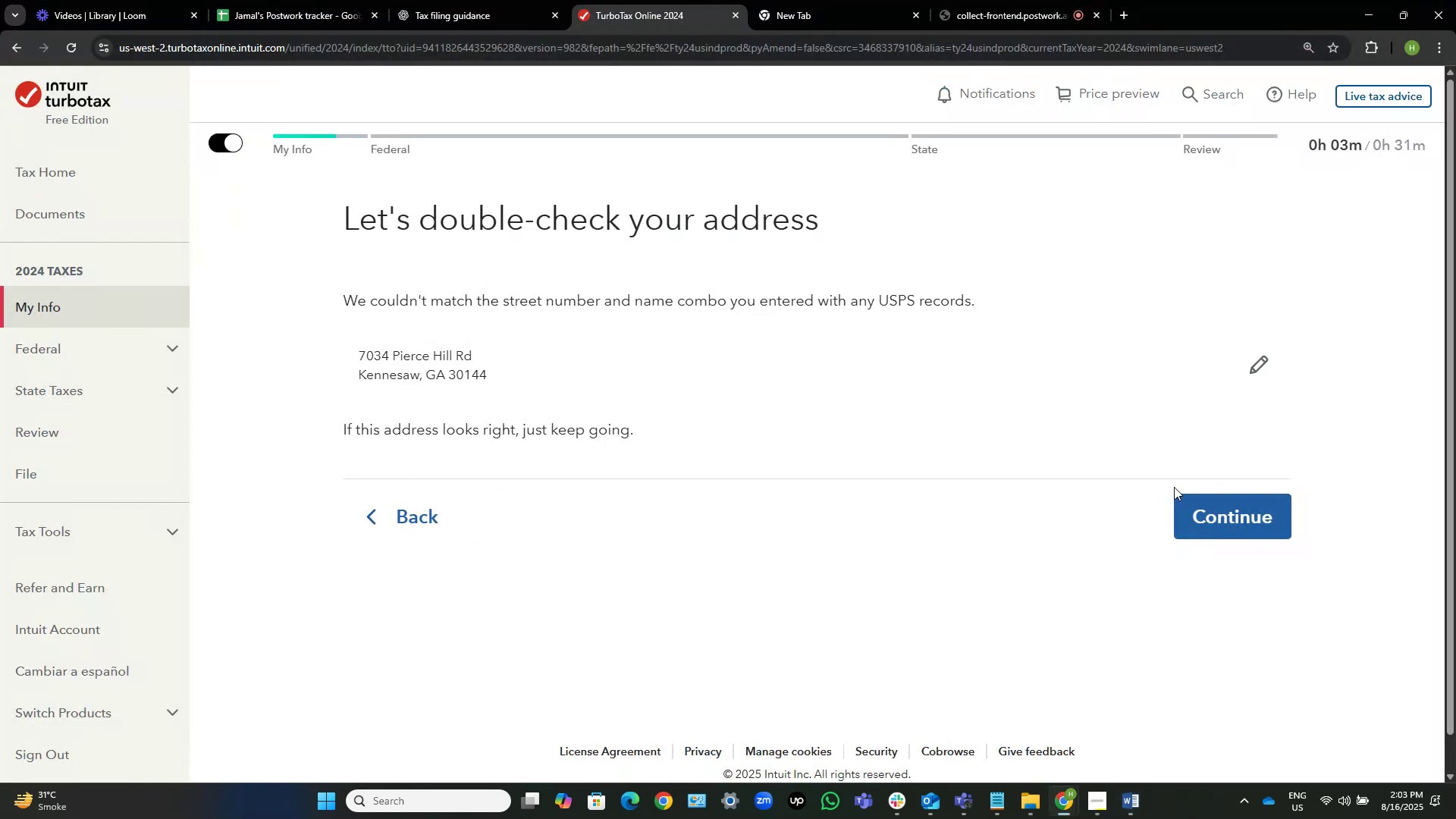 
key(Alt+Tab)
 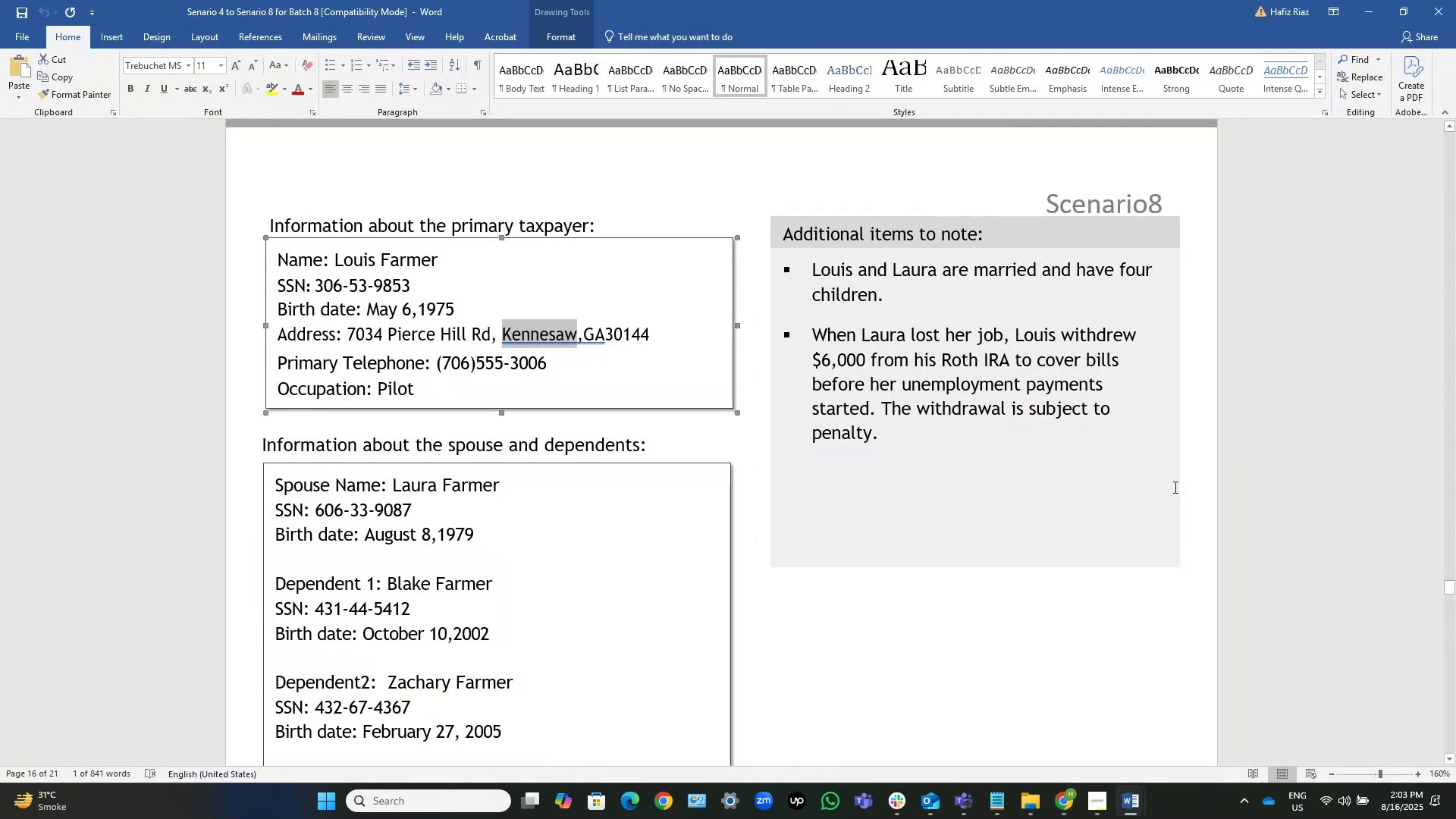 
key(Alt+Tab)
 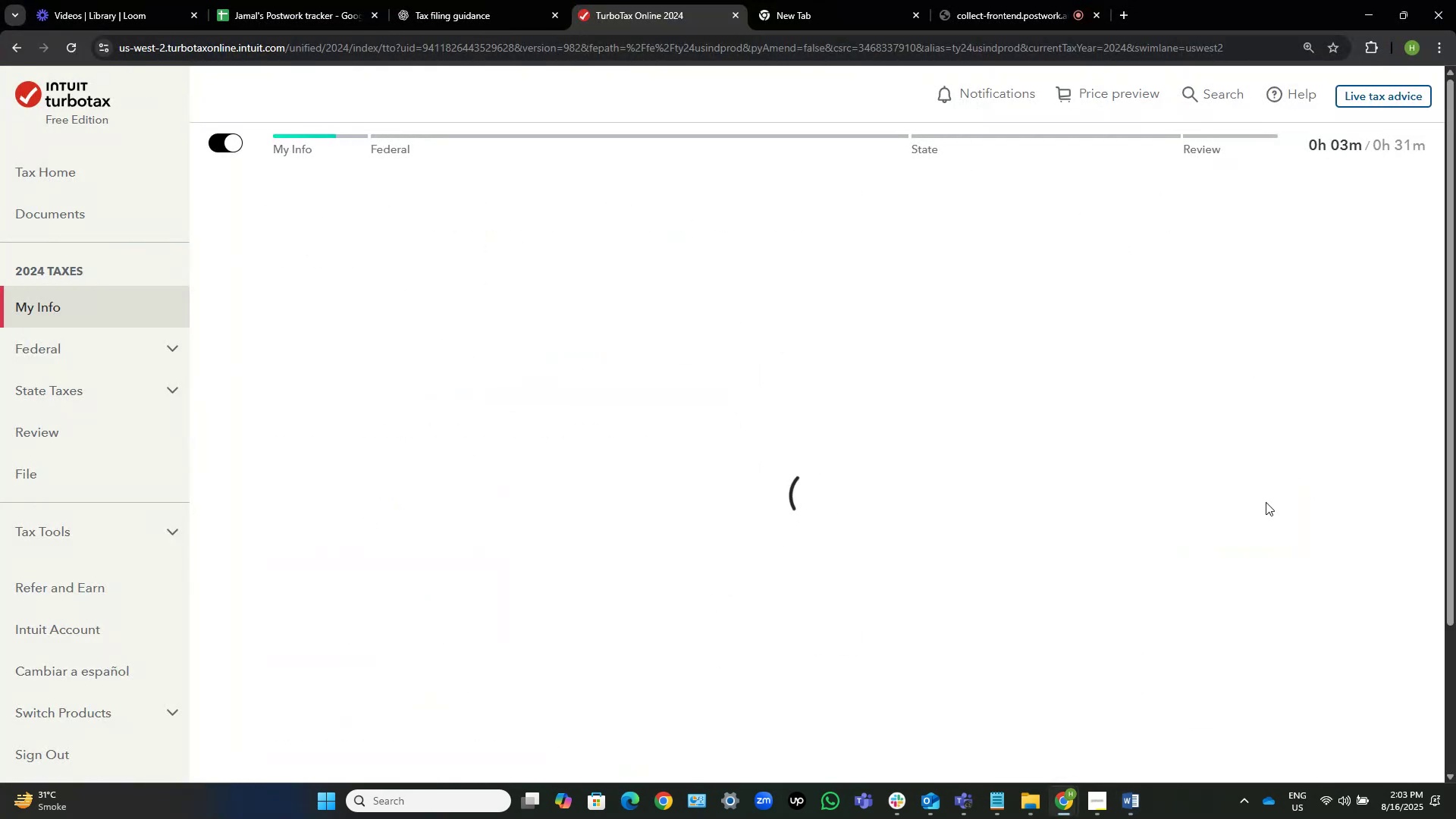 
key(Alt+AltLeft)
 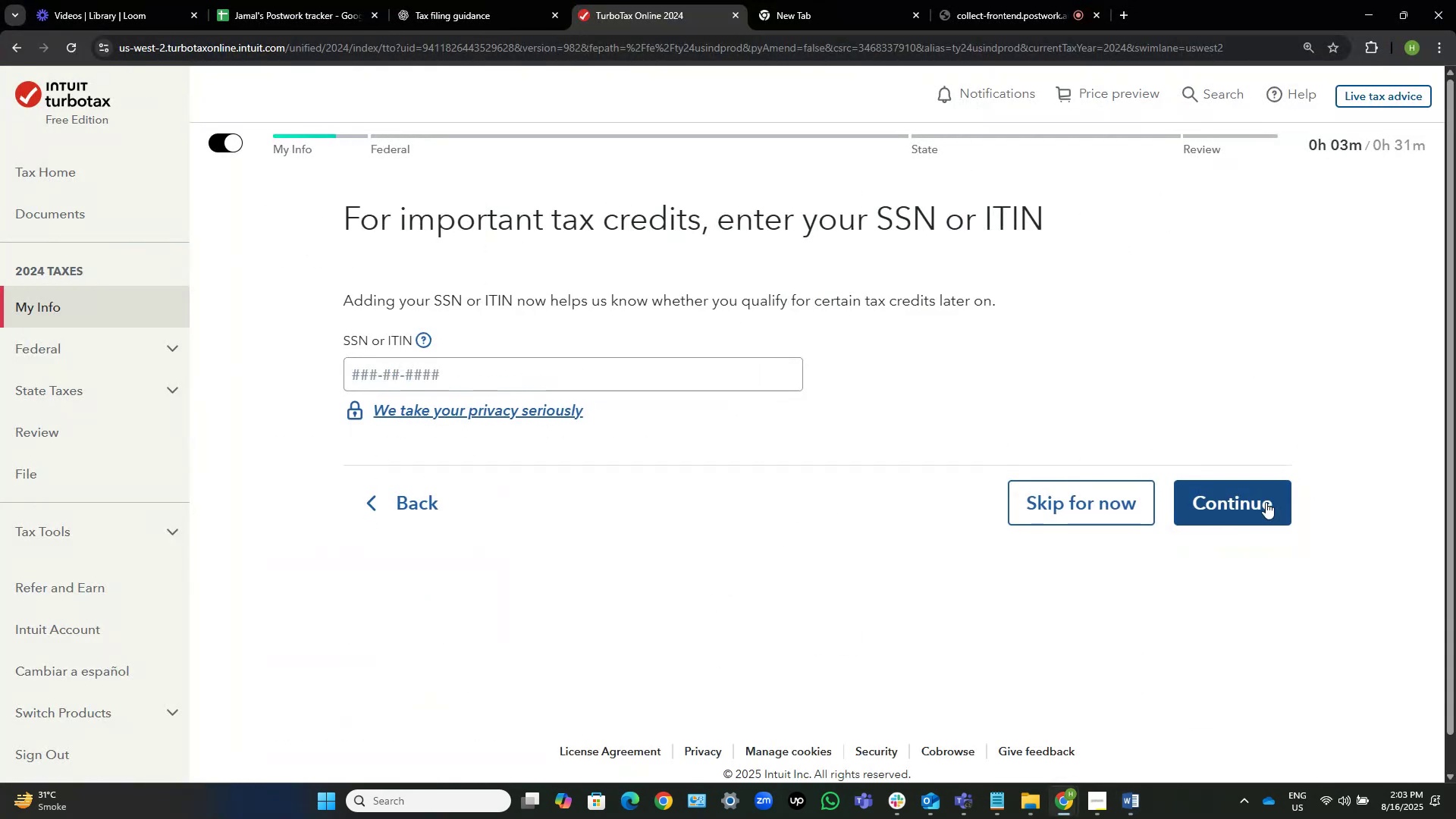 
key(Alt+Tab)
 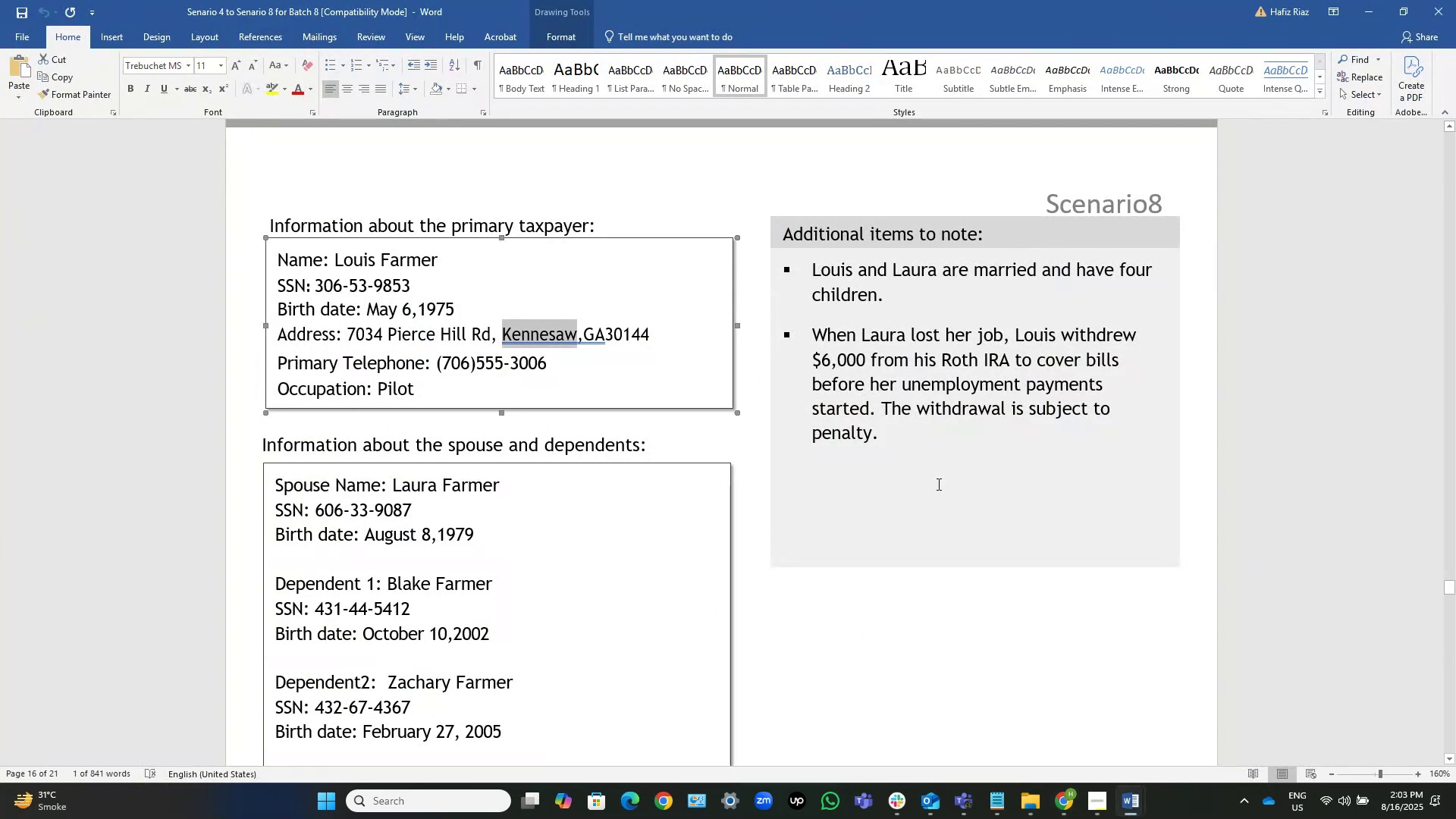 
key(ArrowUp)
 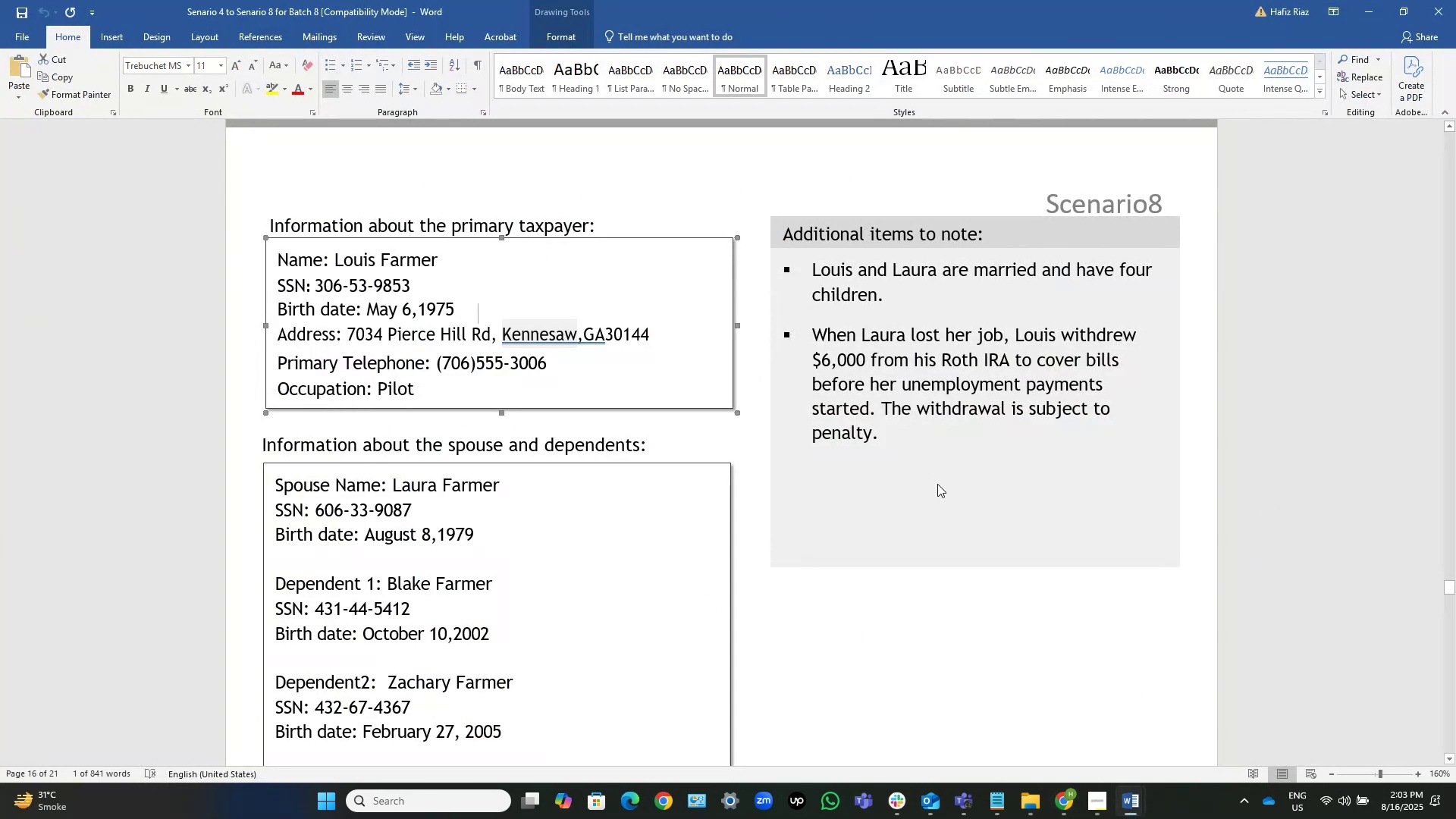 
key(ArrowUp)
 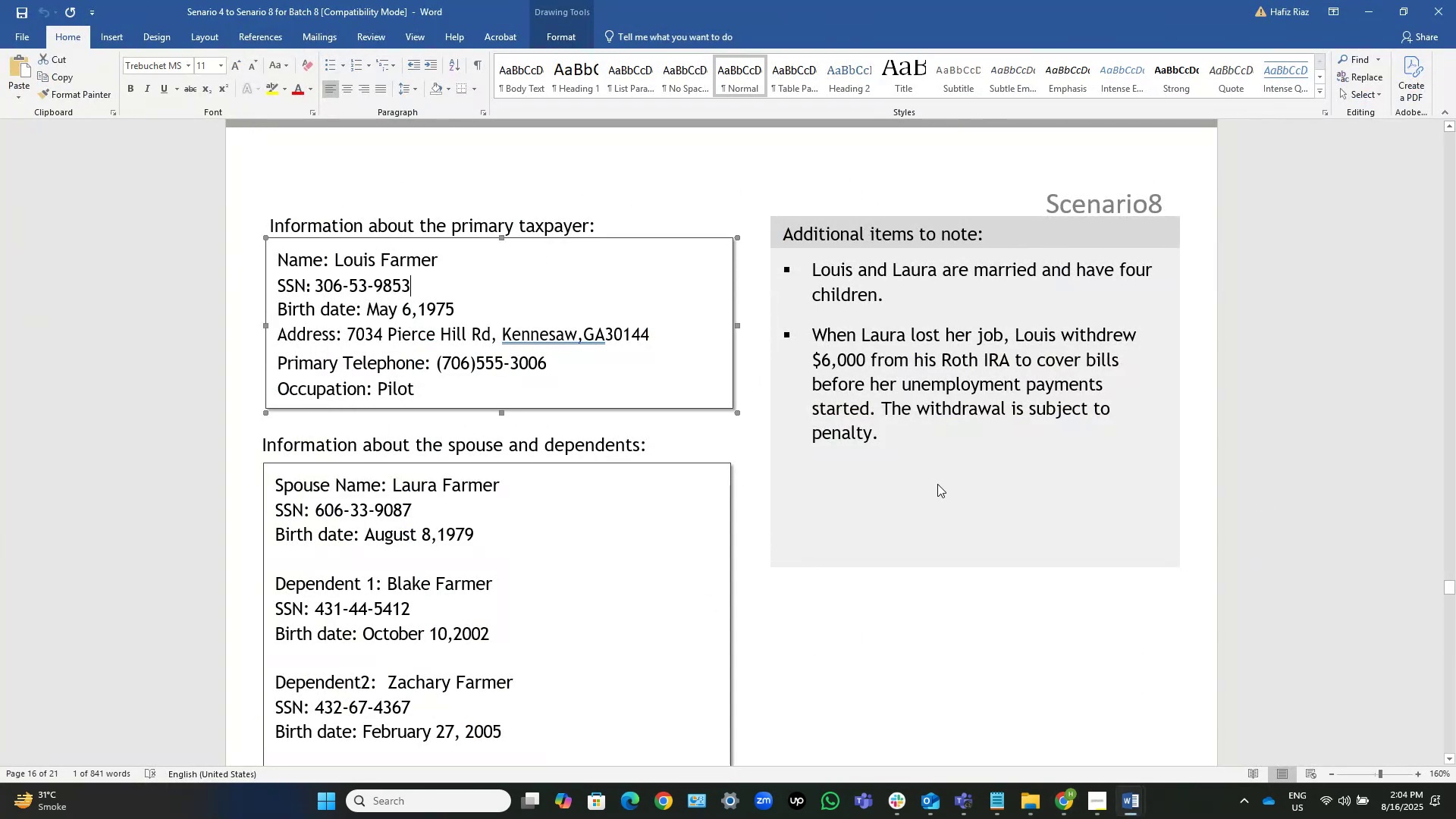 
key(Control+Shift+ArrowLeft)
 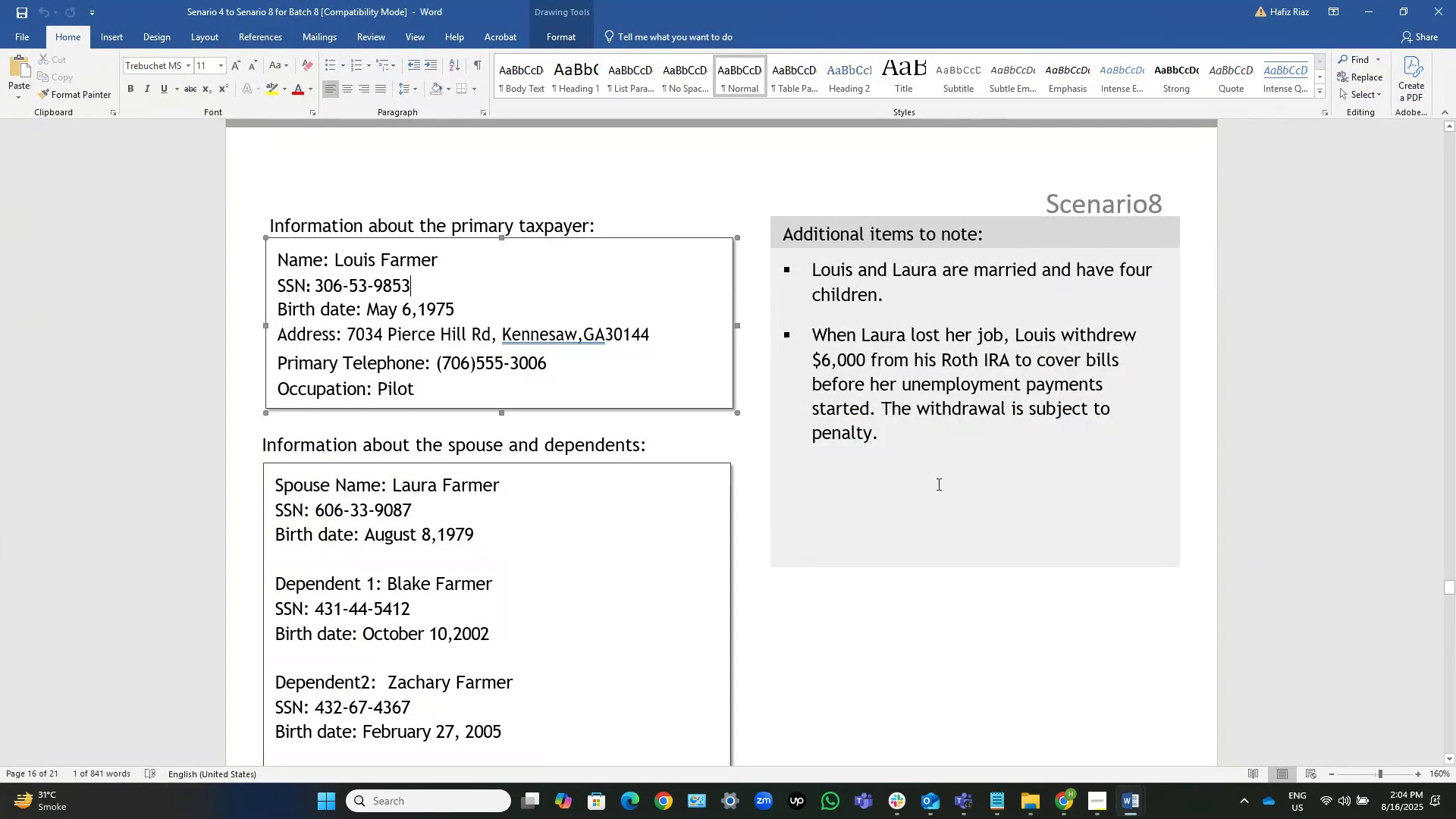 
key(Control+Shift+ArrowLeft)
 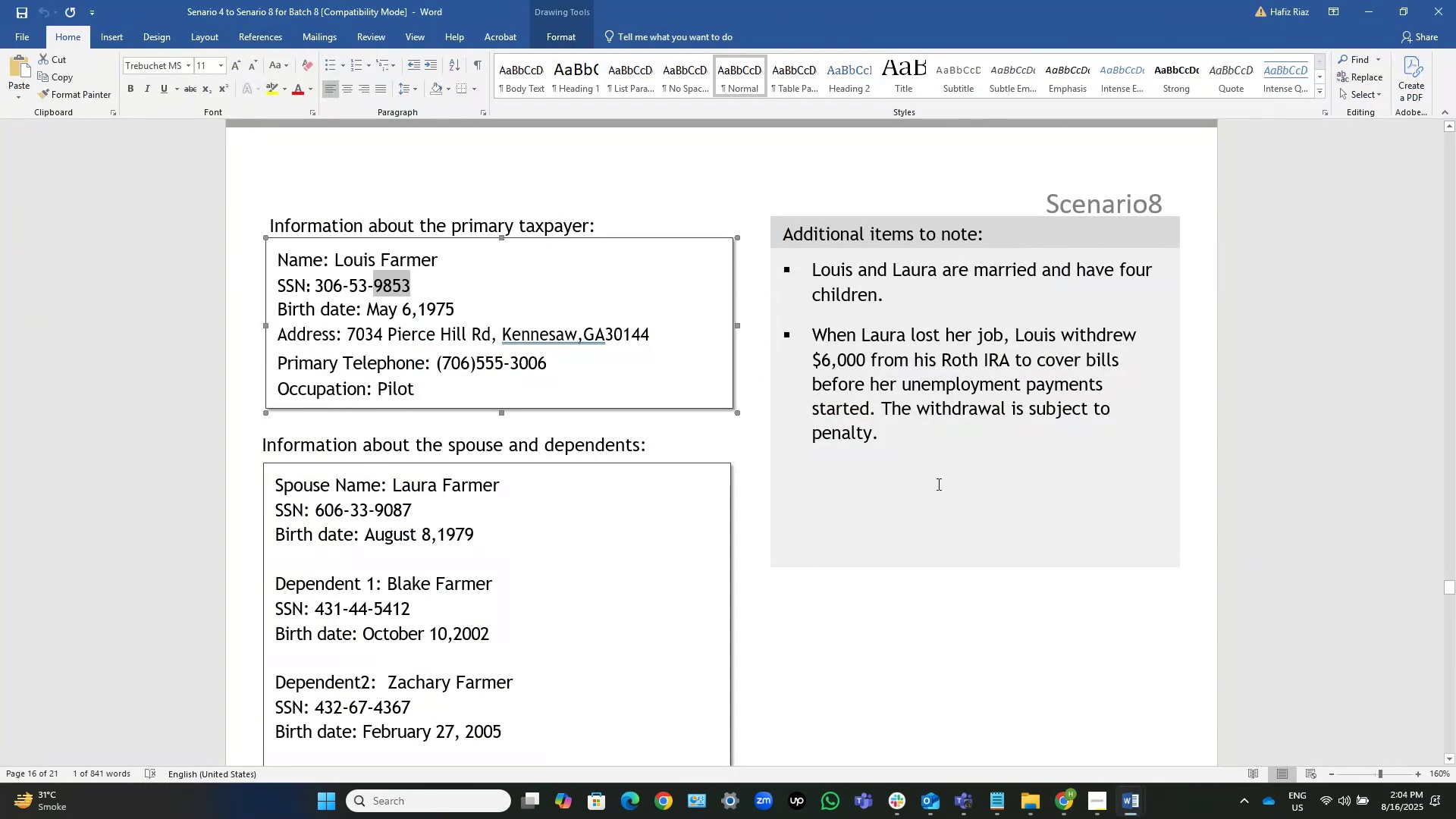 
key(Control+Shift+ArrowLeft)
 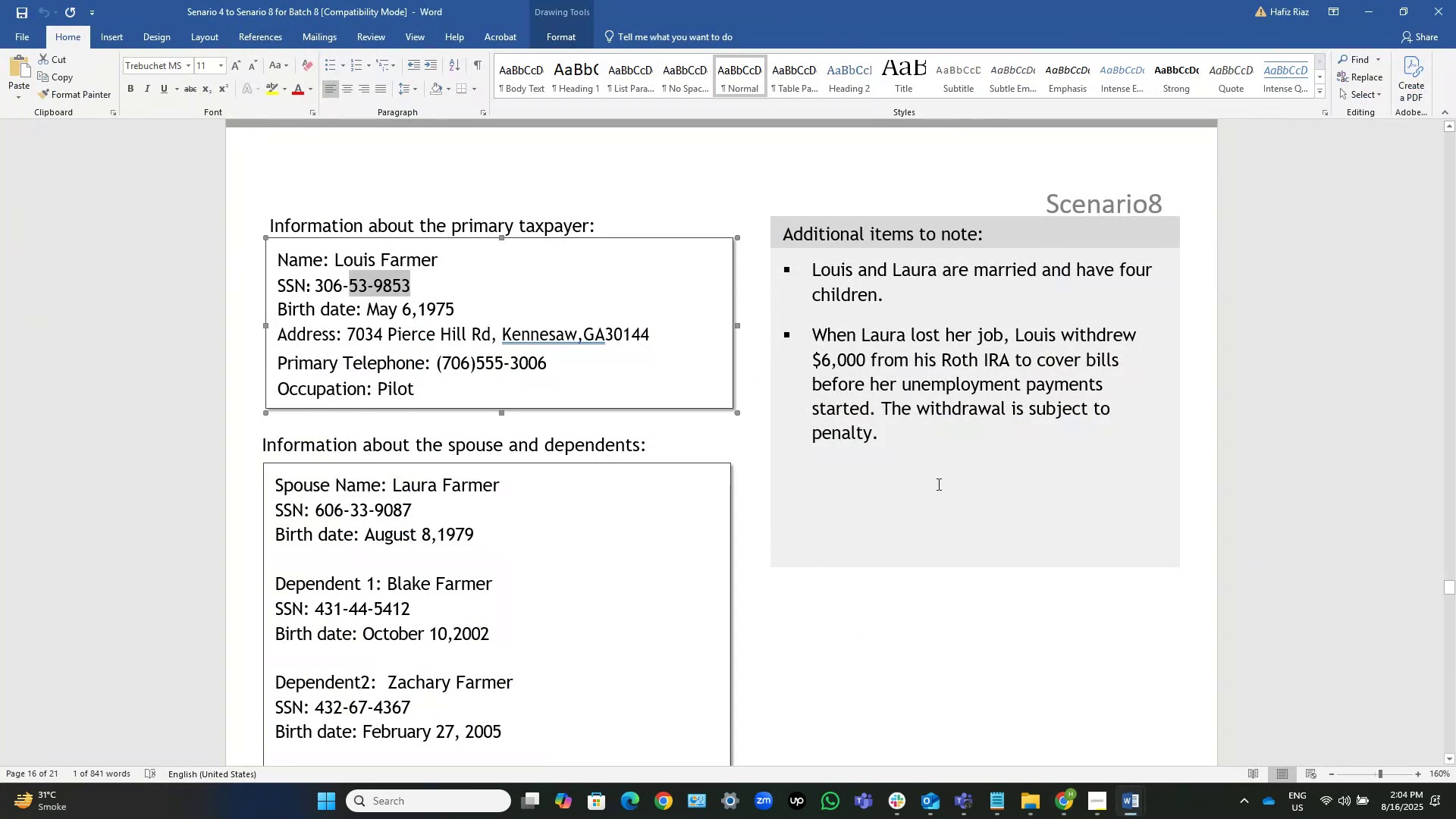 
key(Control+Shift+ArrowLeft)
 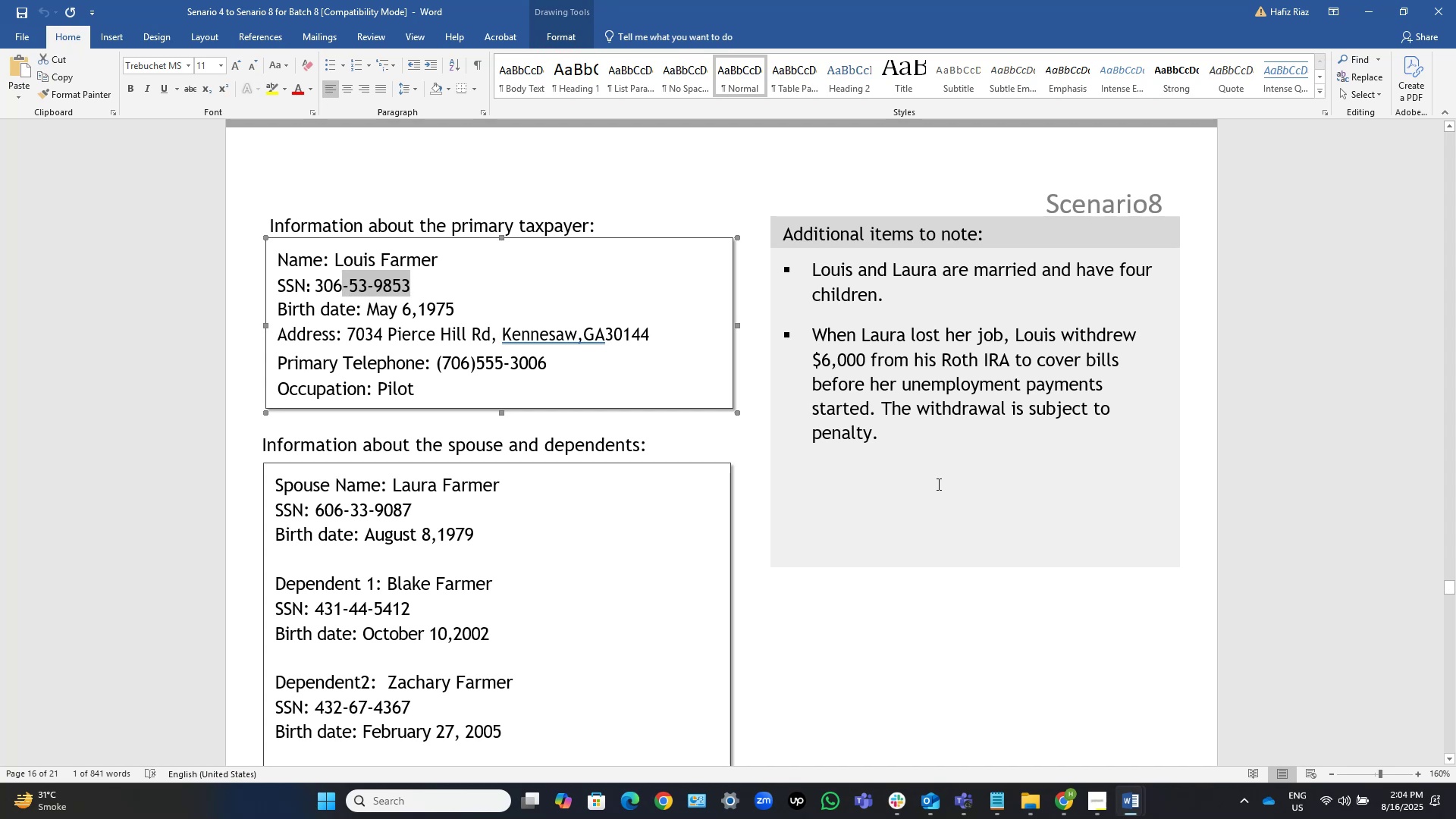 
key(Control+Shift+ArrowLeft)
 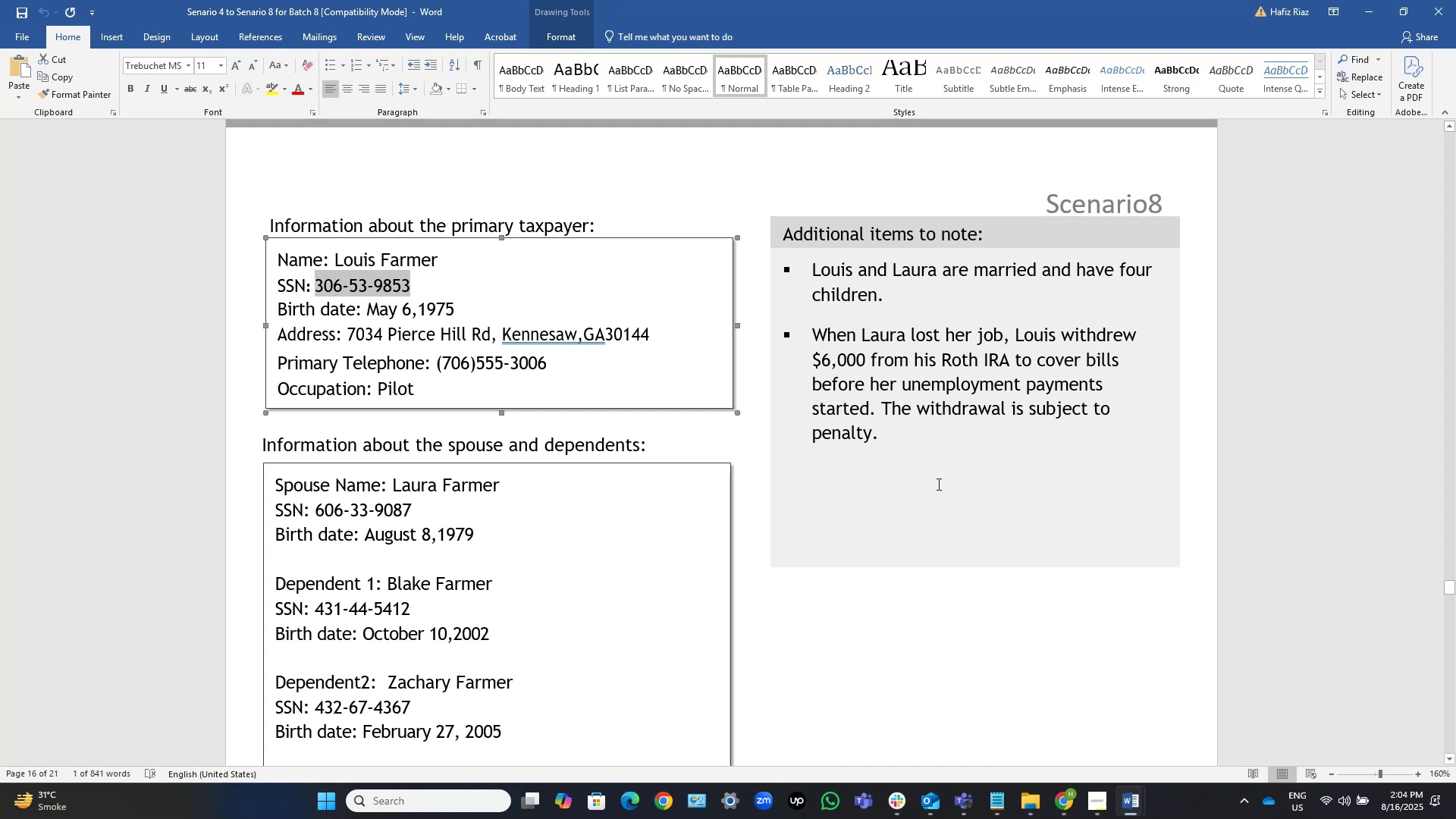 
key(Control+C)
 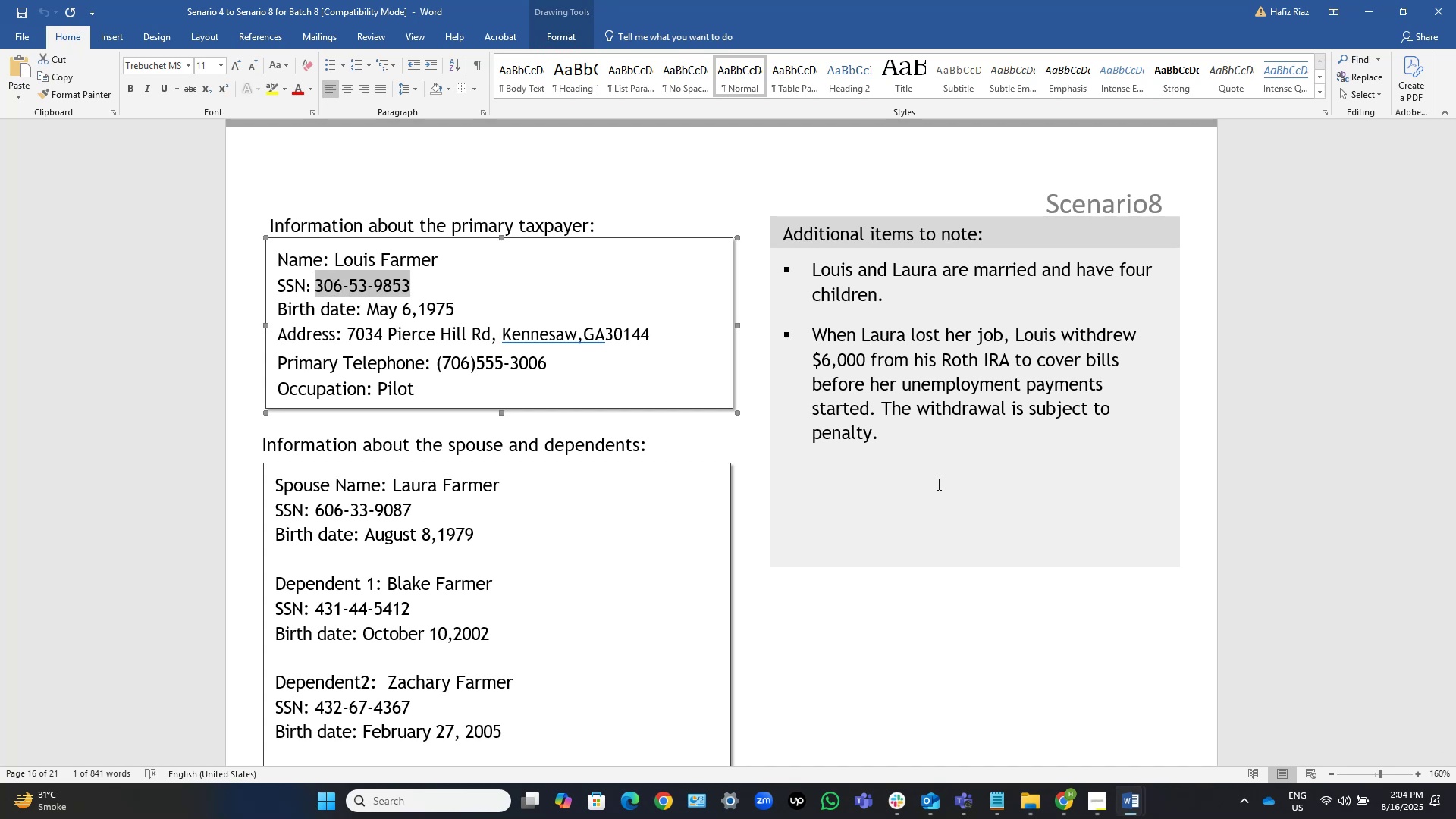 
key(Alt+AltLeft)
 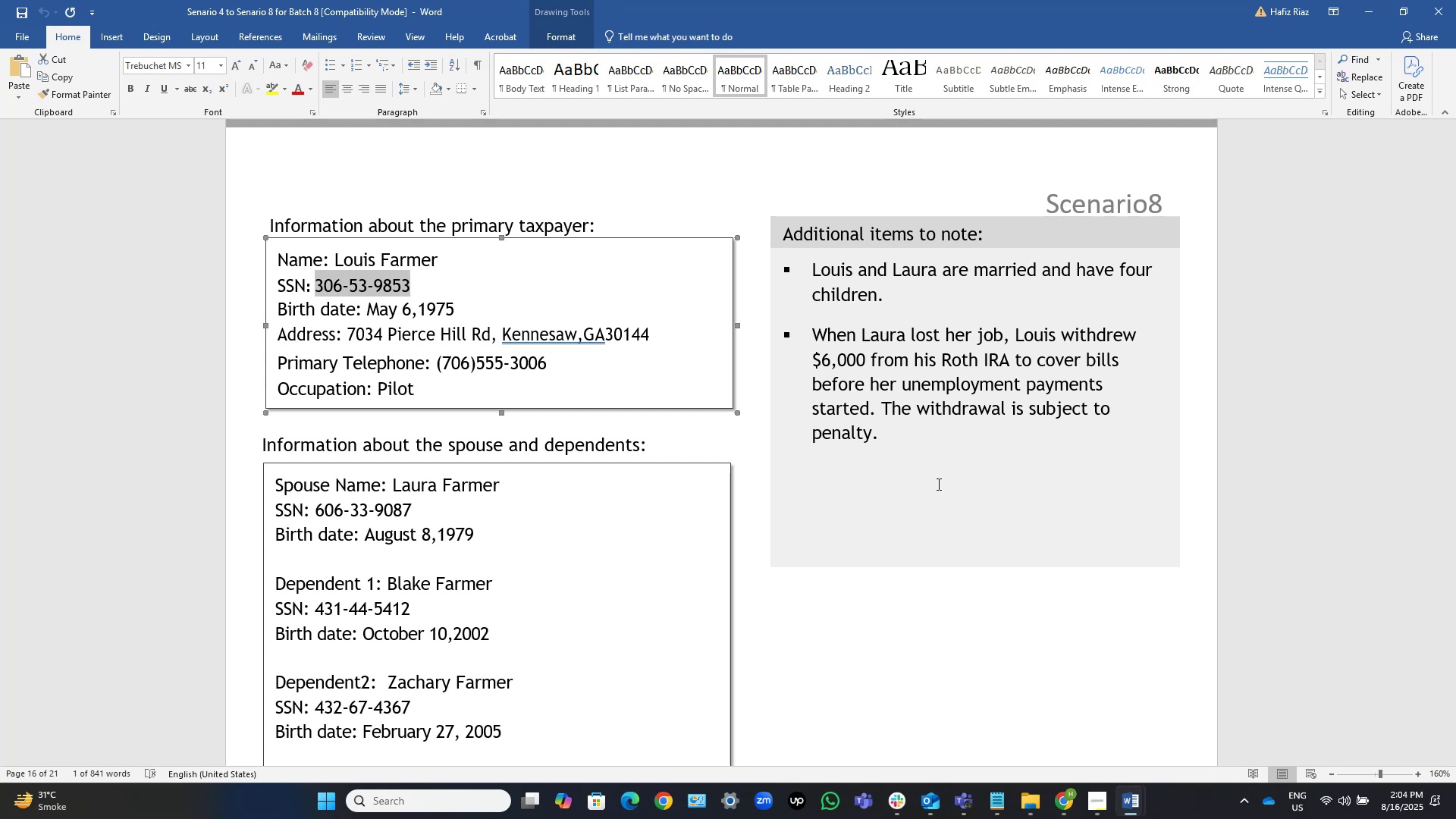 
key(Alt+Tab)
 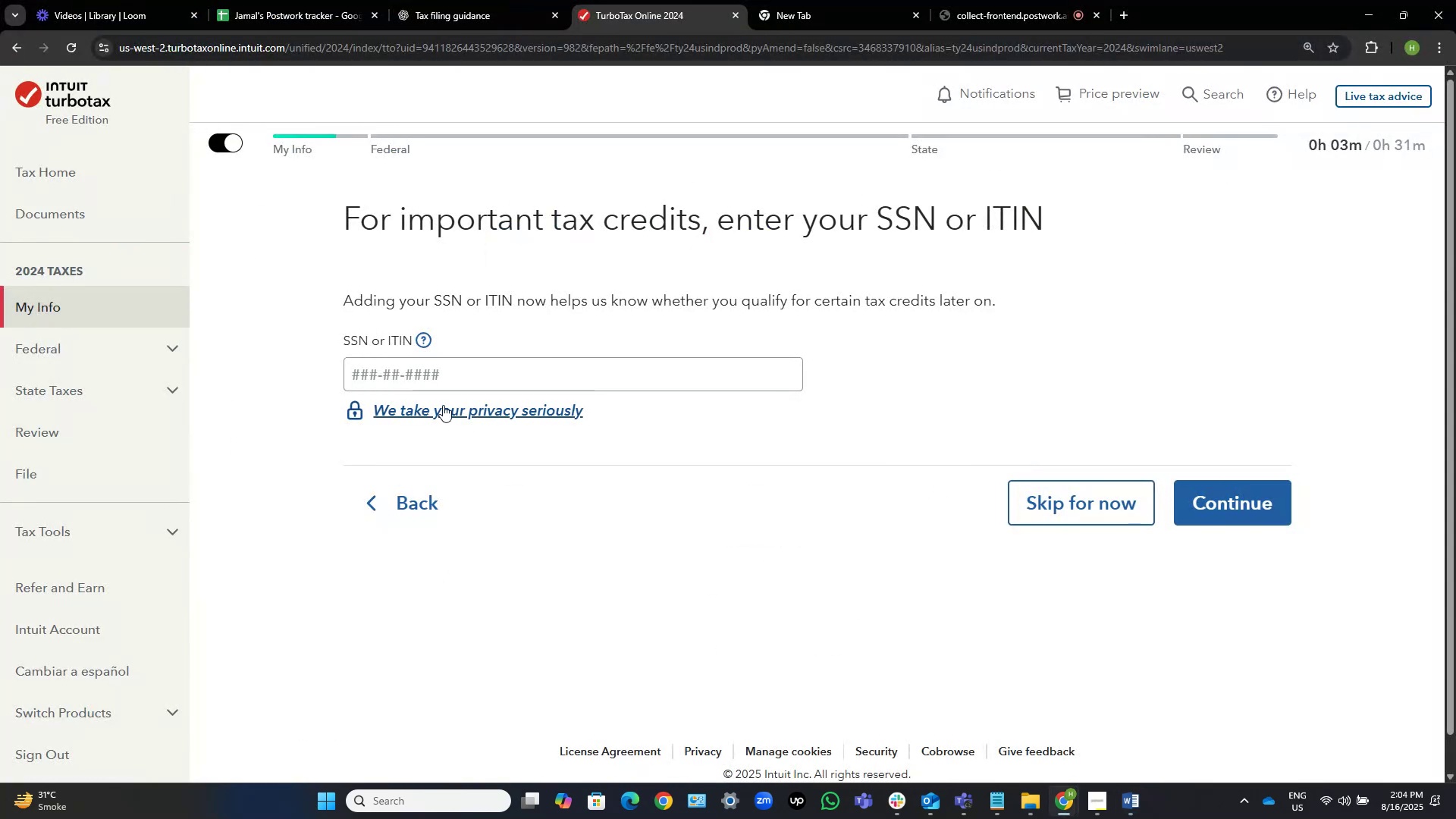 
left_click([473, 374])
 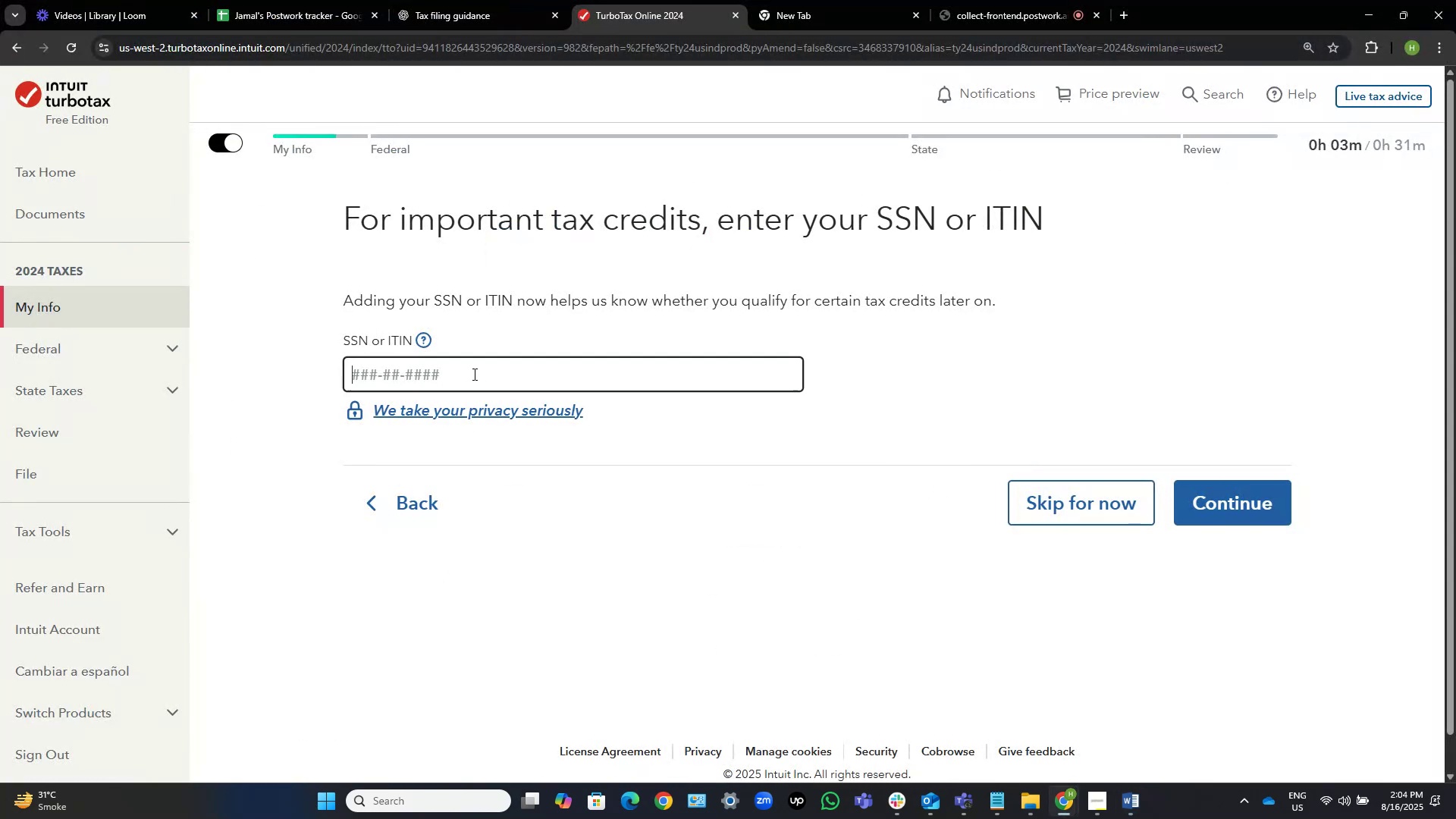 
key(Control+V)
 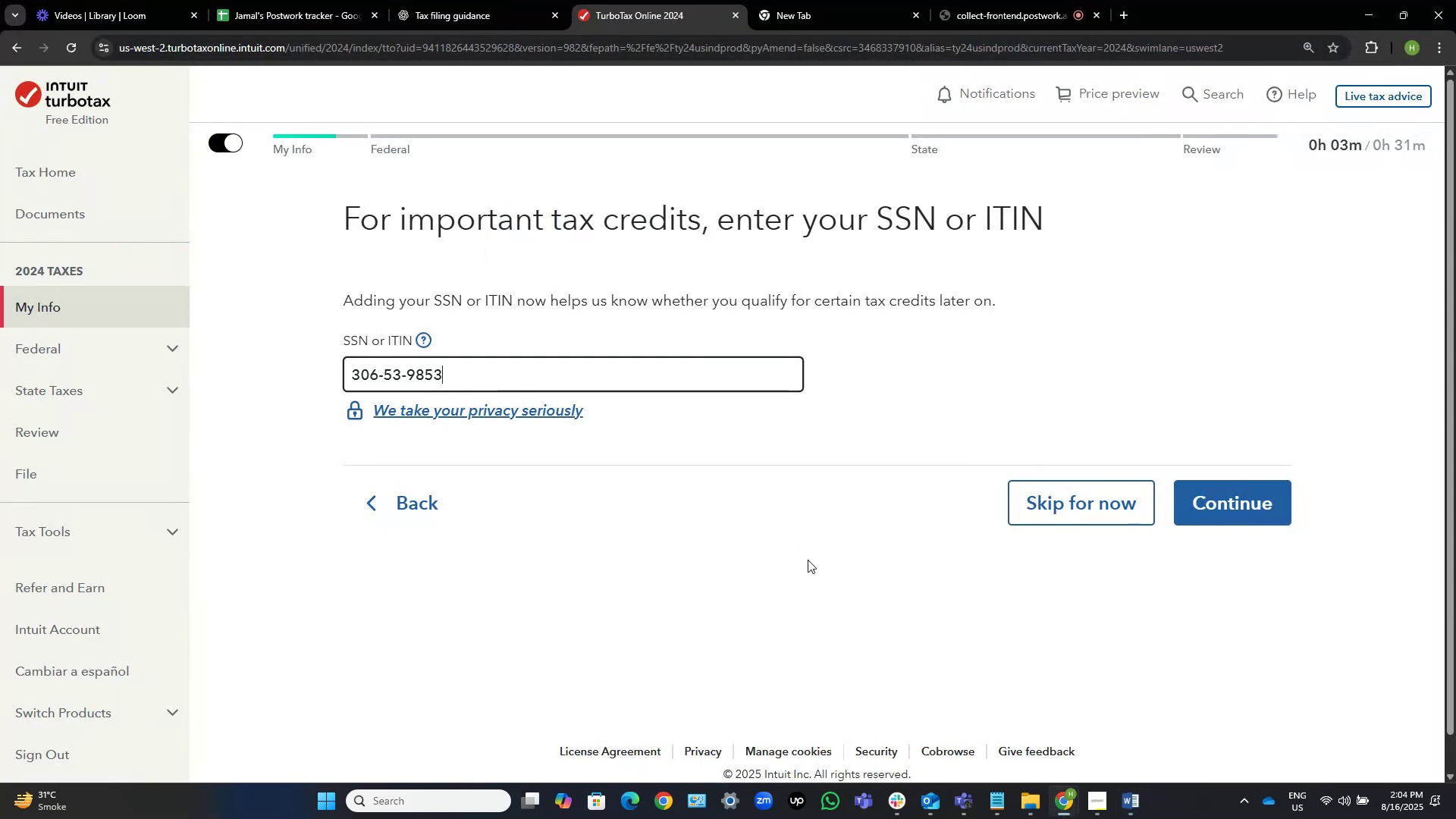 
left_click([890, 582])
 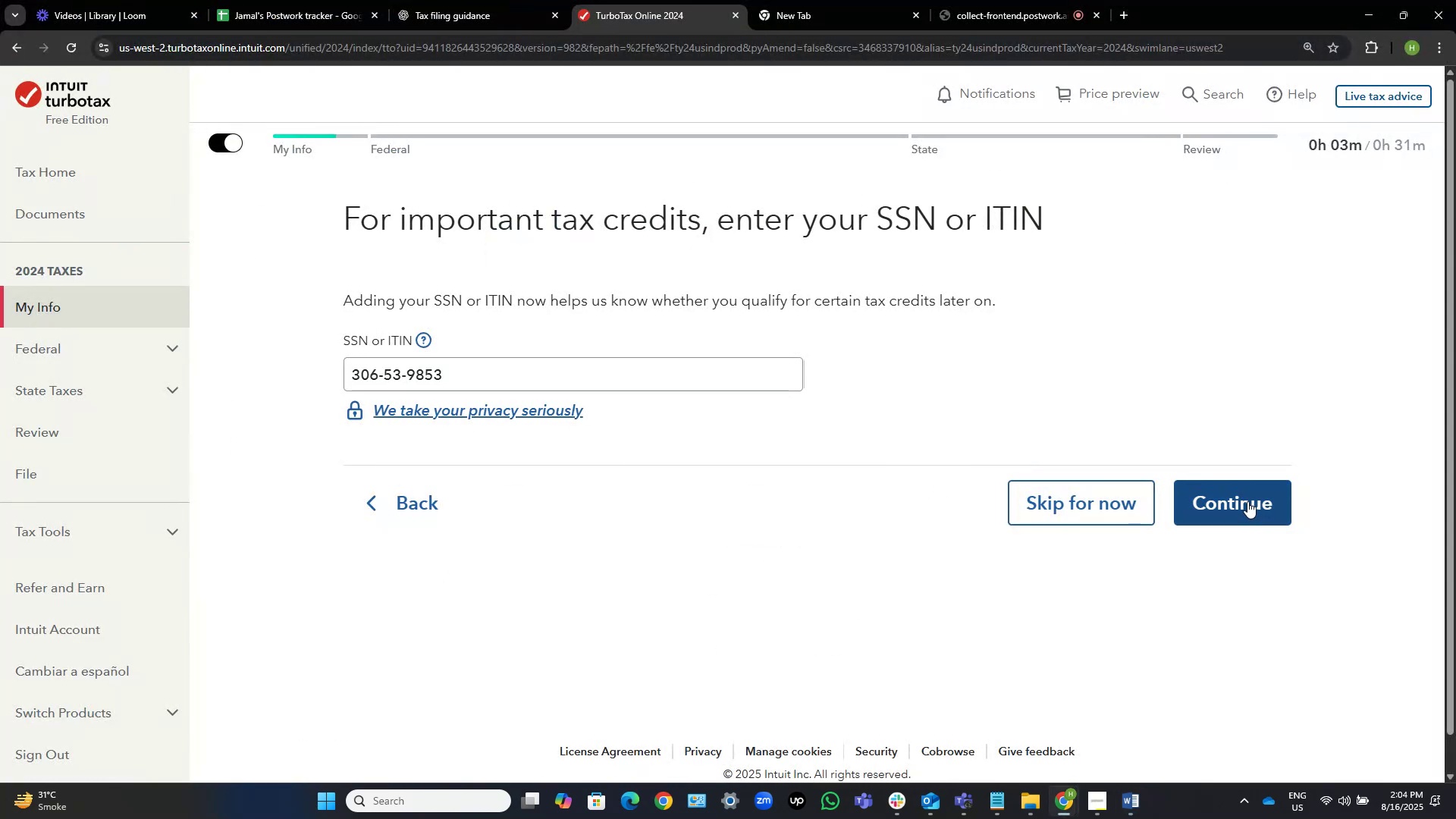 
key(Alt+AltLeft)
 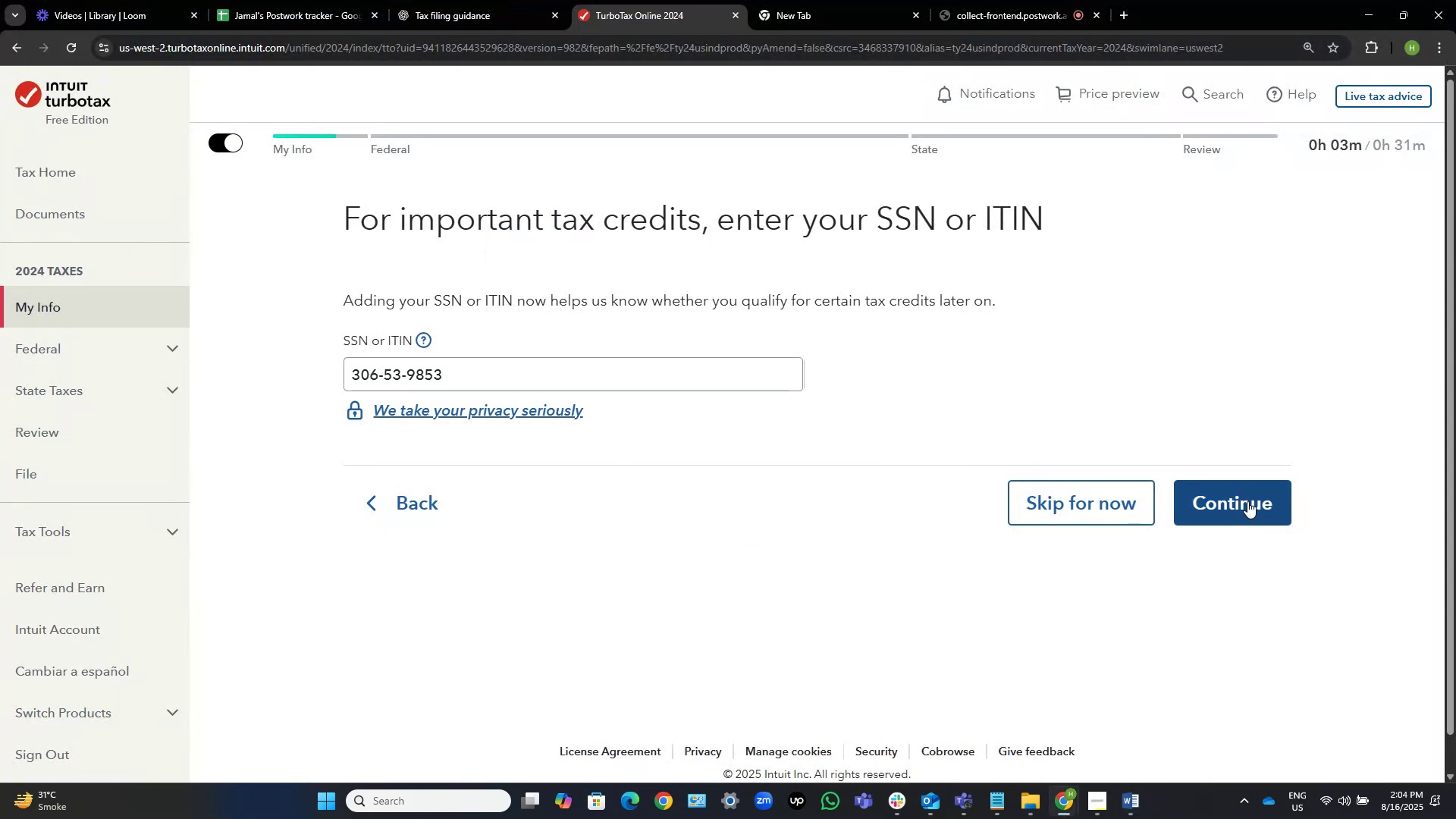 
key(Alt+Tab)
 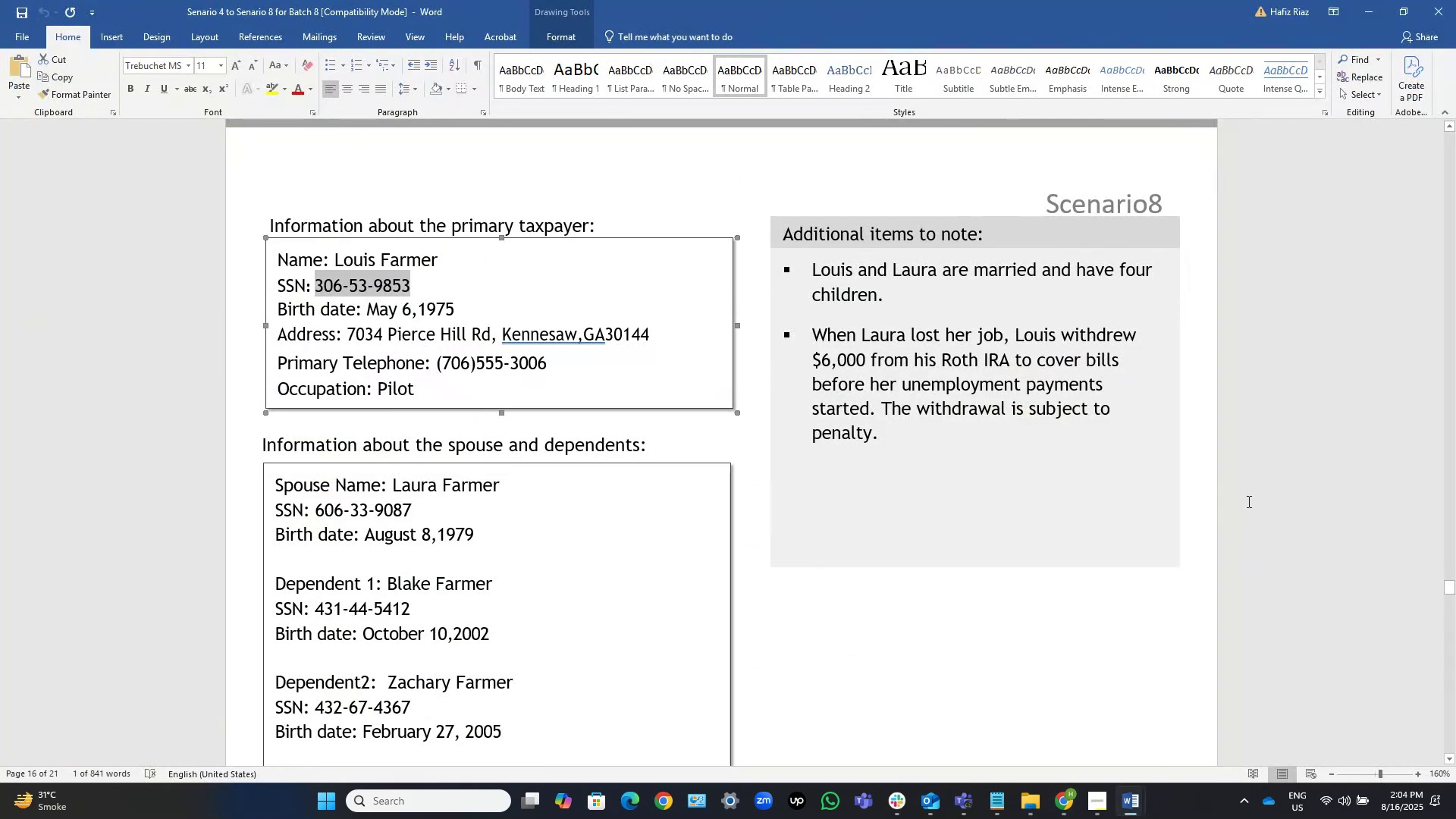 
key(Alt+AltLeft)
 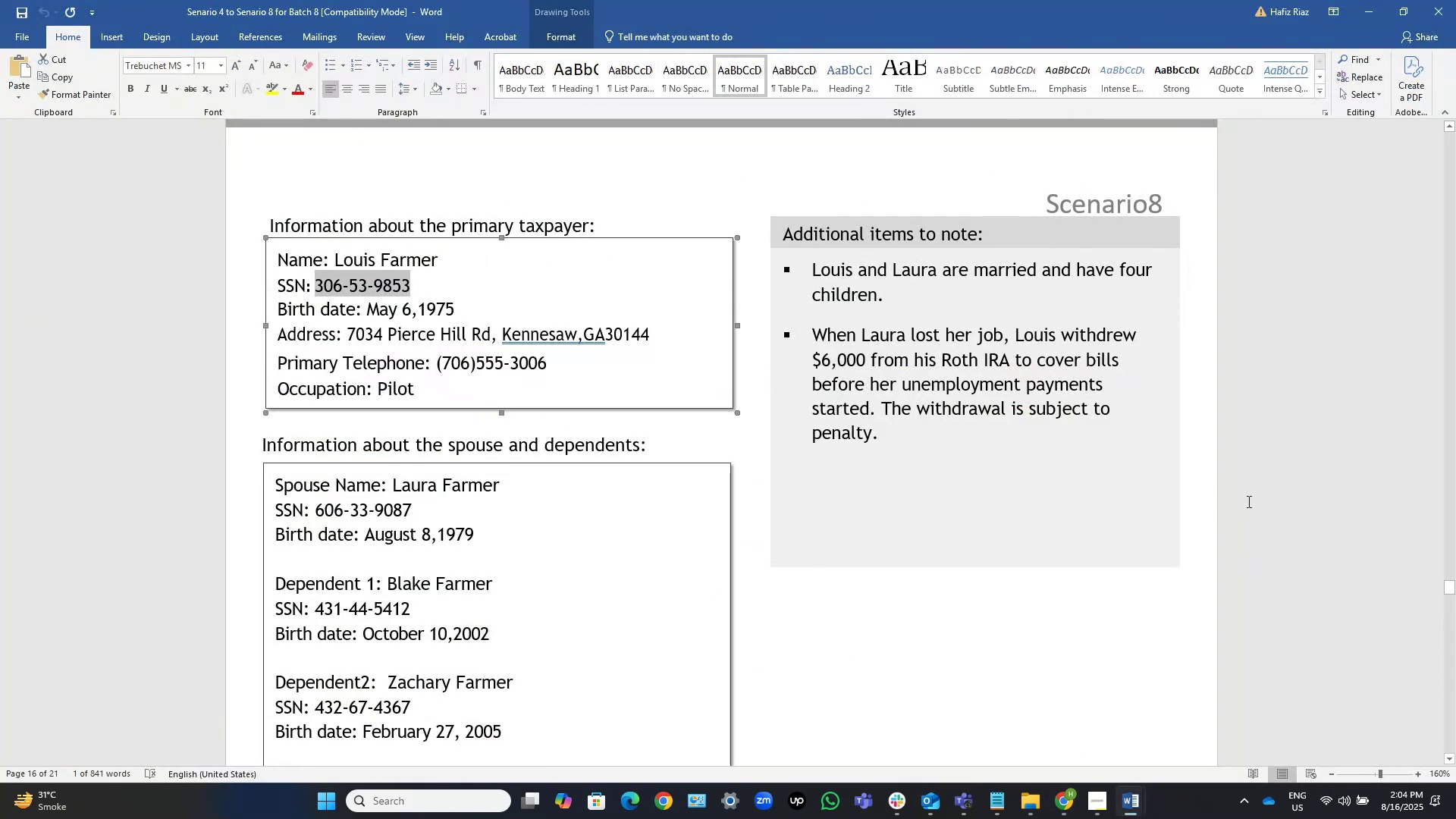 
key(Alt+Tab)
 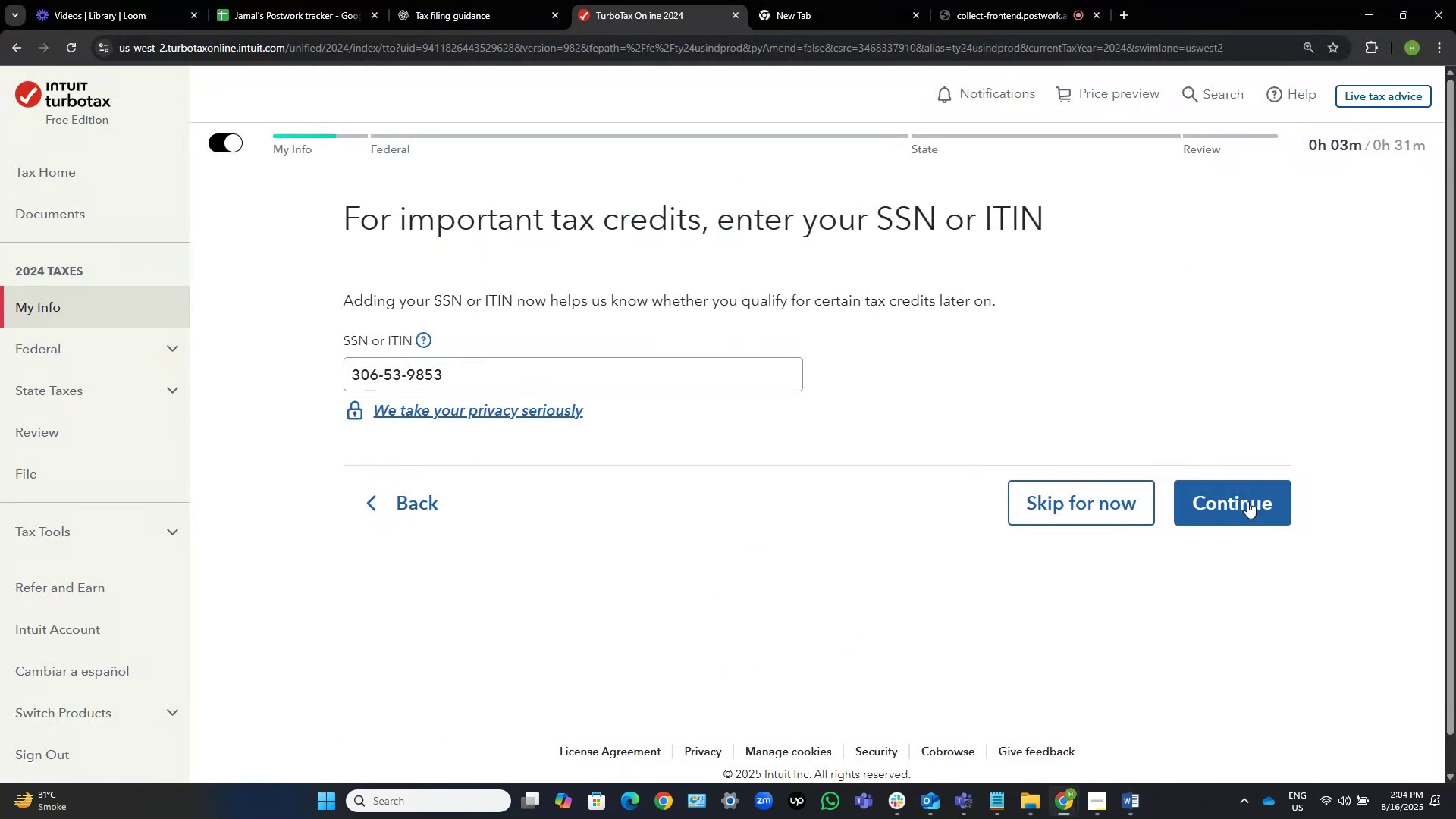 
left_click([1247, 501])
 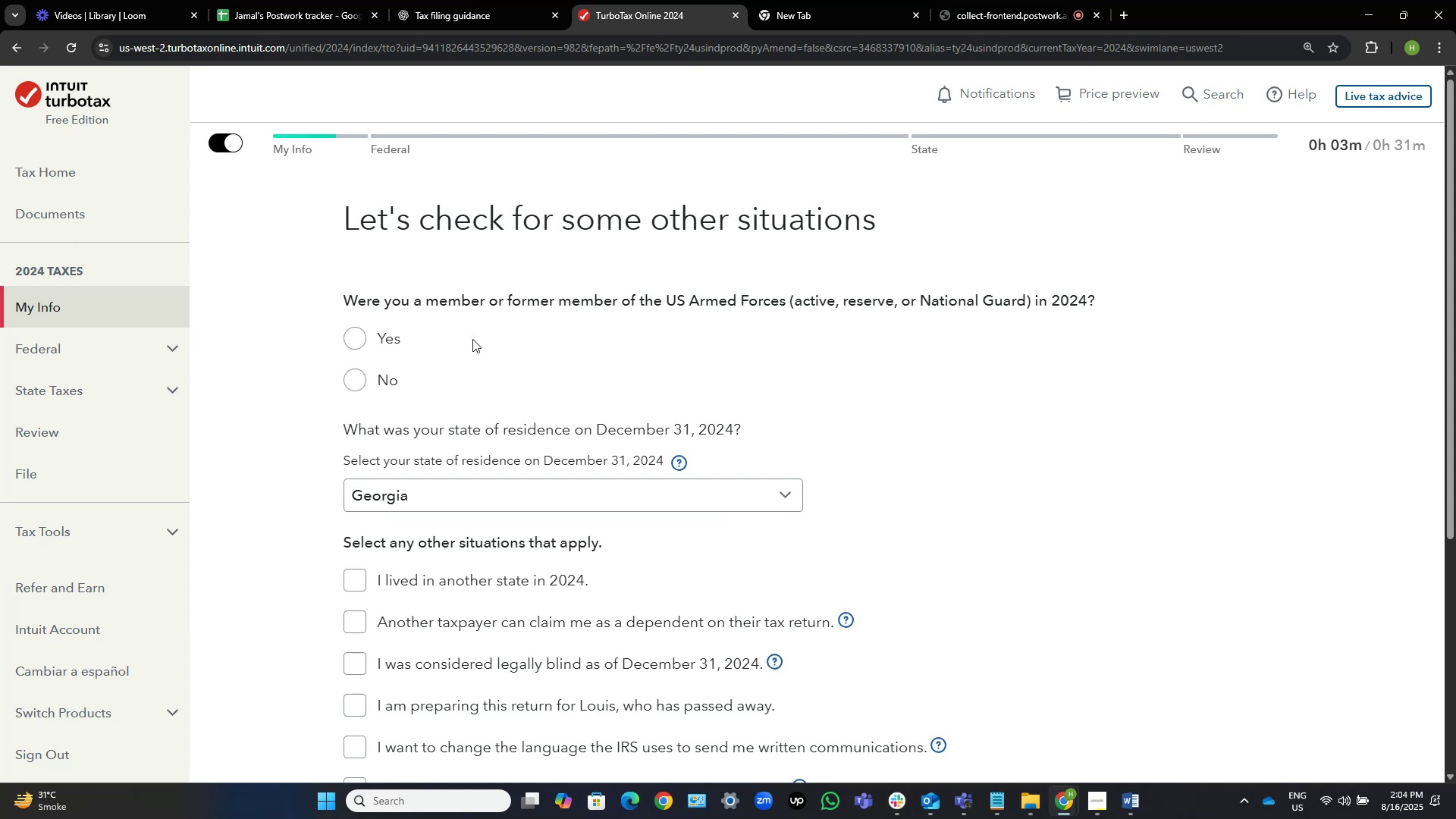 
wait(21.05)
 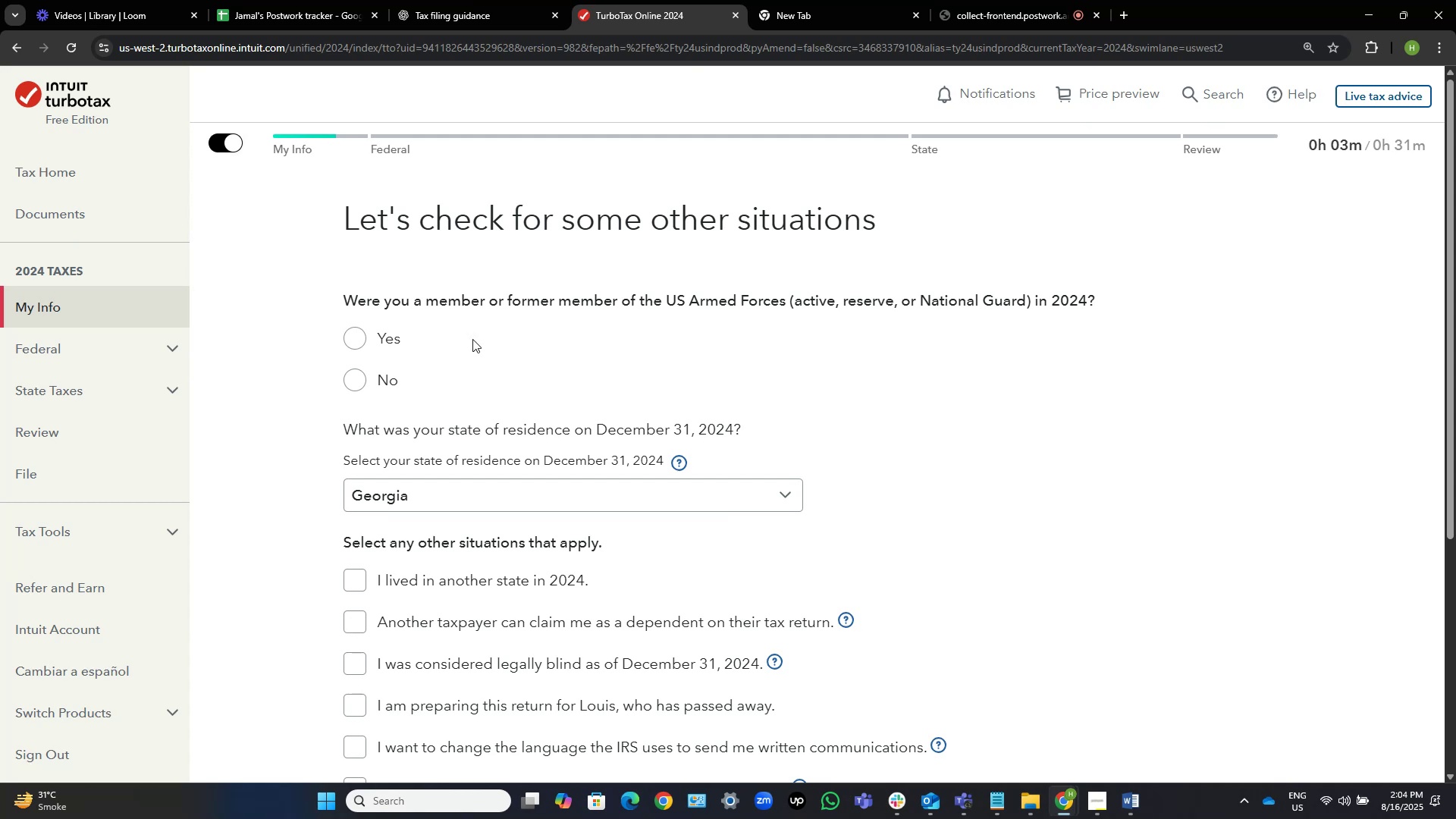 
left_click([366, 391])
 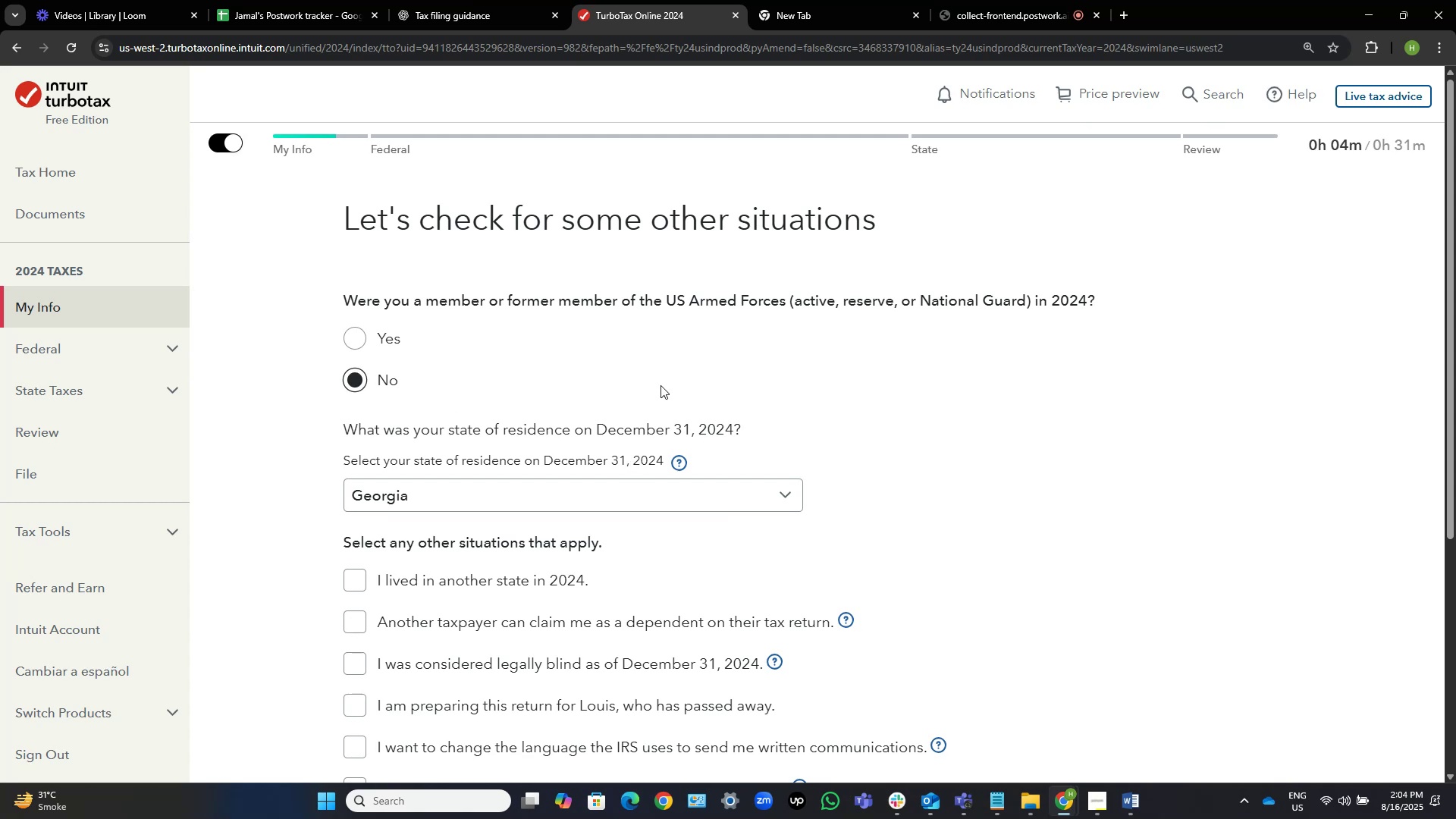 
scroll: coordinate [661, 385], scroll_direction: down, amount: 3.0
 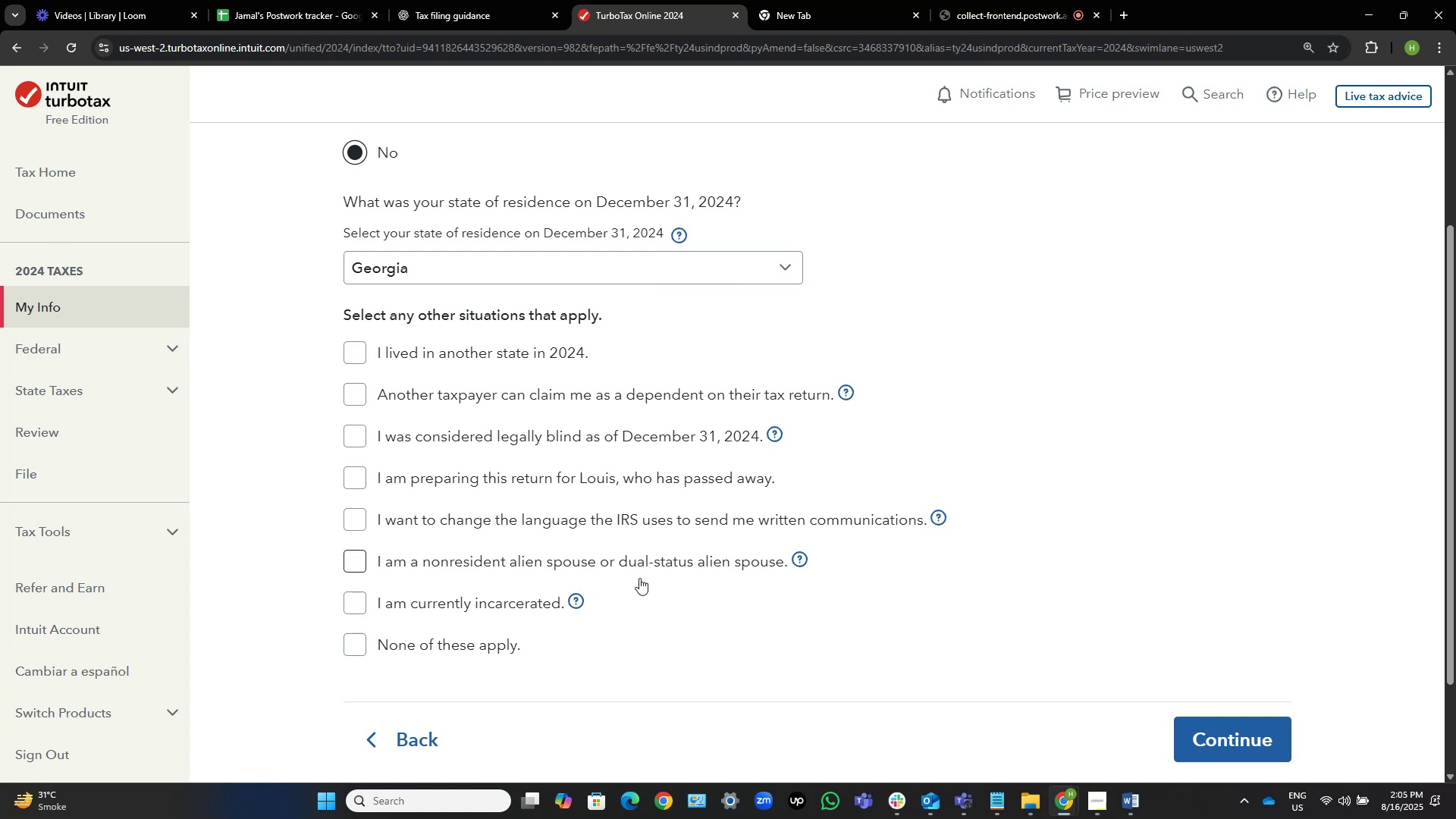 
wait(42.75)
 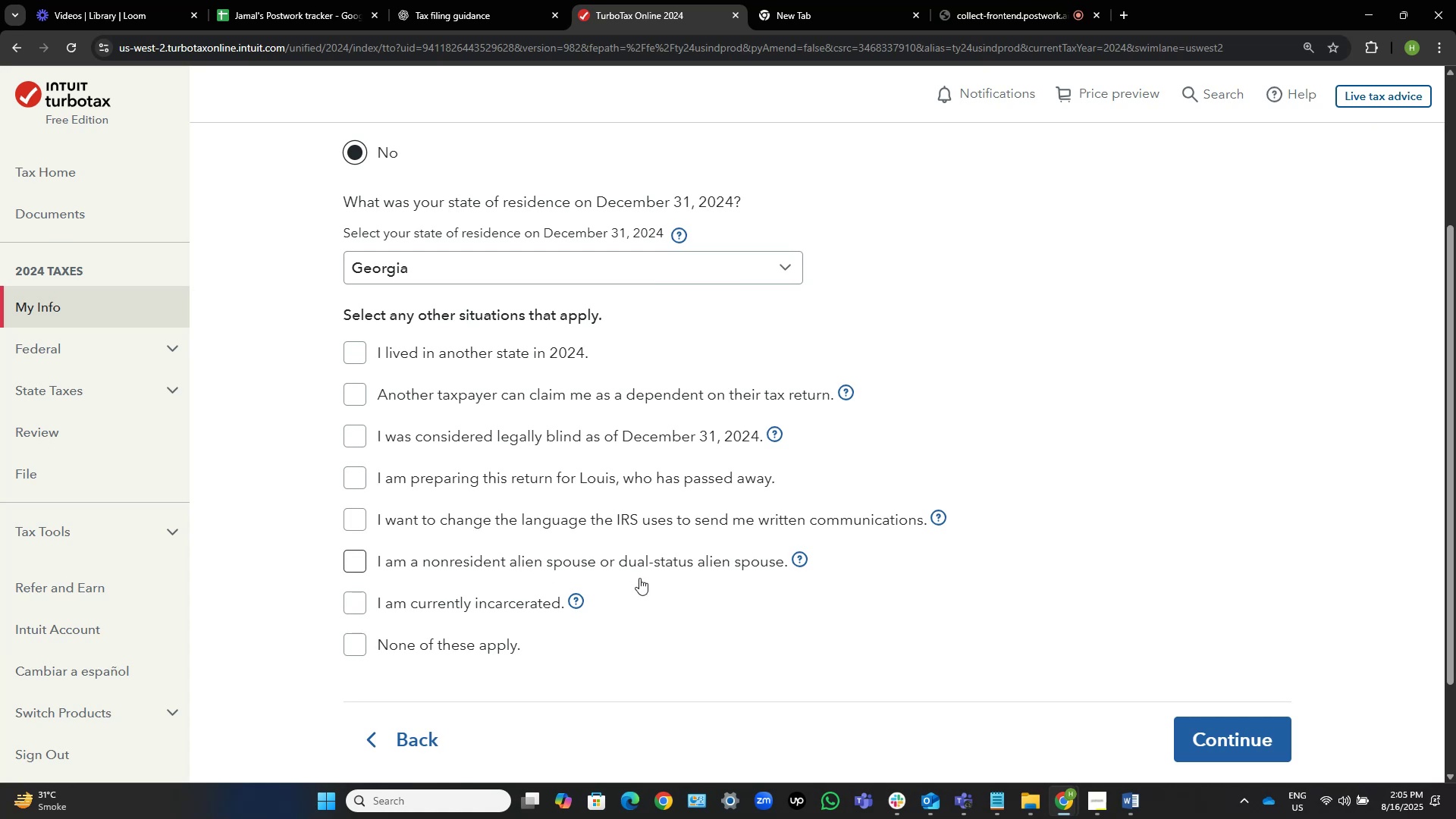 
left_click([430, 649])
 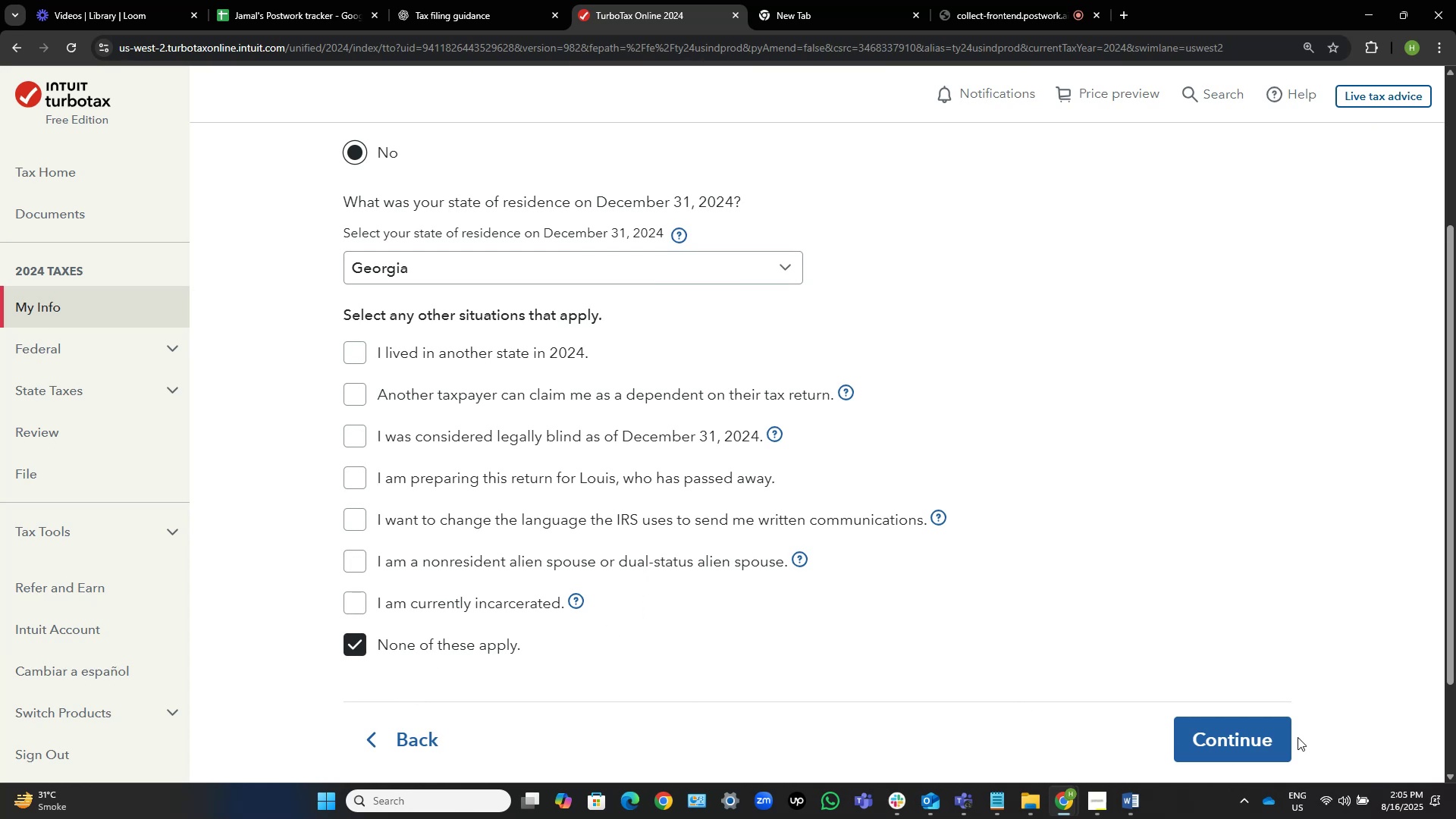 
double_click([1257, 729])
 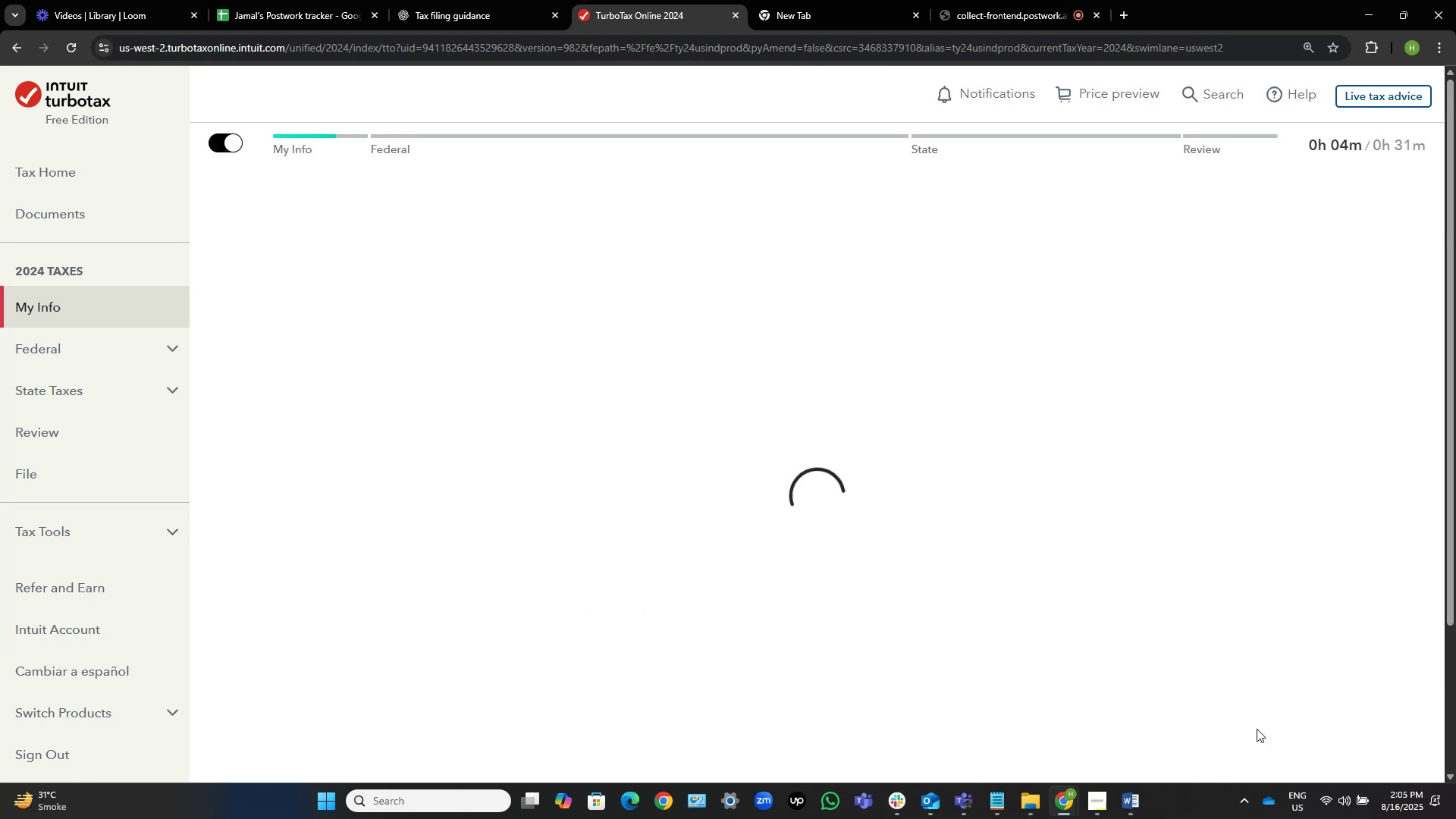 
key(Alt+AltLeft)
 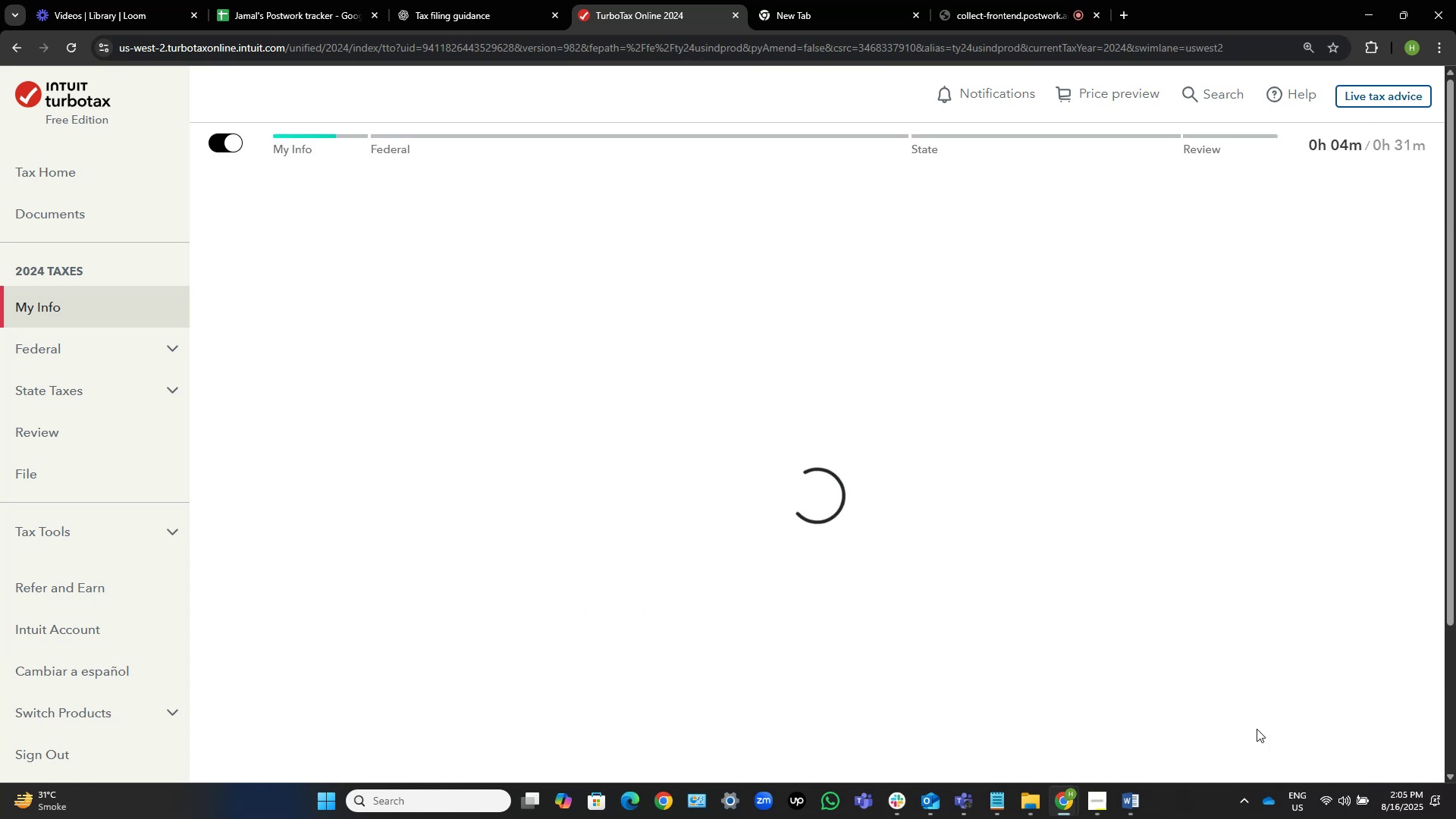 
key(Alt+Tab)
 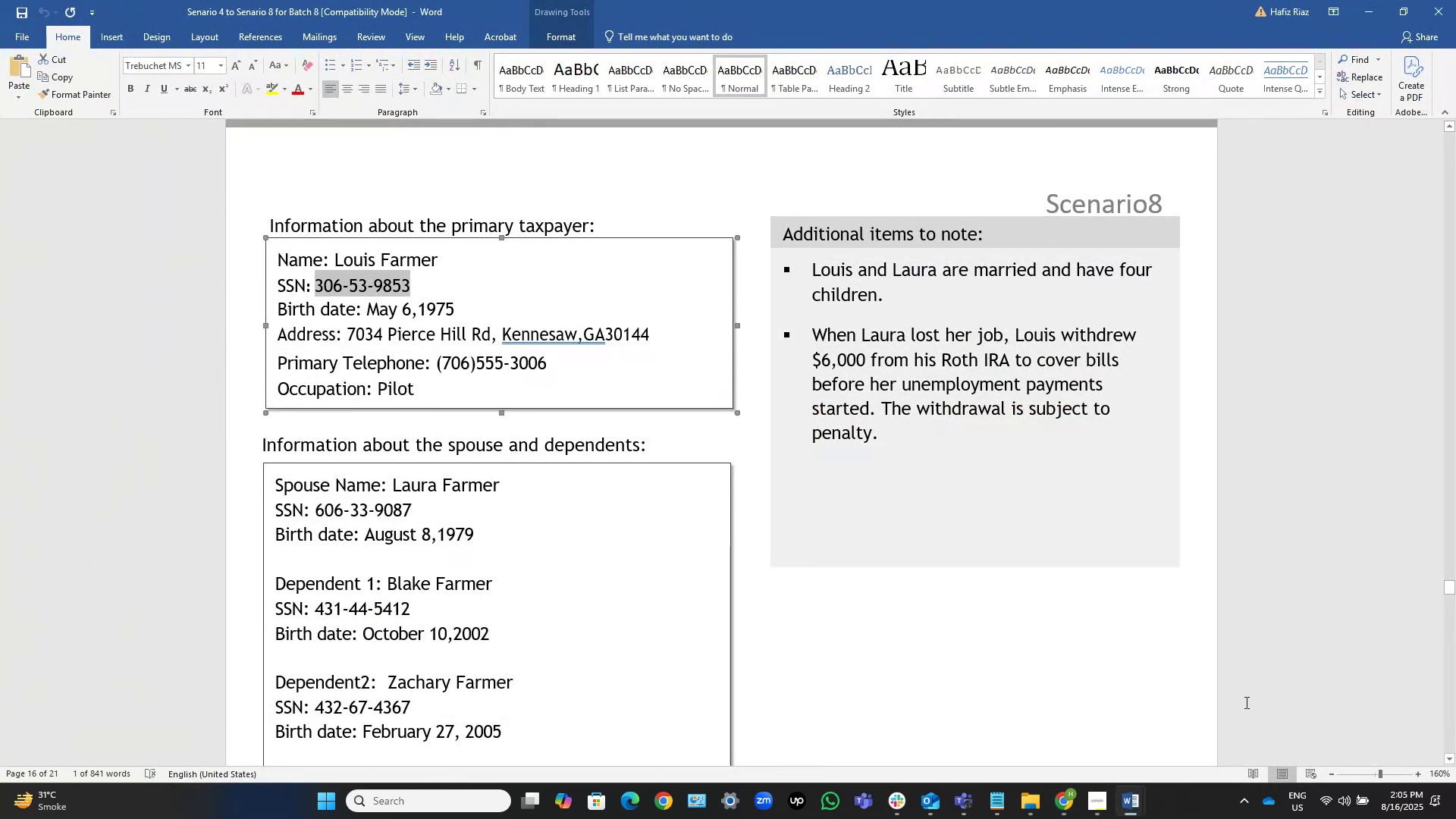 
key(Alt+AltLeft)
 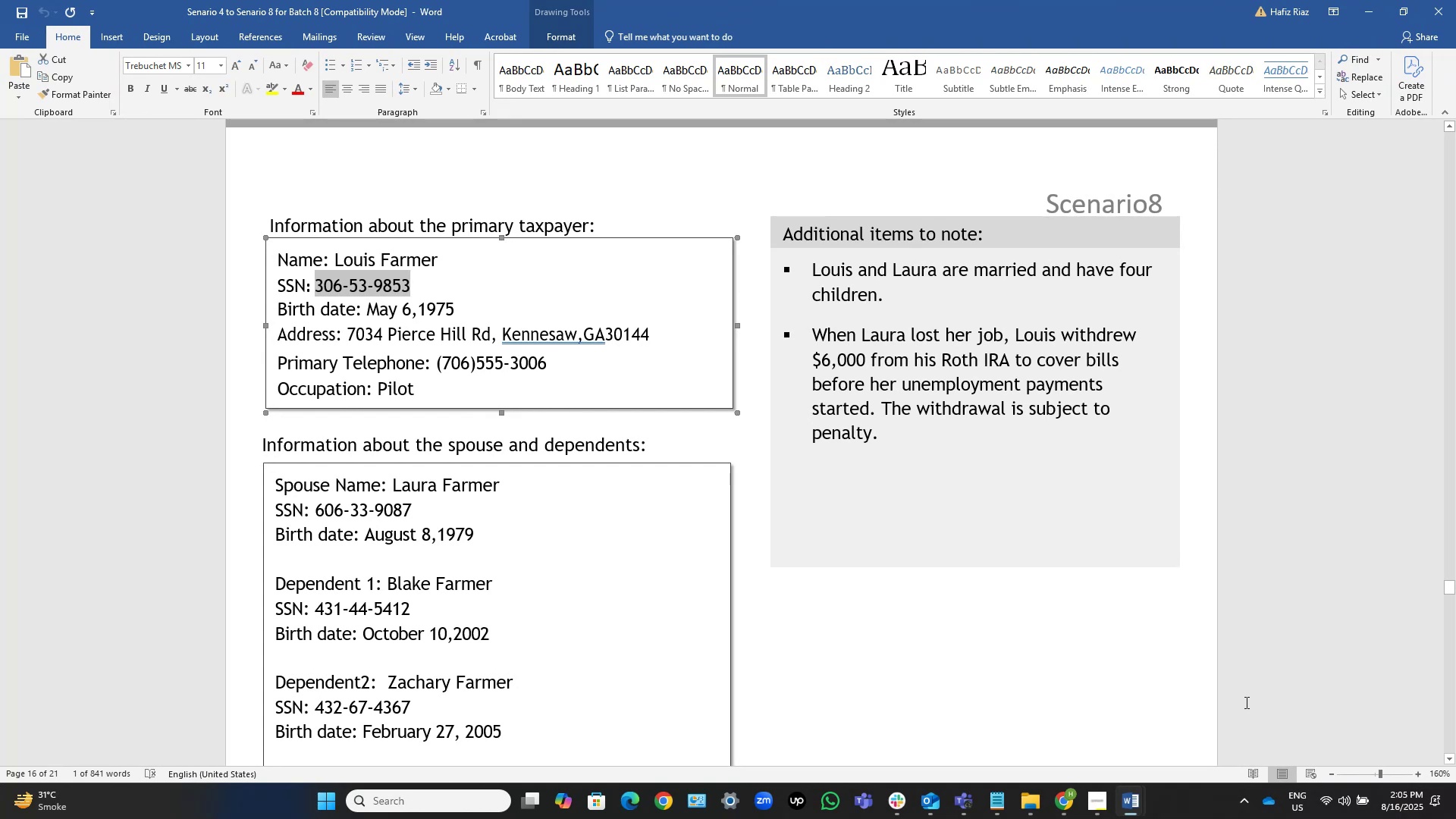 
key(Alt+Tab)
 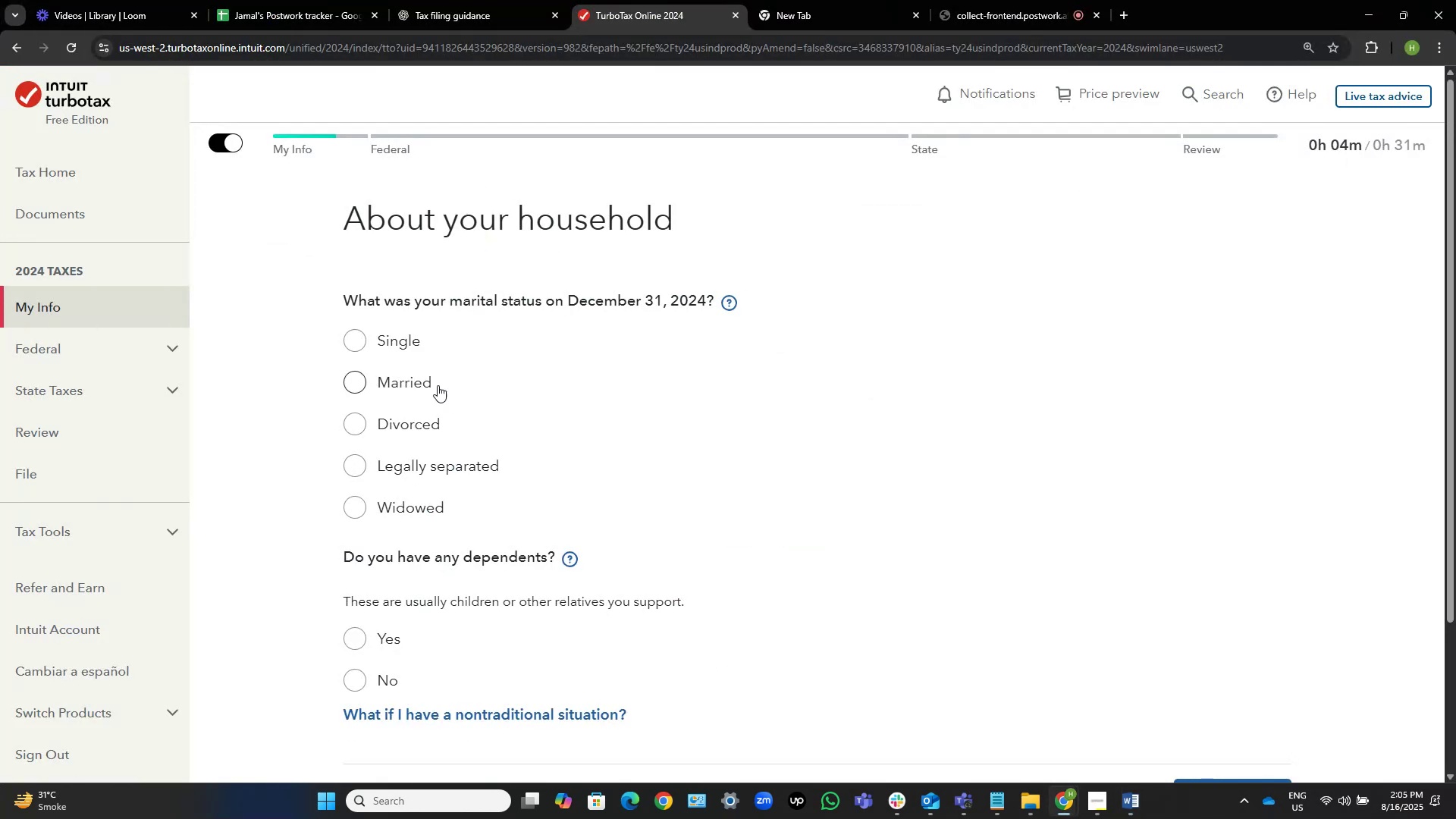 
key(Alt+AltLeft)
 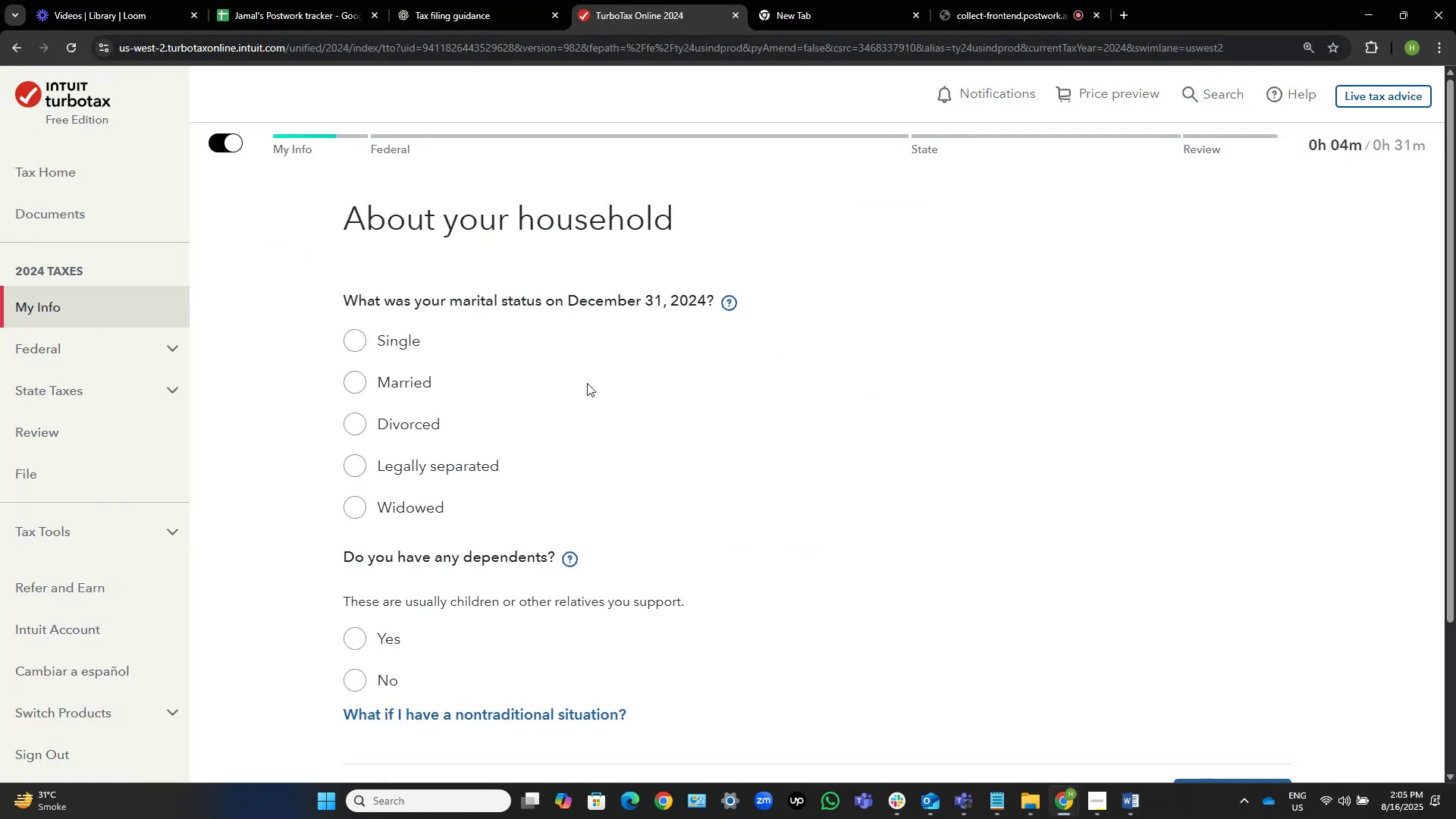 
key(Alt+Tab)
 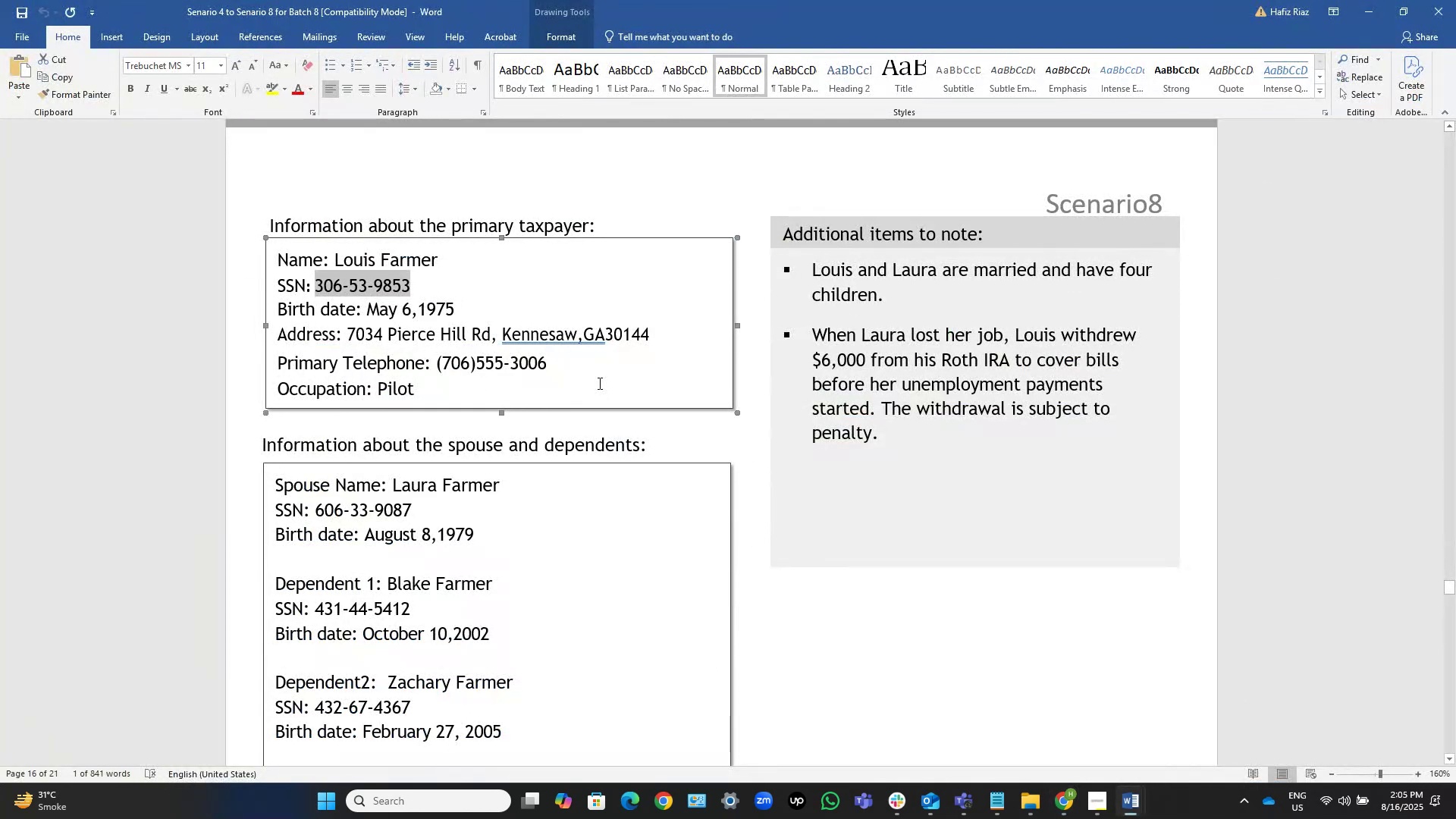 
key(Alt+Tab)
 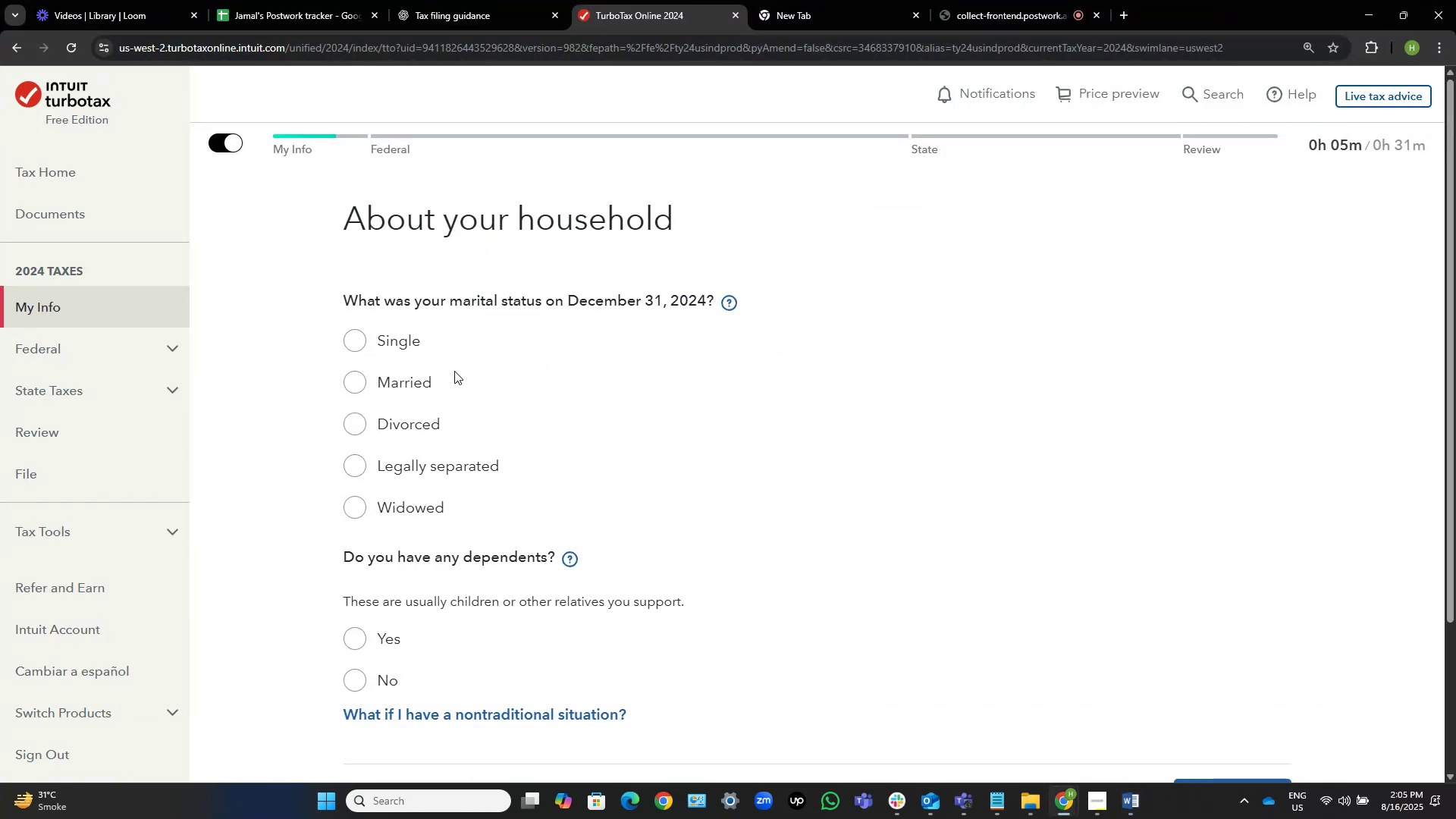 
left_click([399, 379])
 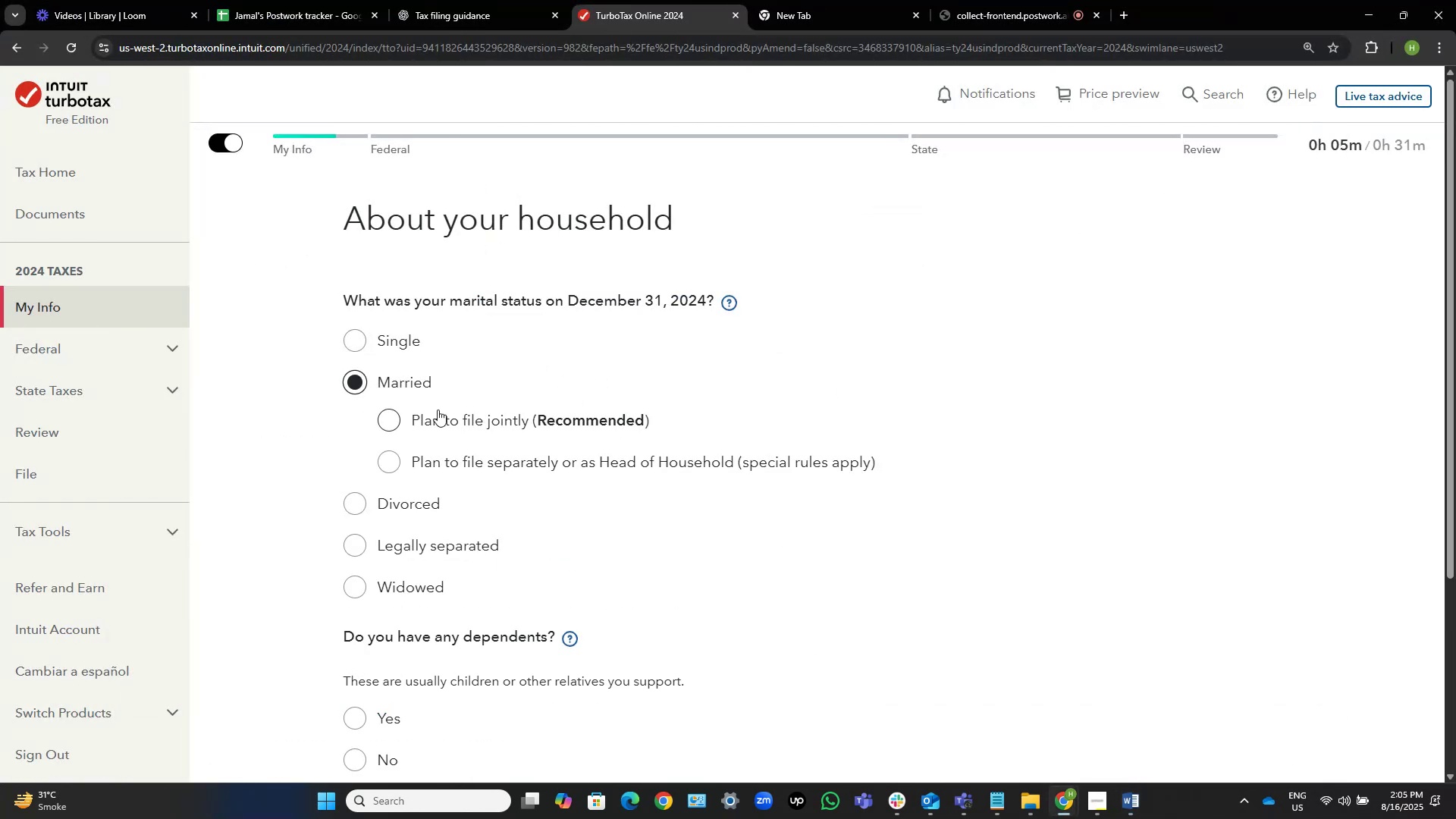 
left_click([411, 419])
 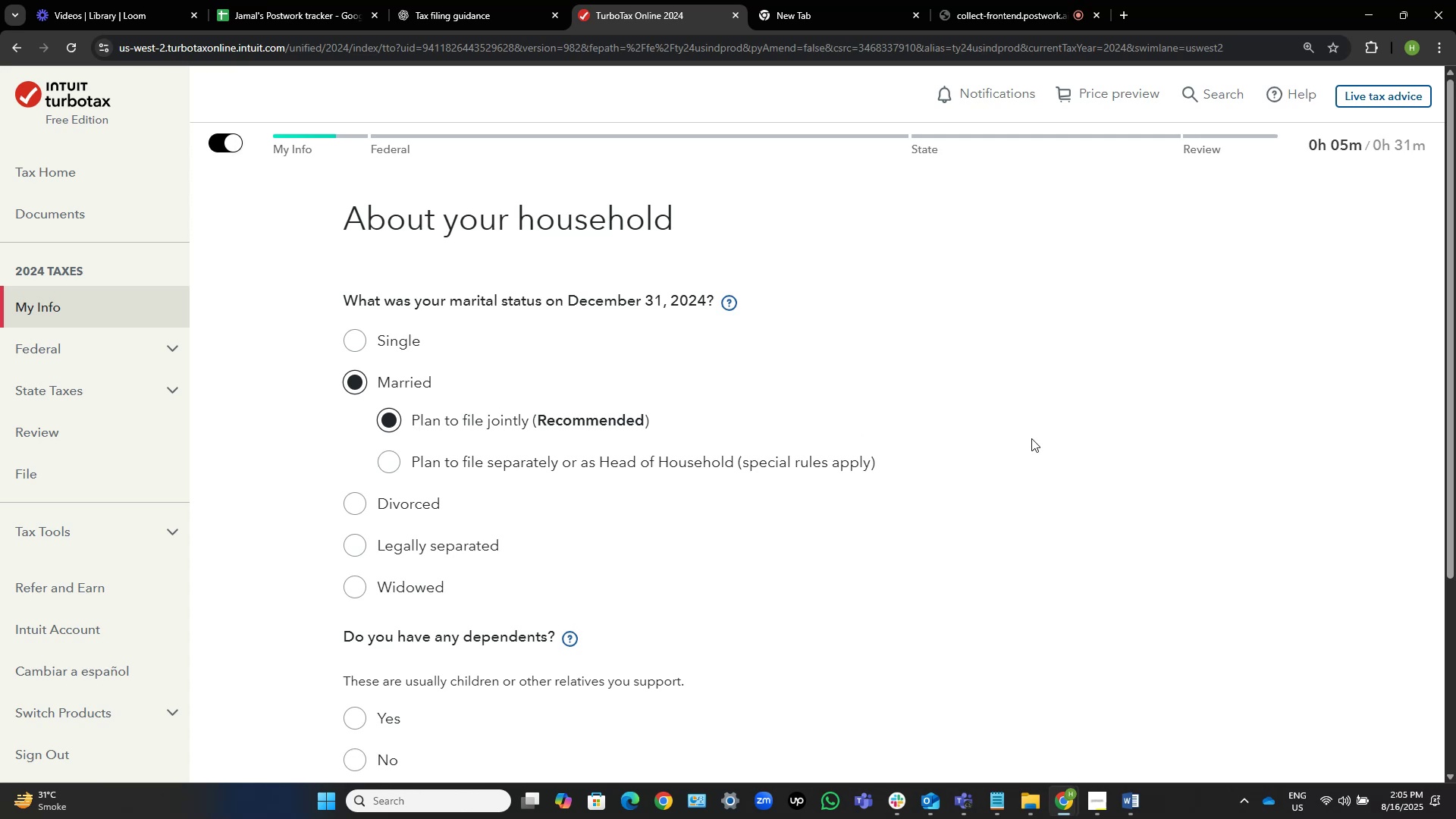 
wait(7.03)
 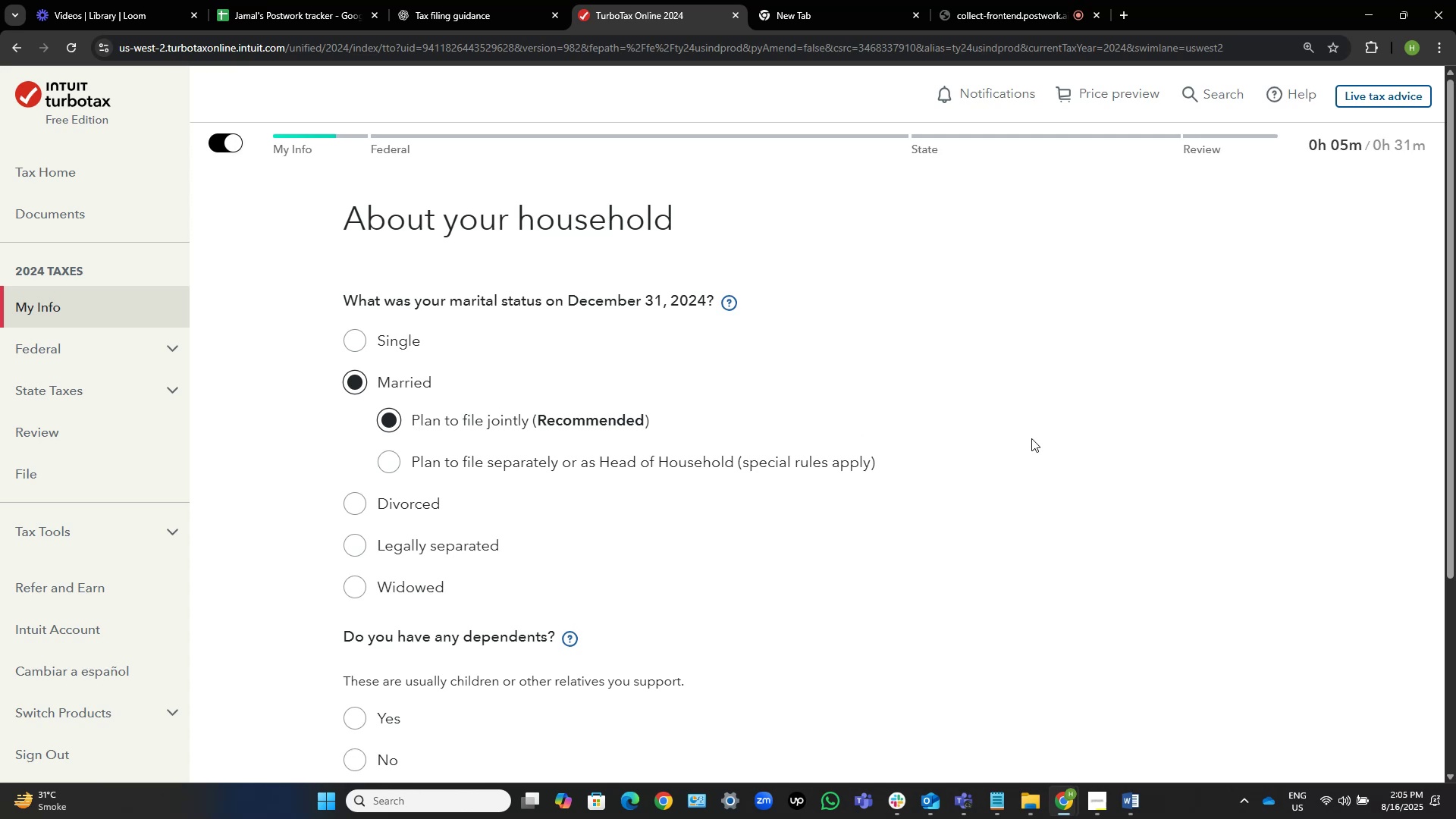 
key(Alt+AltLeft)
 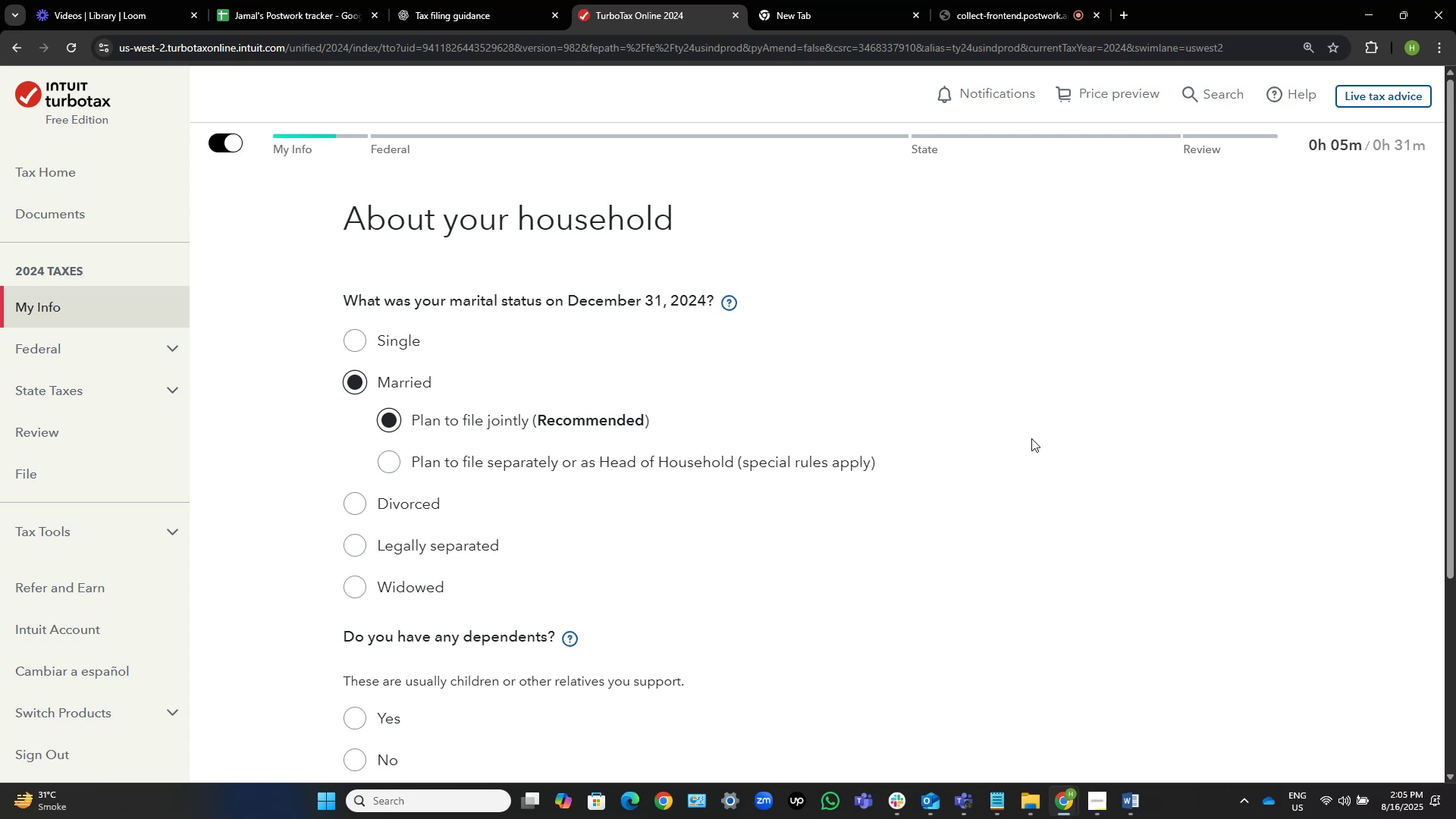 
key(Alt+Tab)
 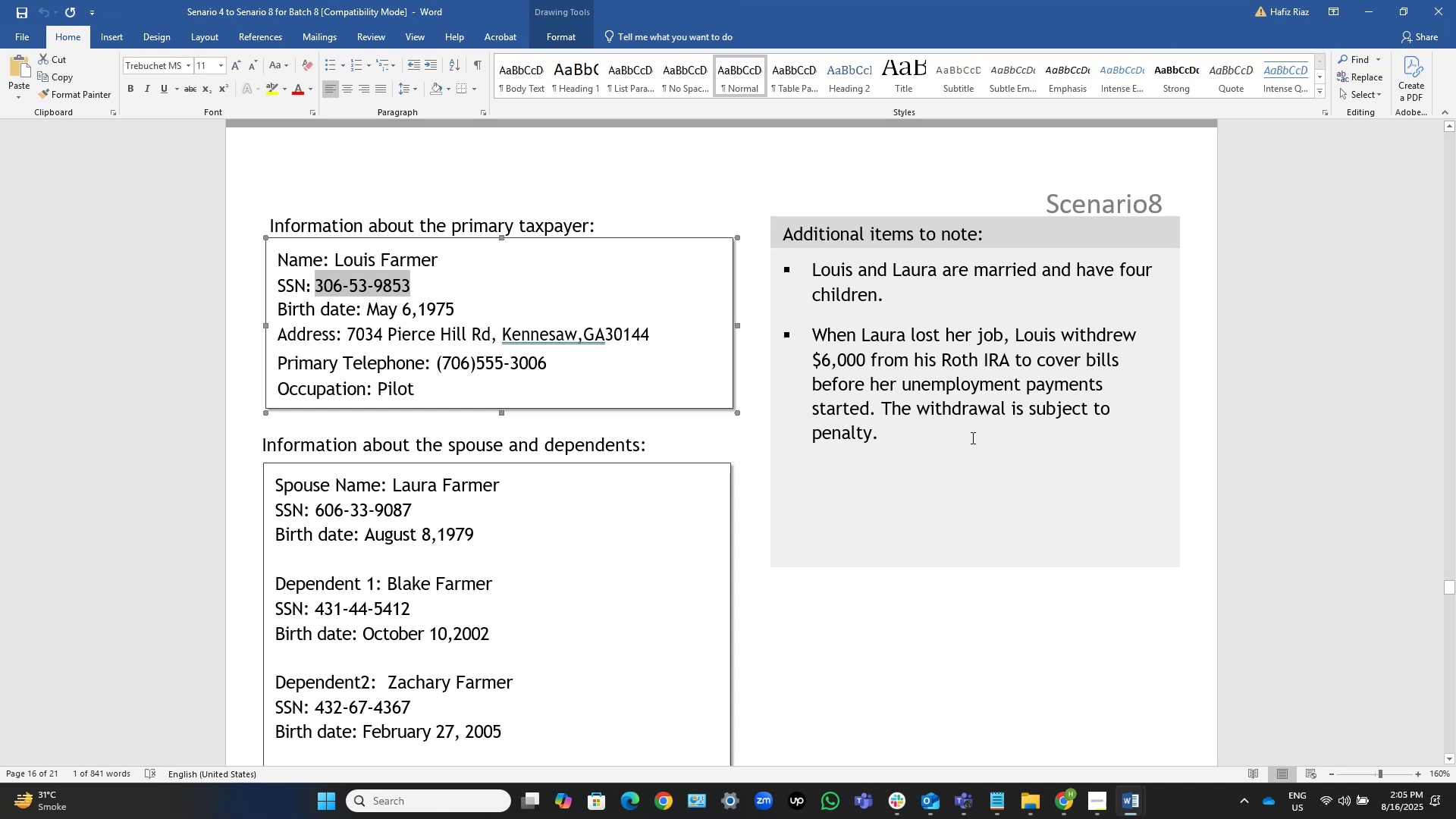 
wait(5.49)
 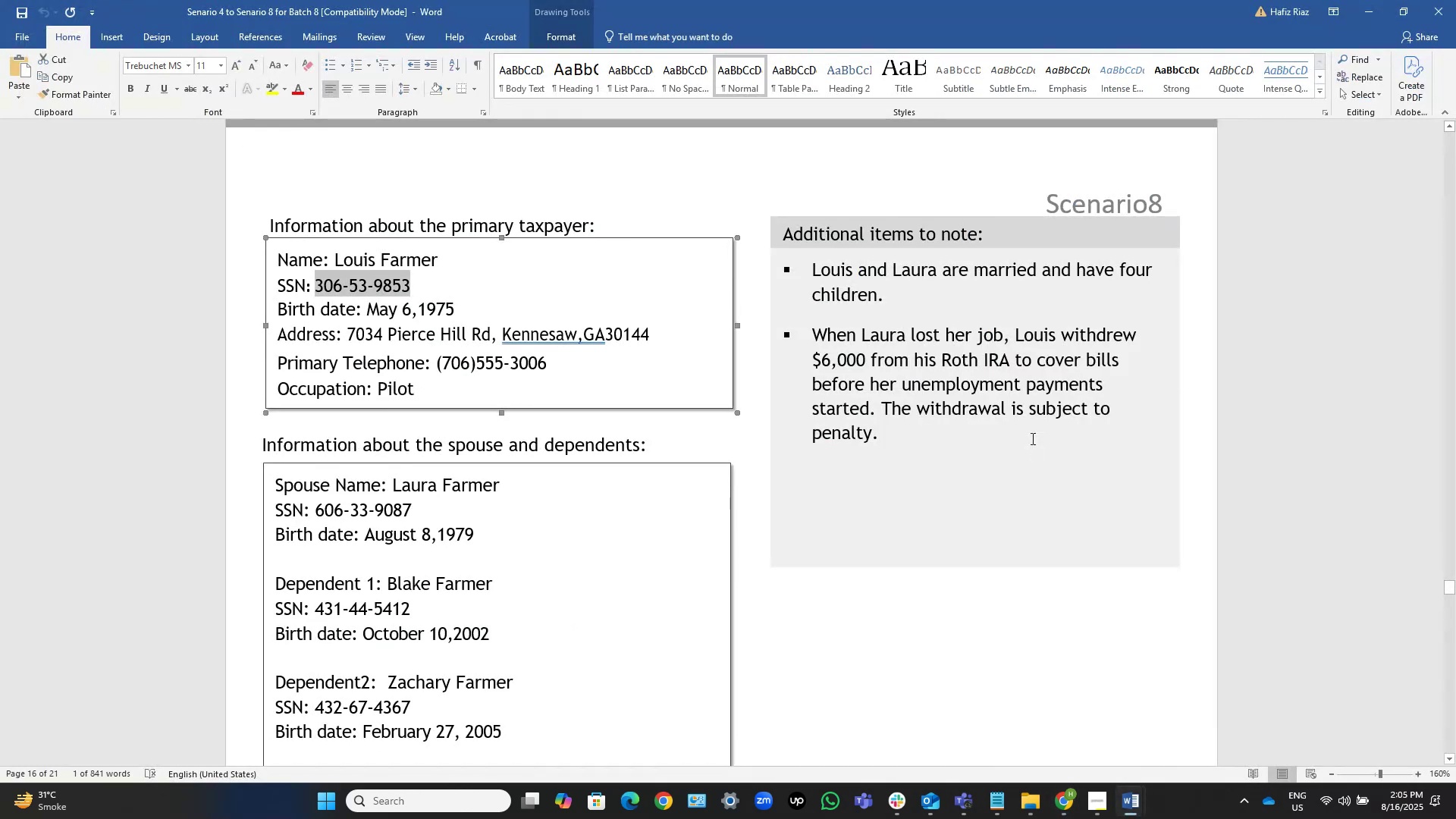 
scroll: coordinate [971, 438], scroll_direction: down, amount: 4.0
 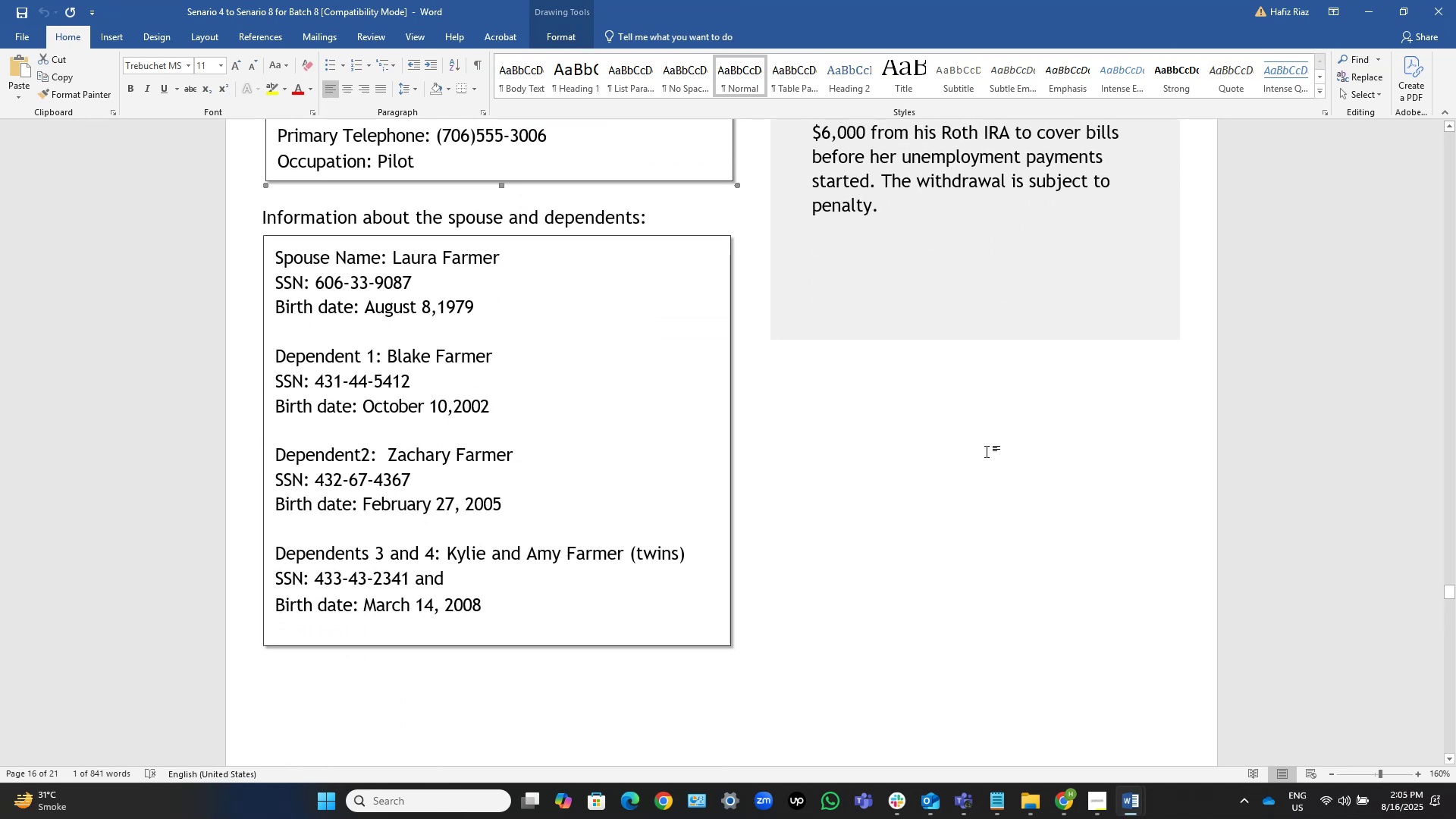 
wait(11.93)
 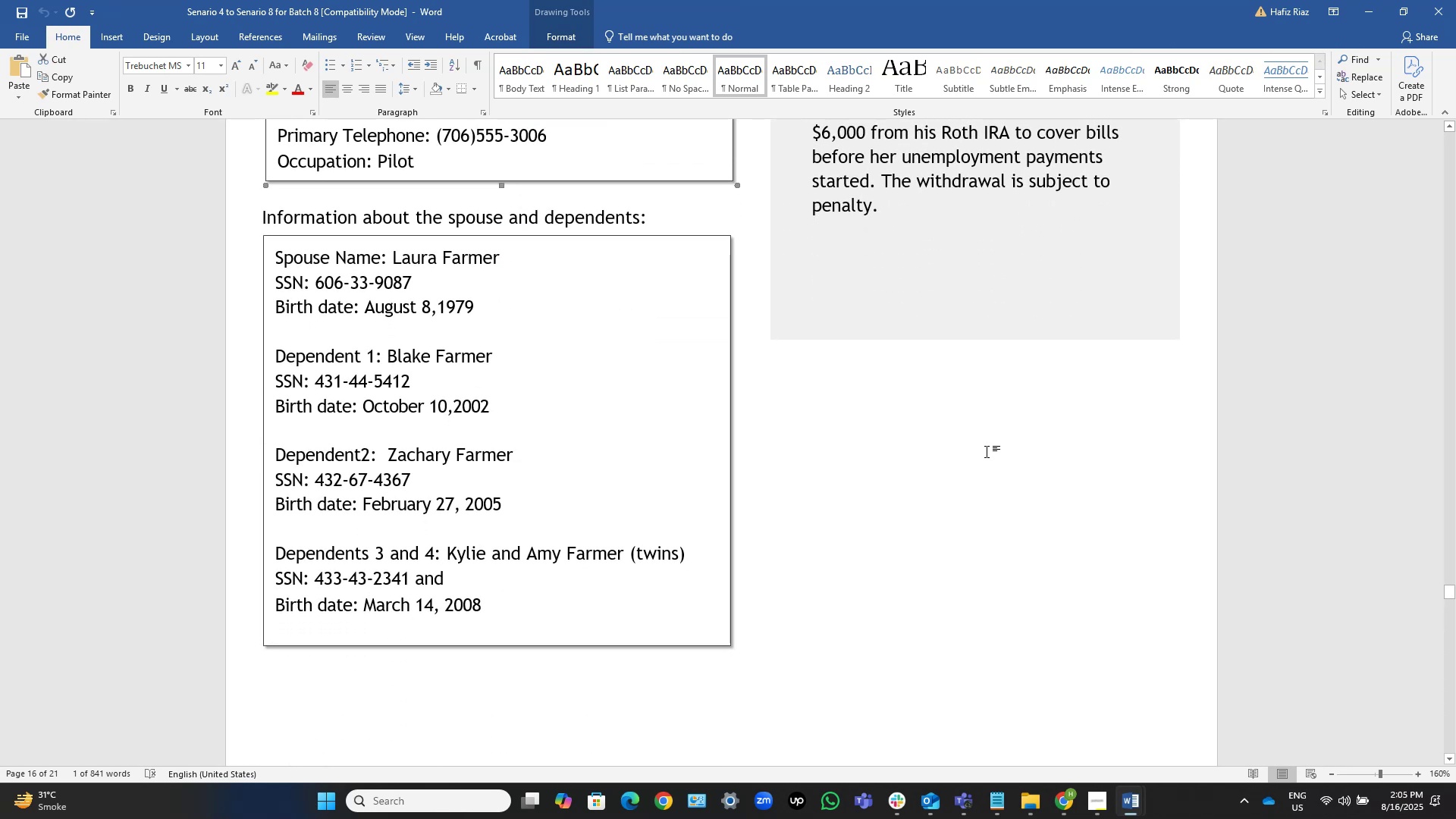 
scroll: coordinate [987, 451], scroll_direction: down, amount: 6.0
 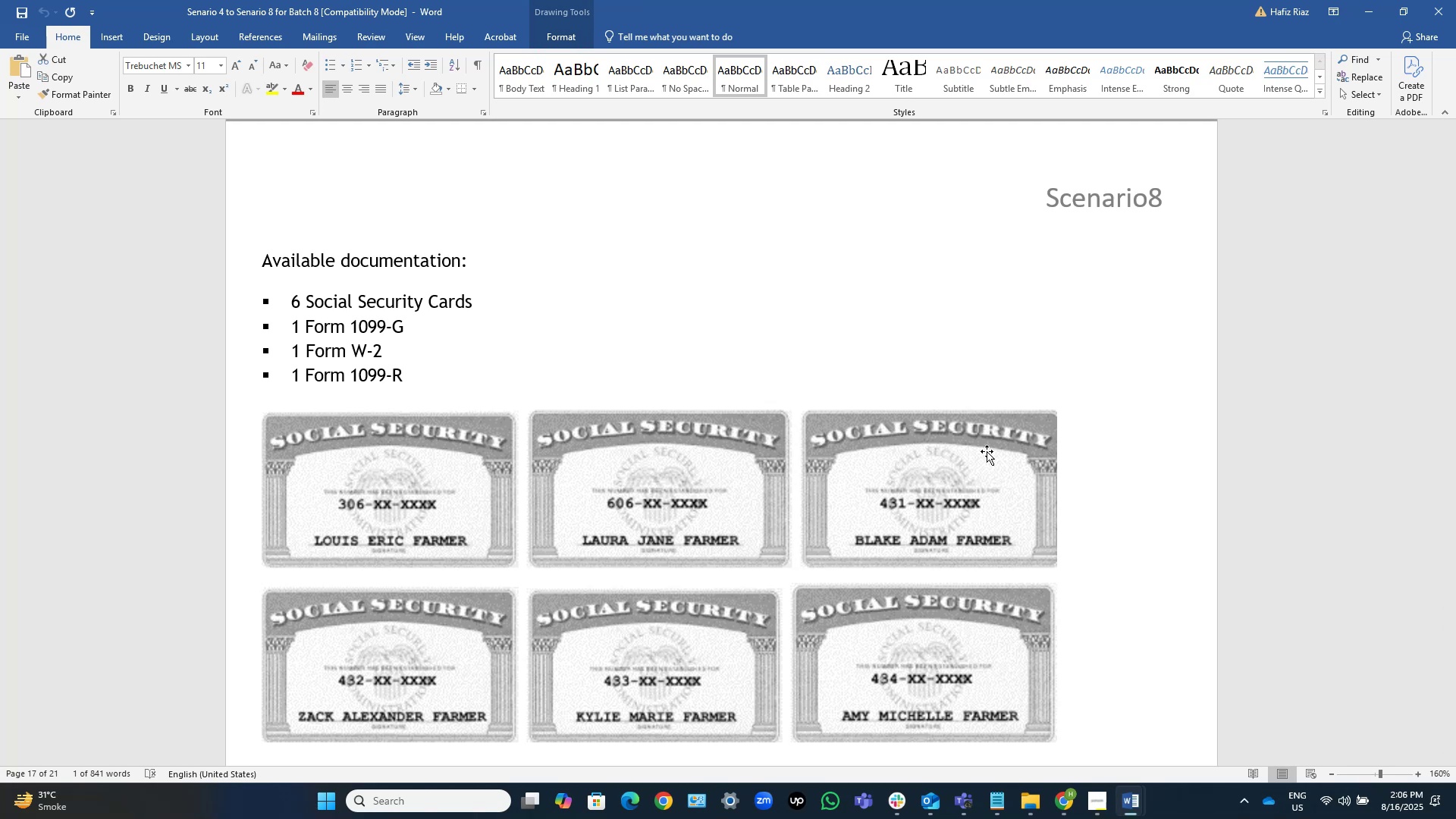 
wait(15.42)
 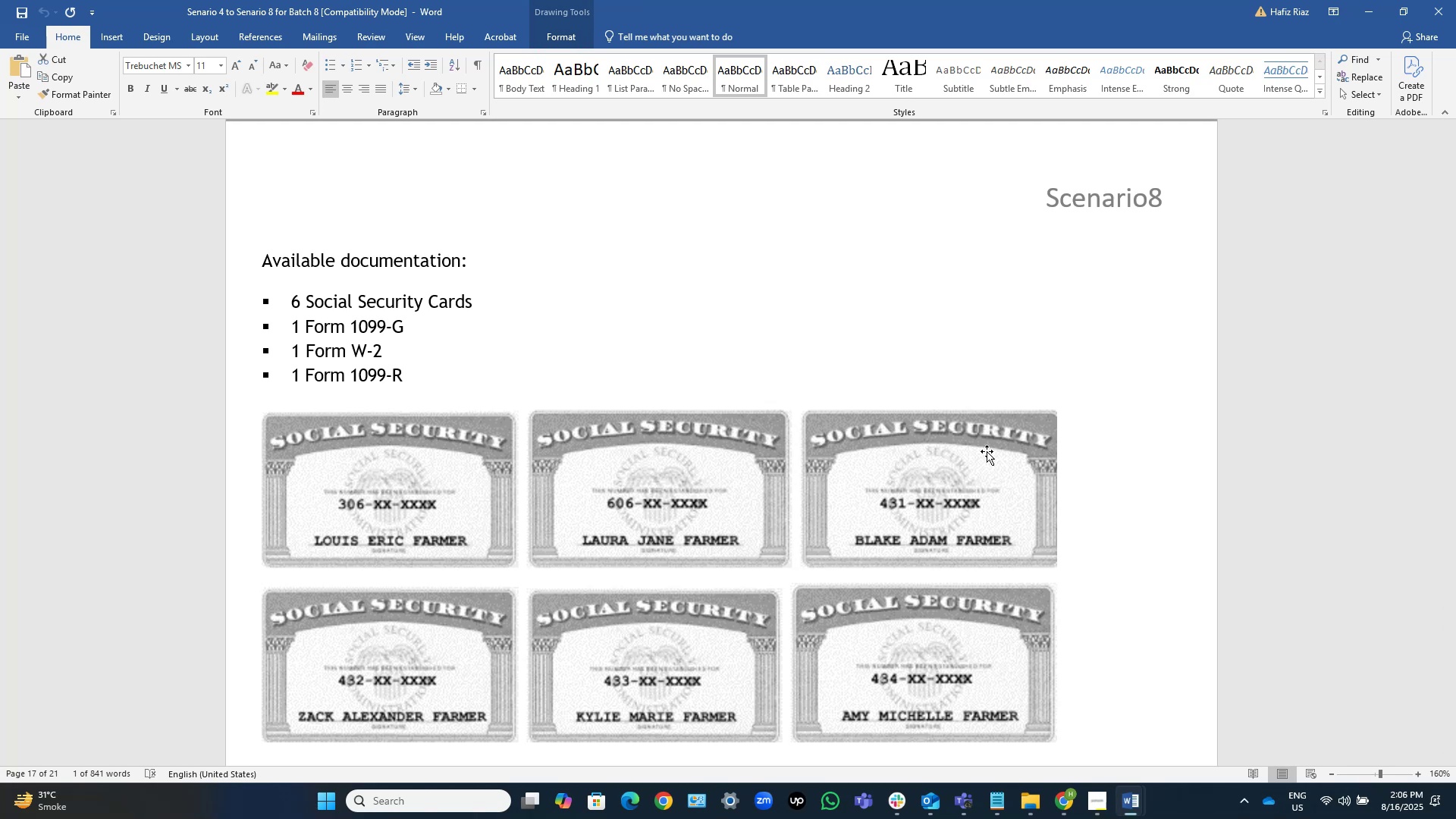 
scroll: coordinate [984, 452], scroll_direction: up, amount: 8.0
 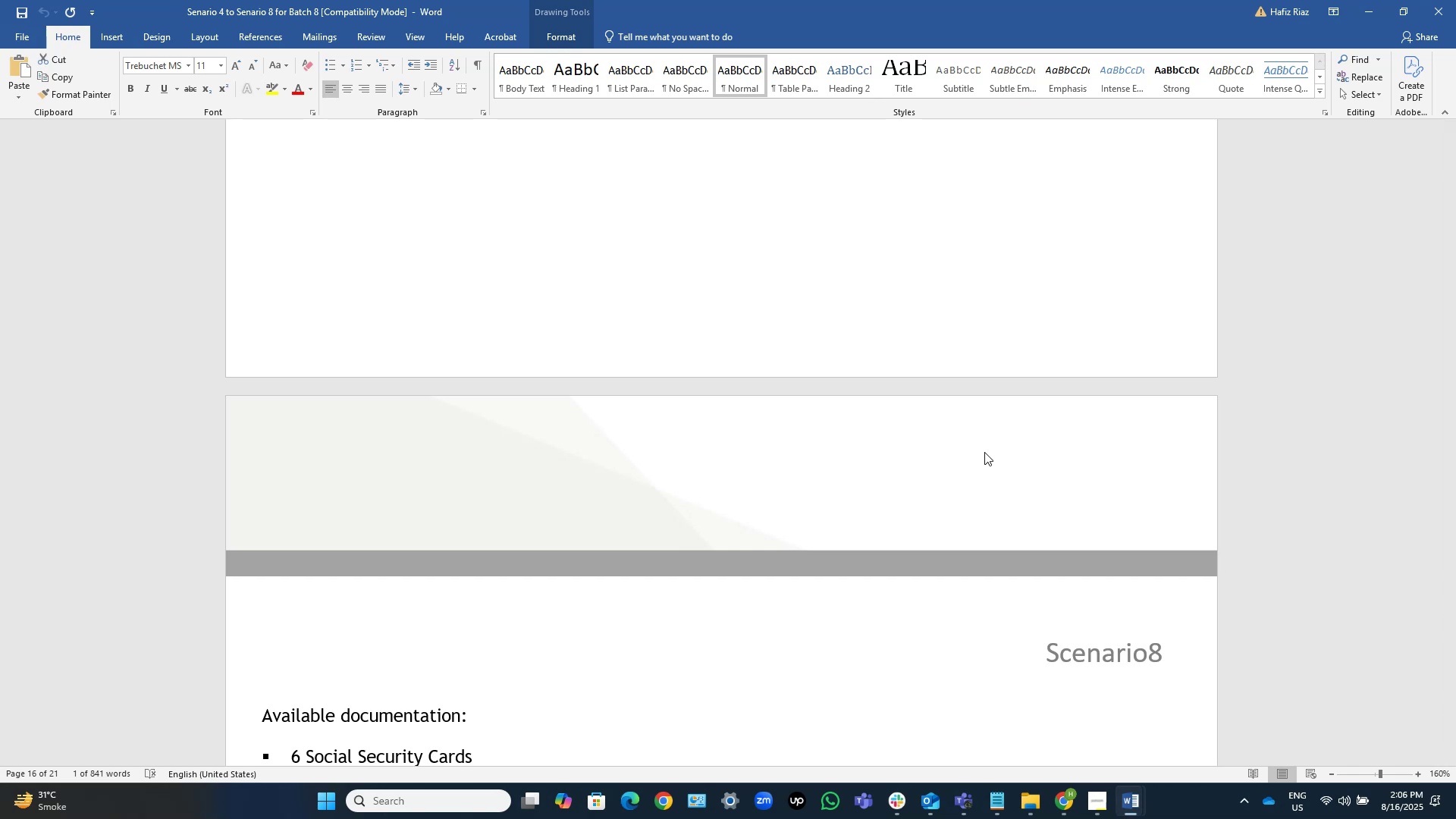 
wait(7.38)
 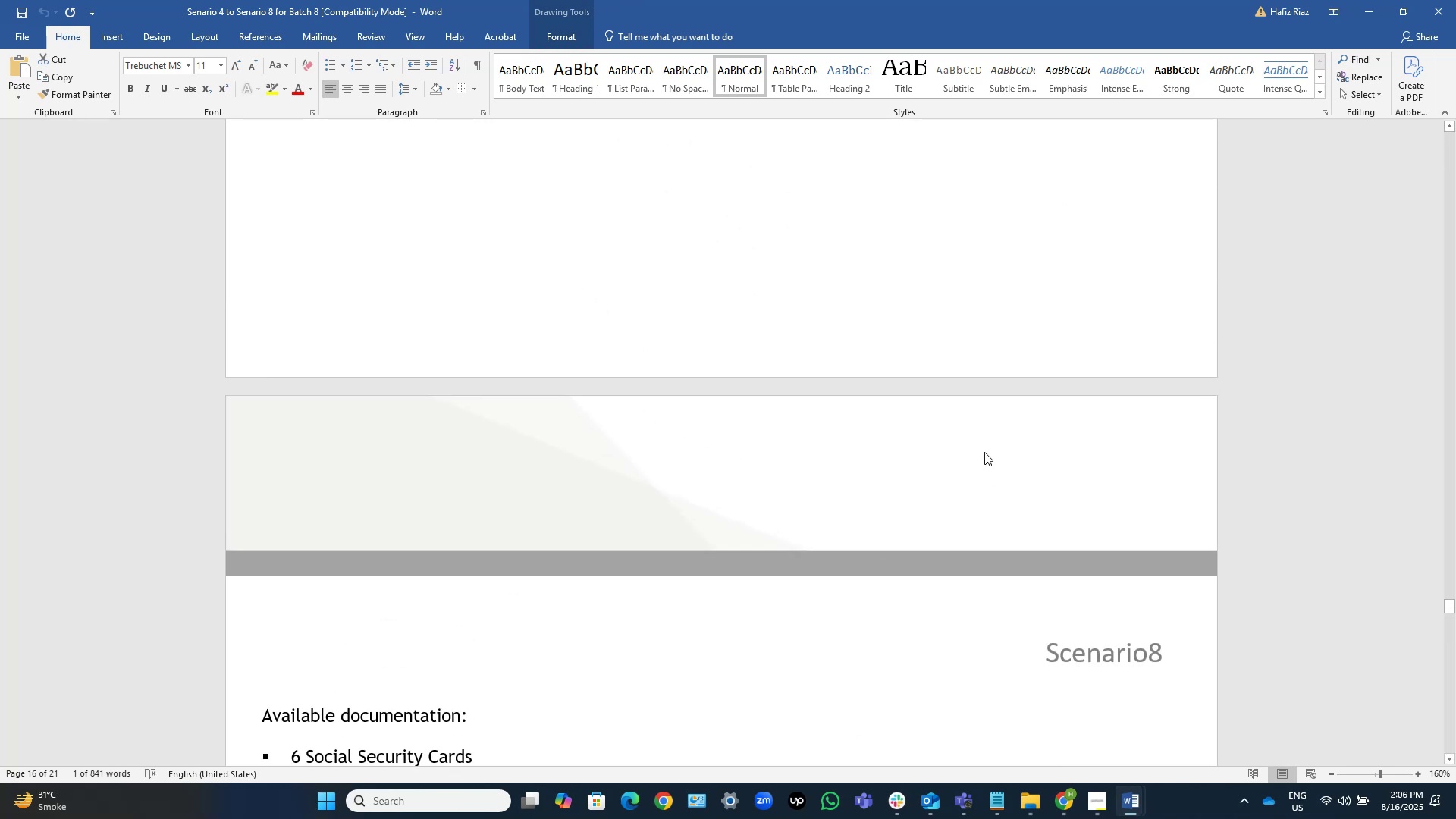 
scroll: coordinate [984, 452], scroll_direction: up, amount: 7.0
 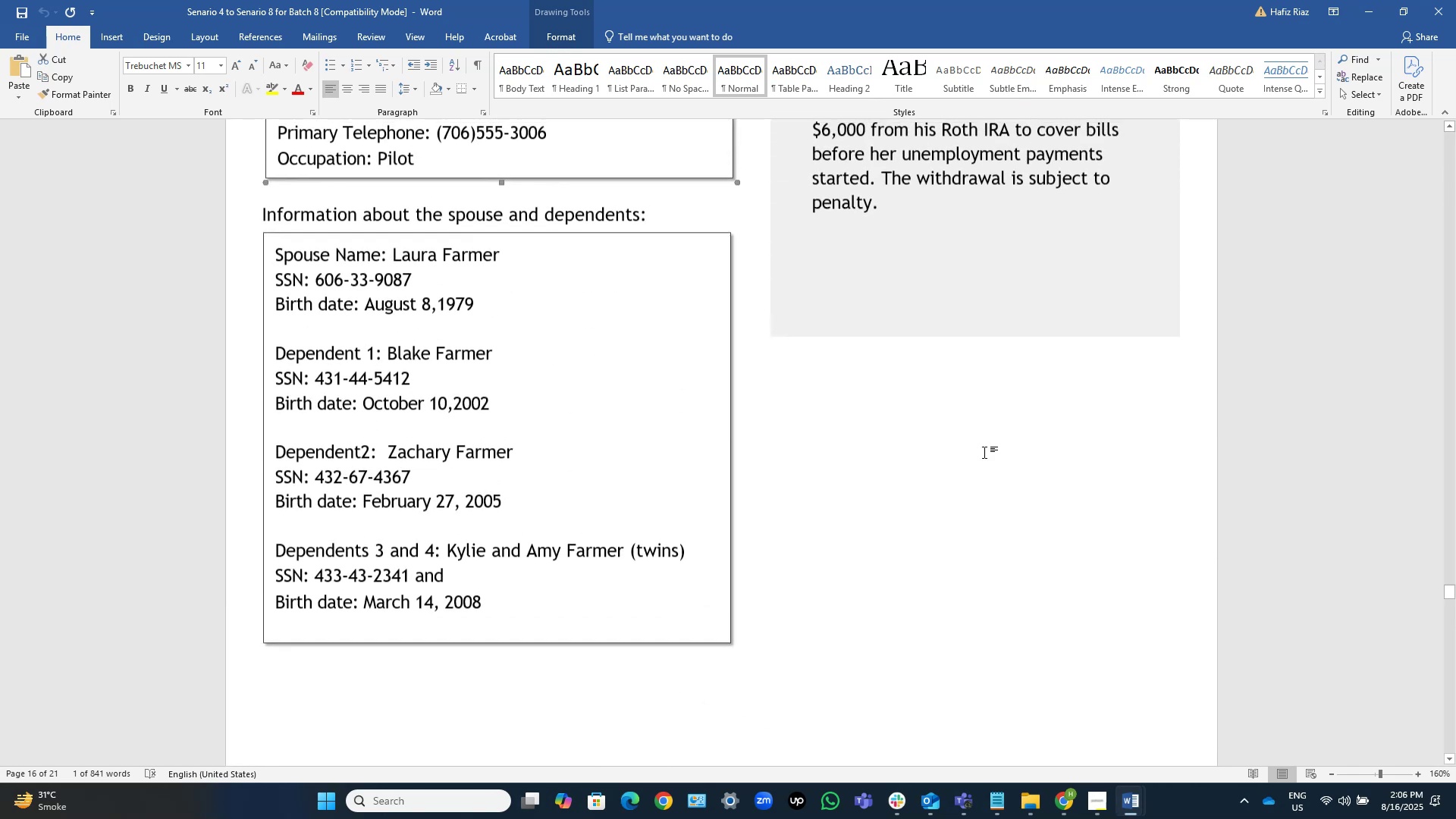 
key(Alt+AltLeft)
 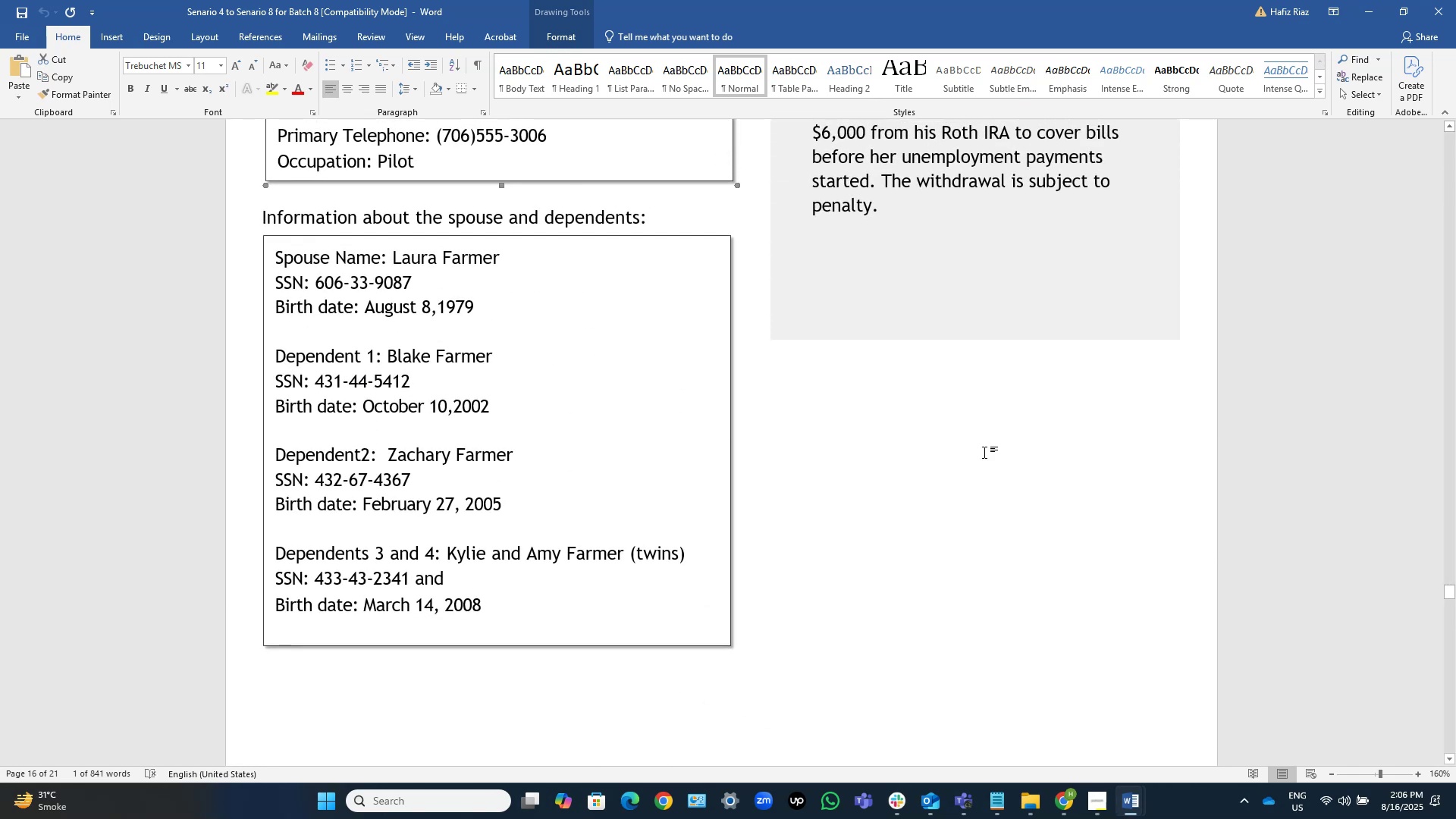 
key(Alt+Tab)
 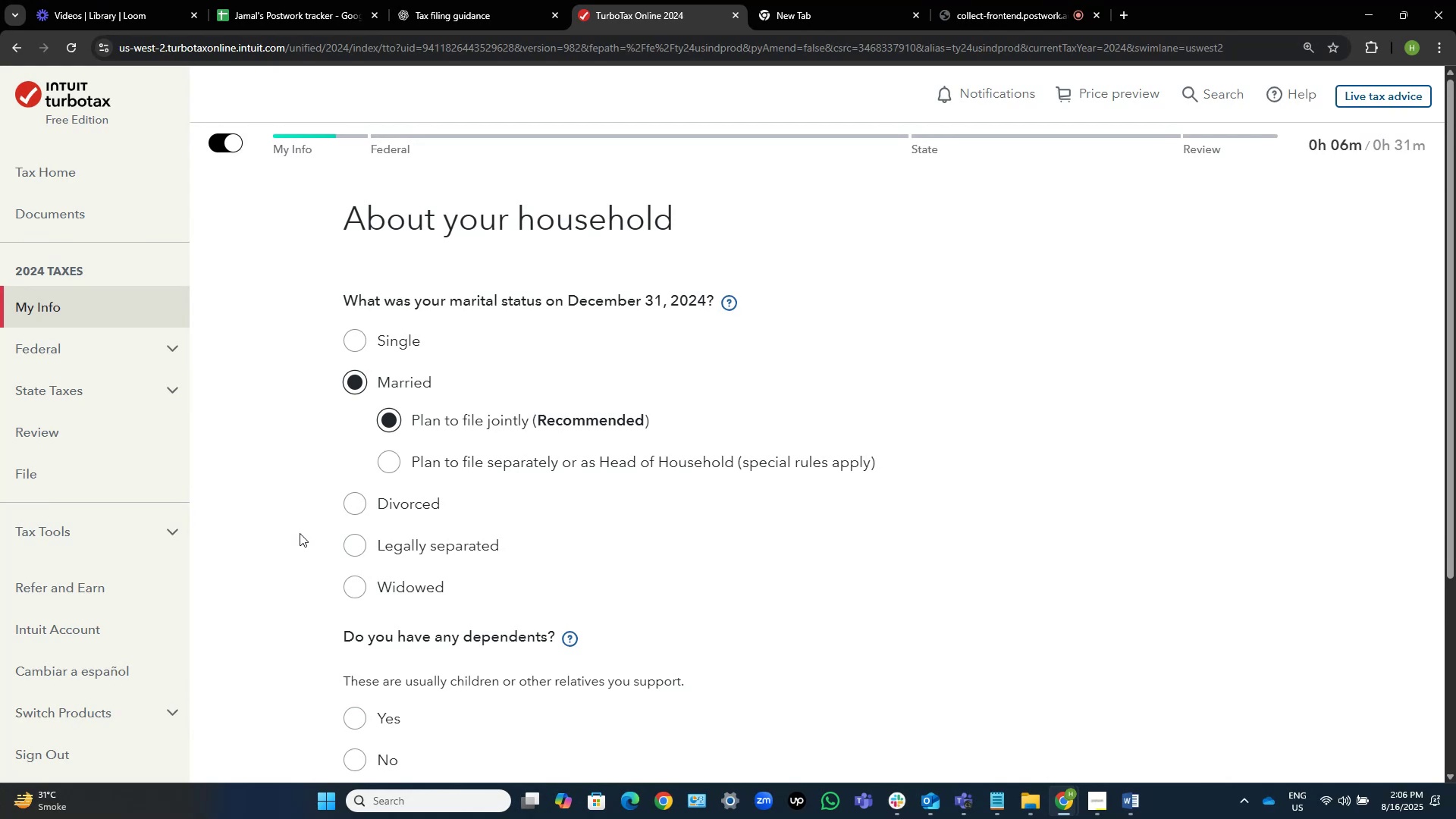 
wait(13.01)
 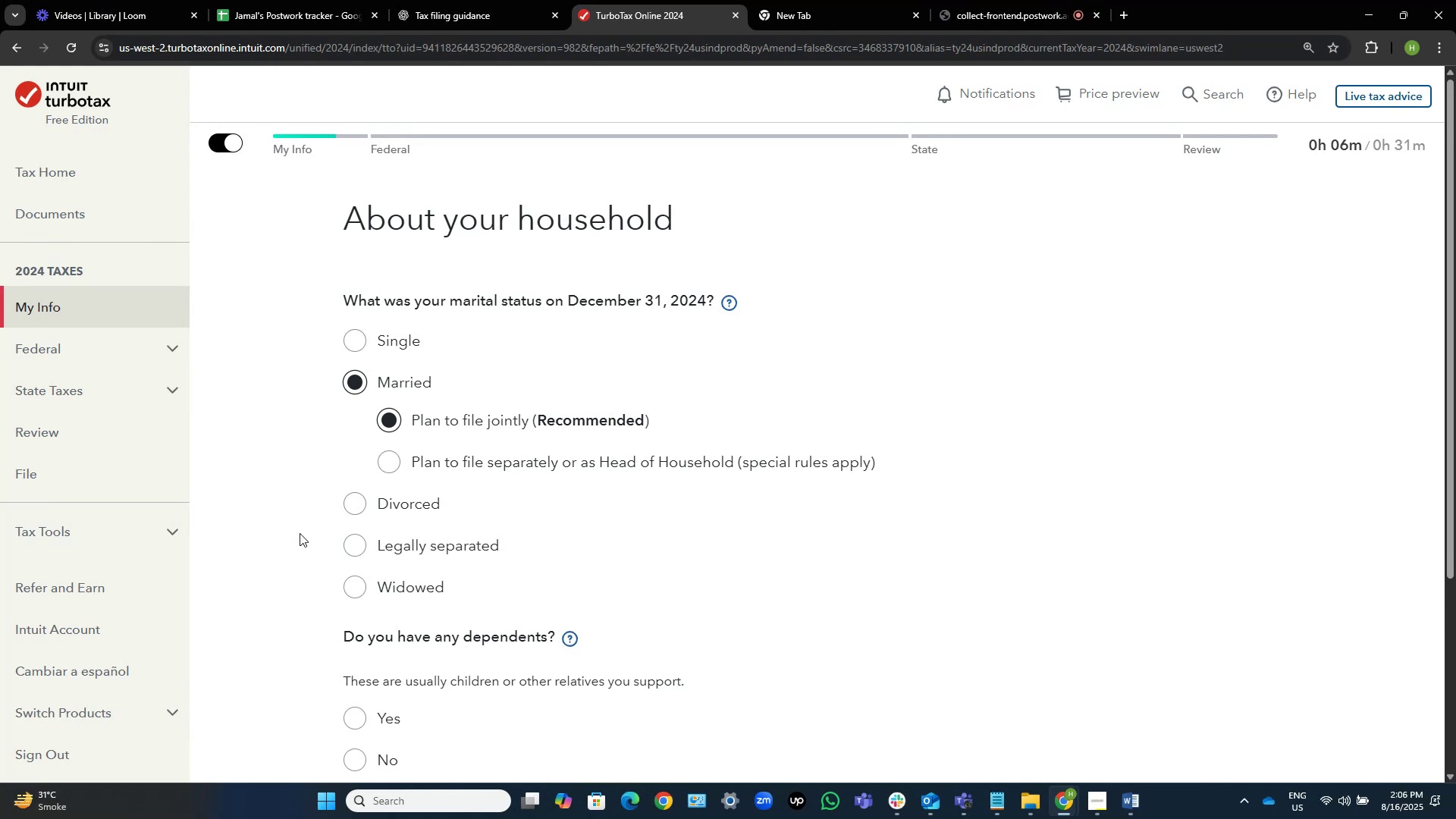 
scroll: coordinate [300, 533], scroll_direction: down, amount: 5.0
 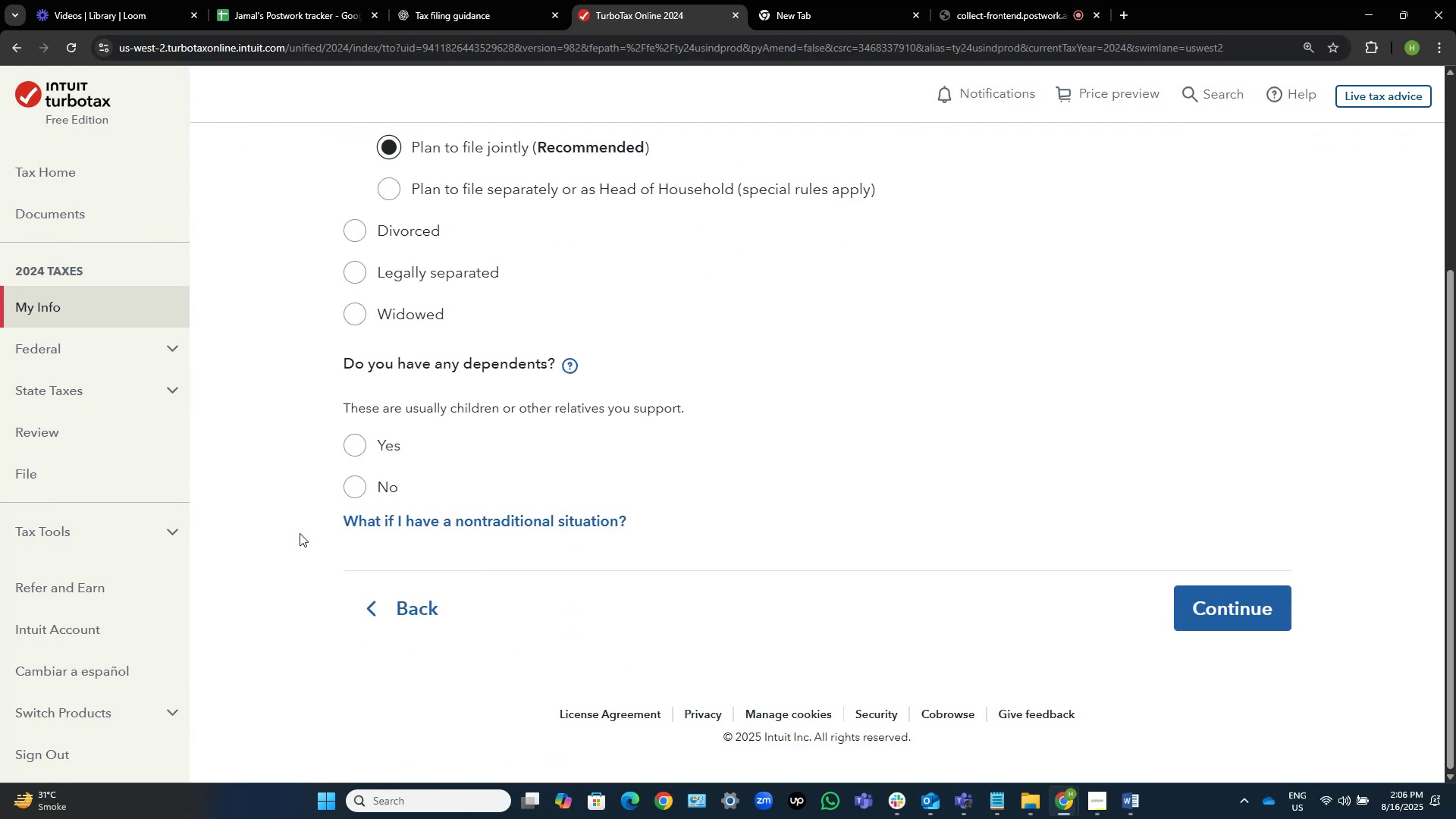 
scroll: coordinate [300, 533], scroll_direction: up, amount: 6.0
 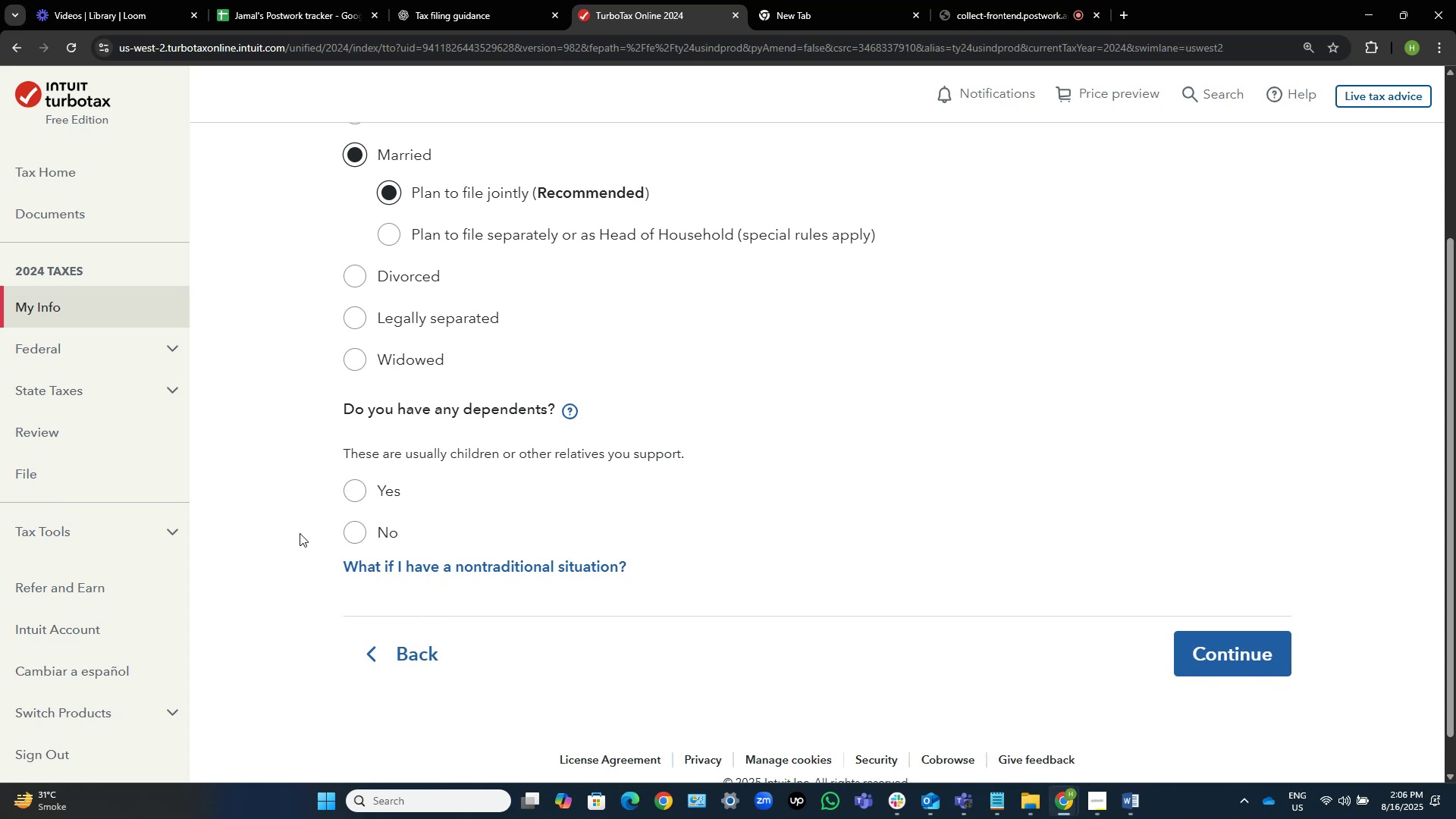 
wait(13.97)
 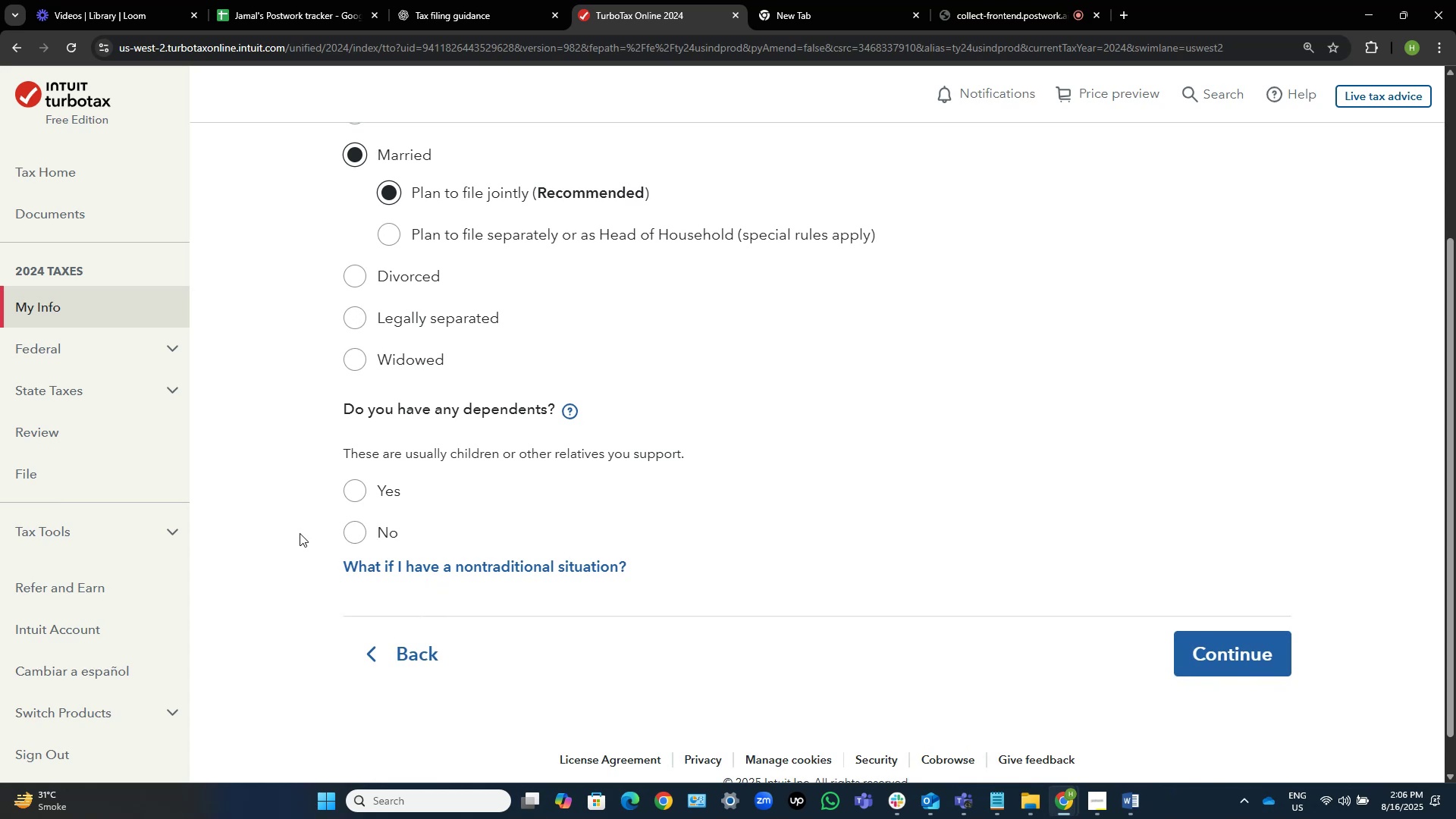 
left_click([338, 497])
 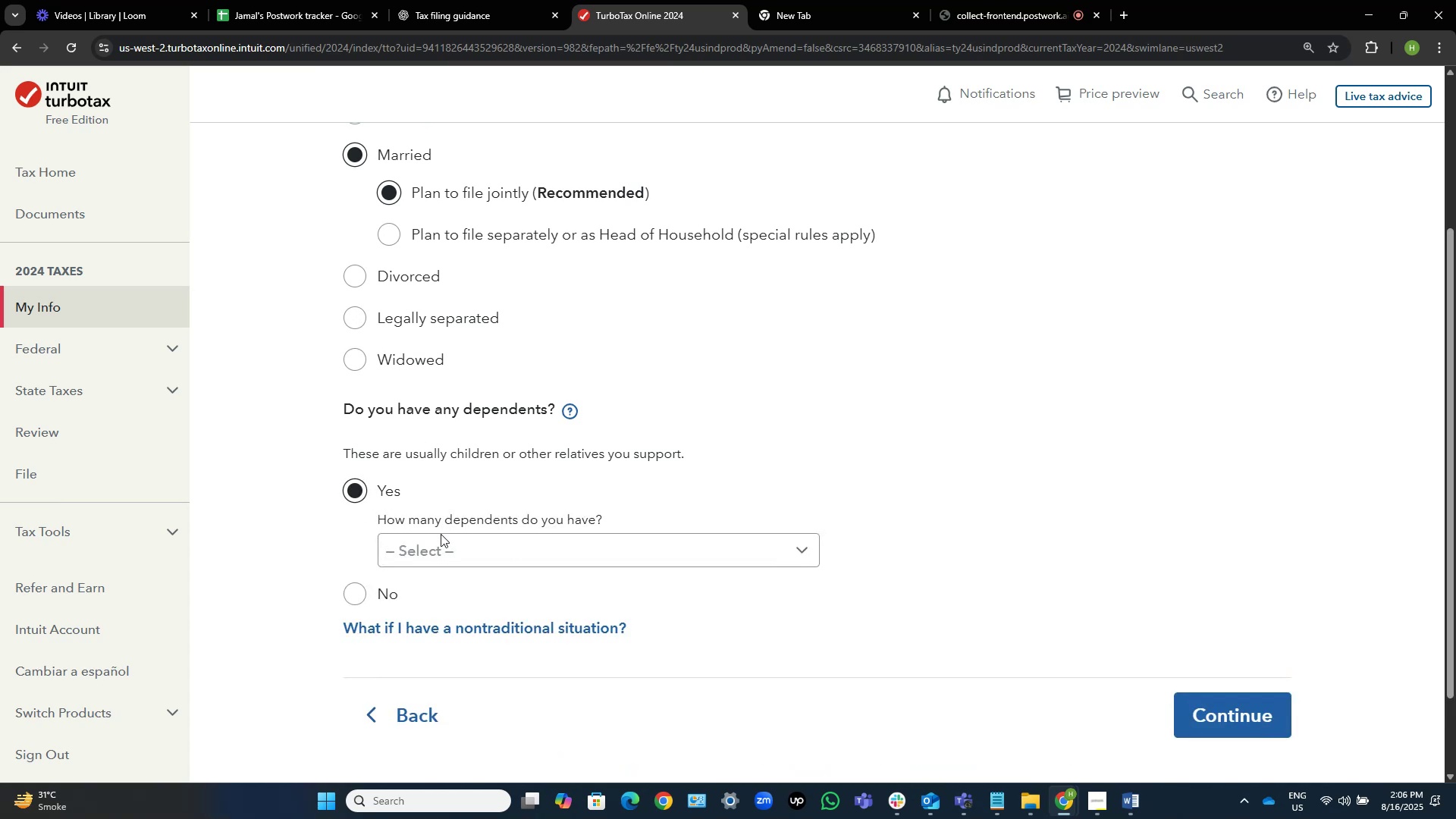 
left_click([481, 562])
 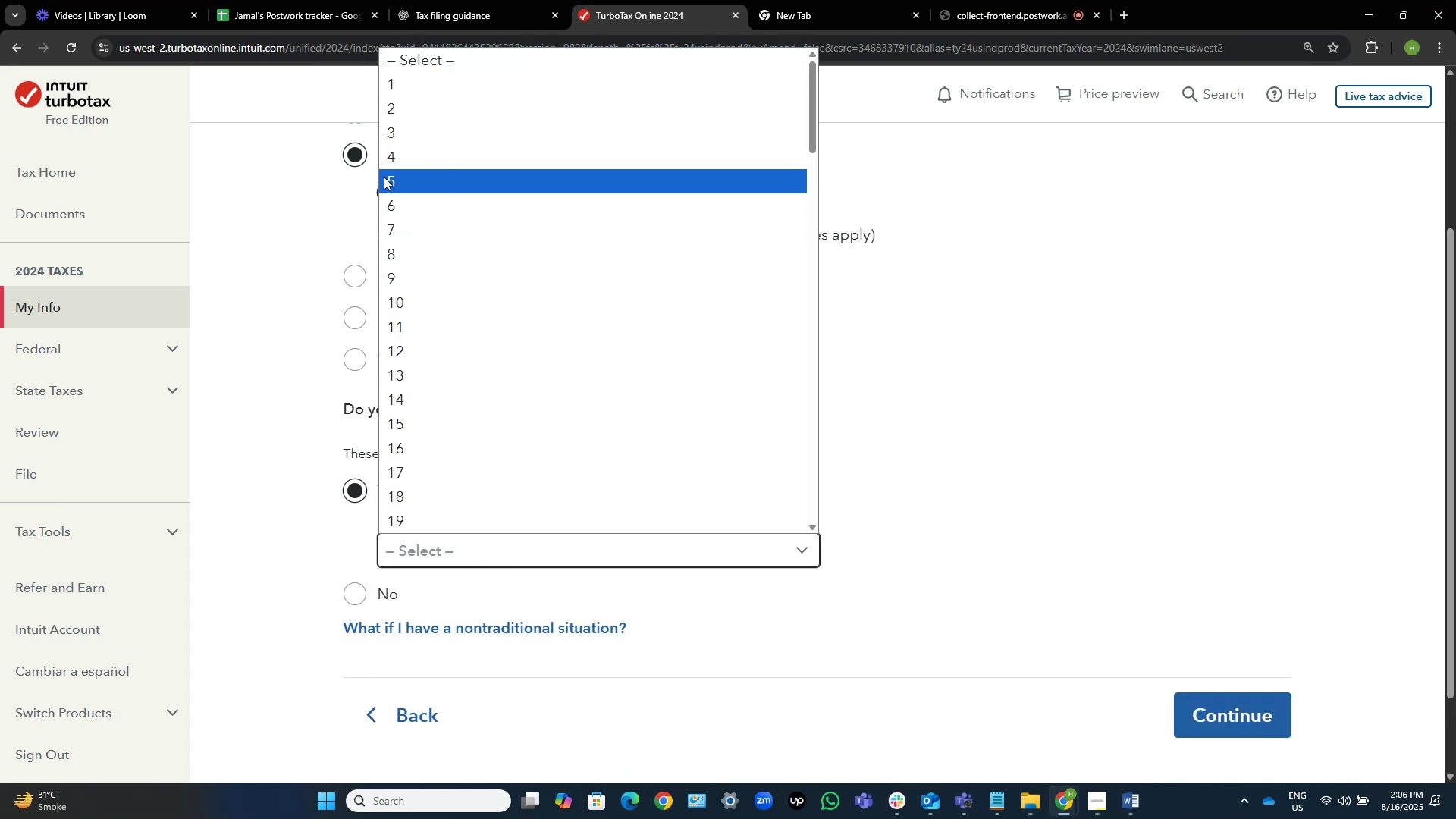 
left_click([392, 159])
 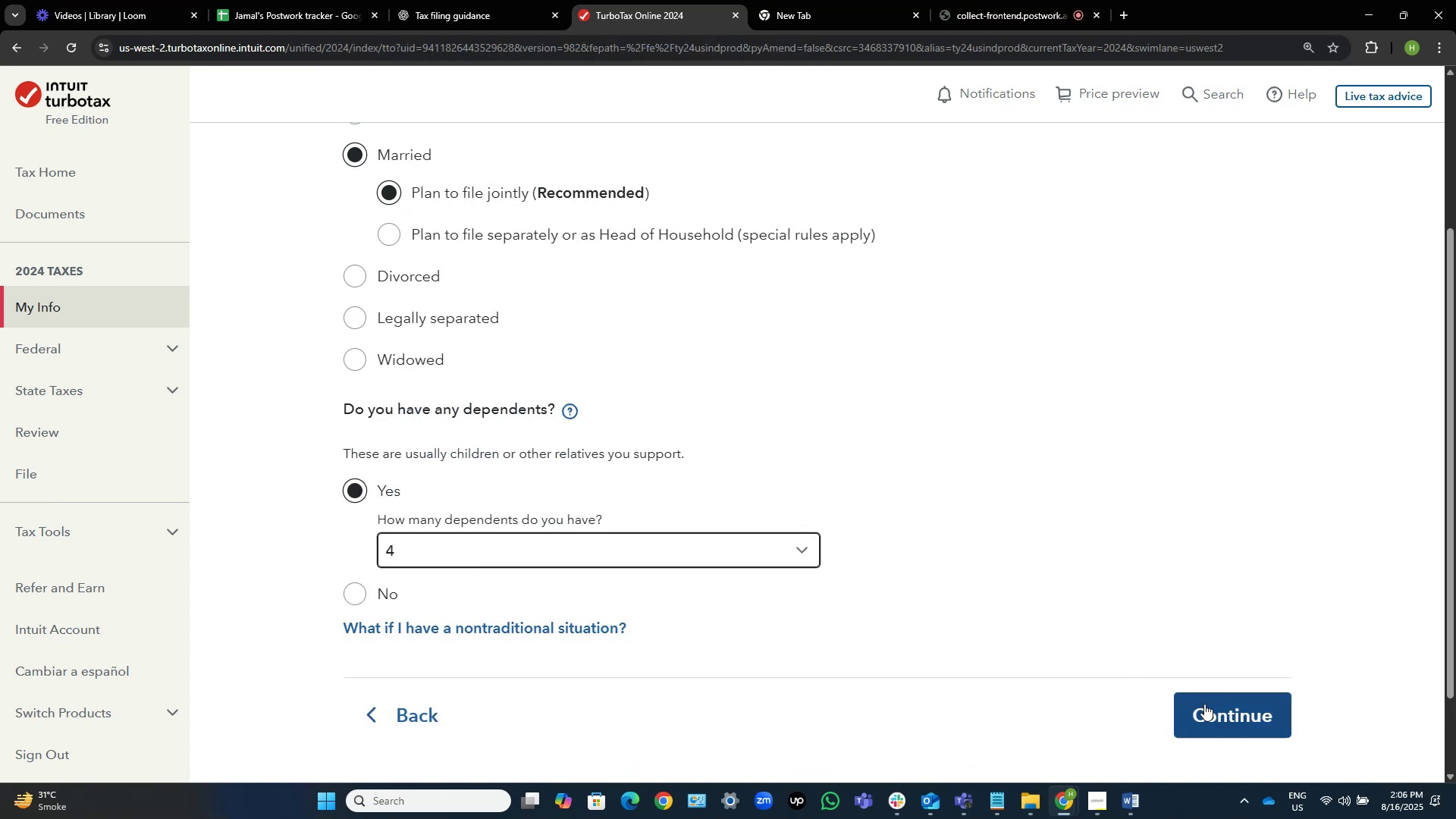 
left_click([1256, 701])
 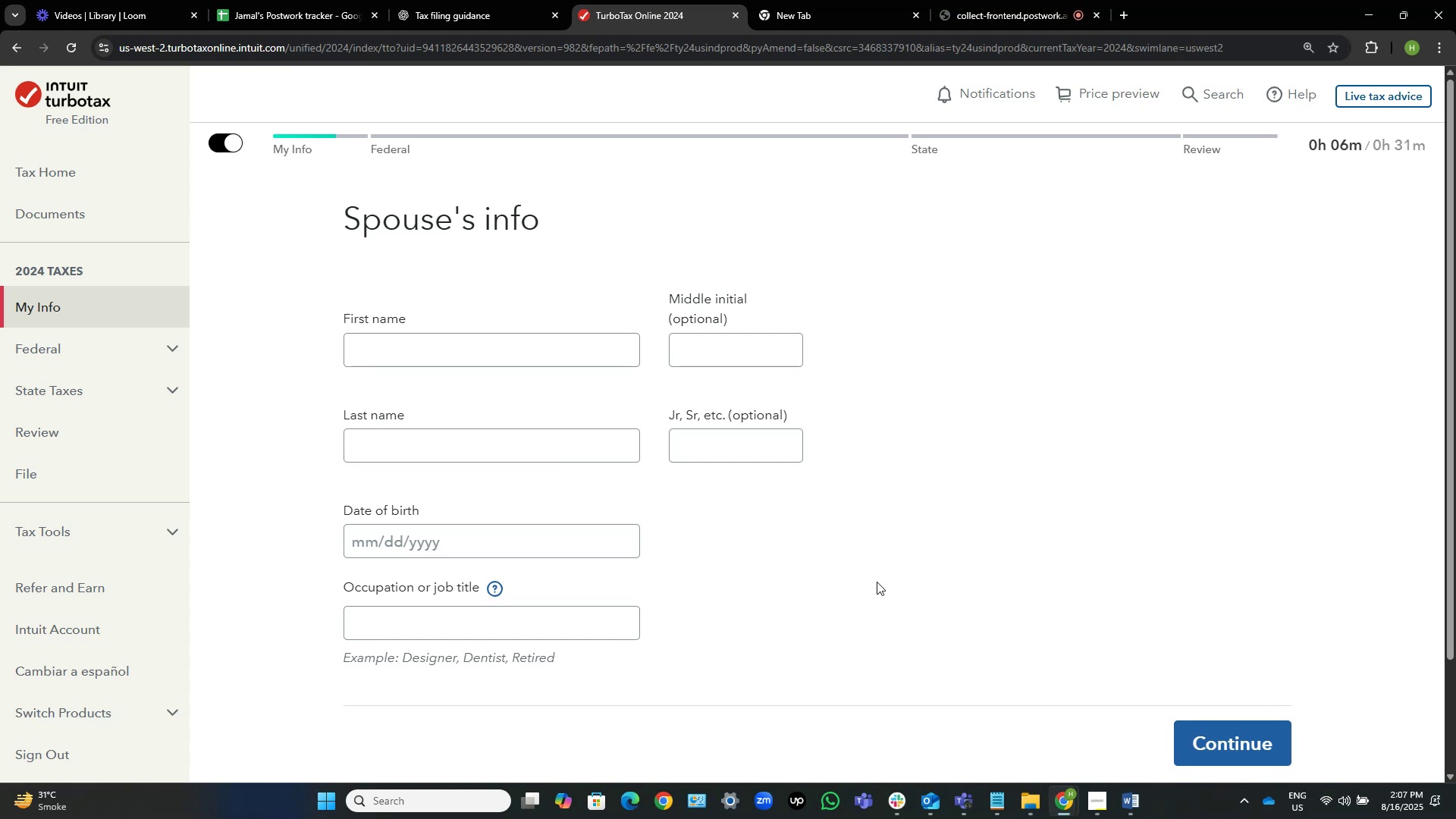 
wait(10.19)
 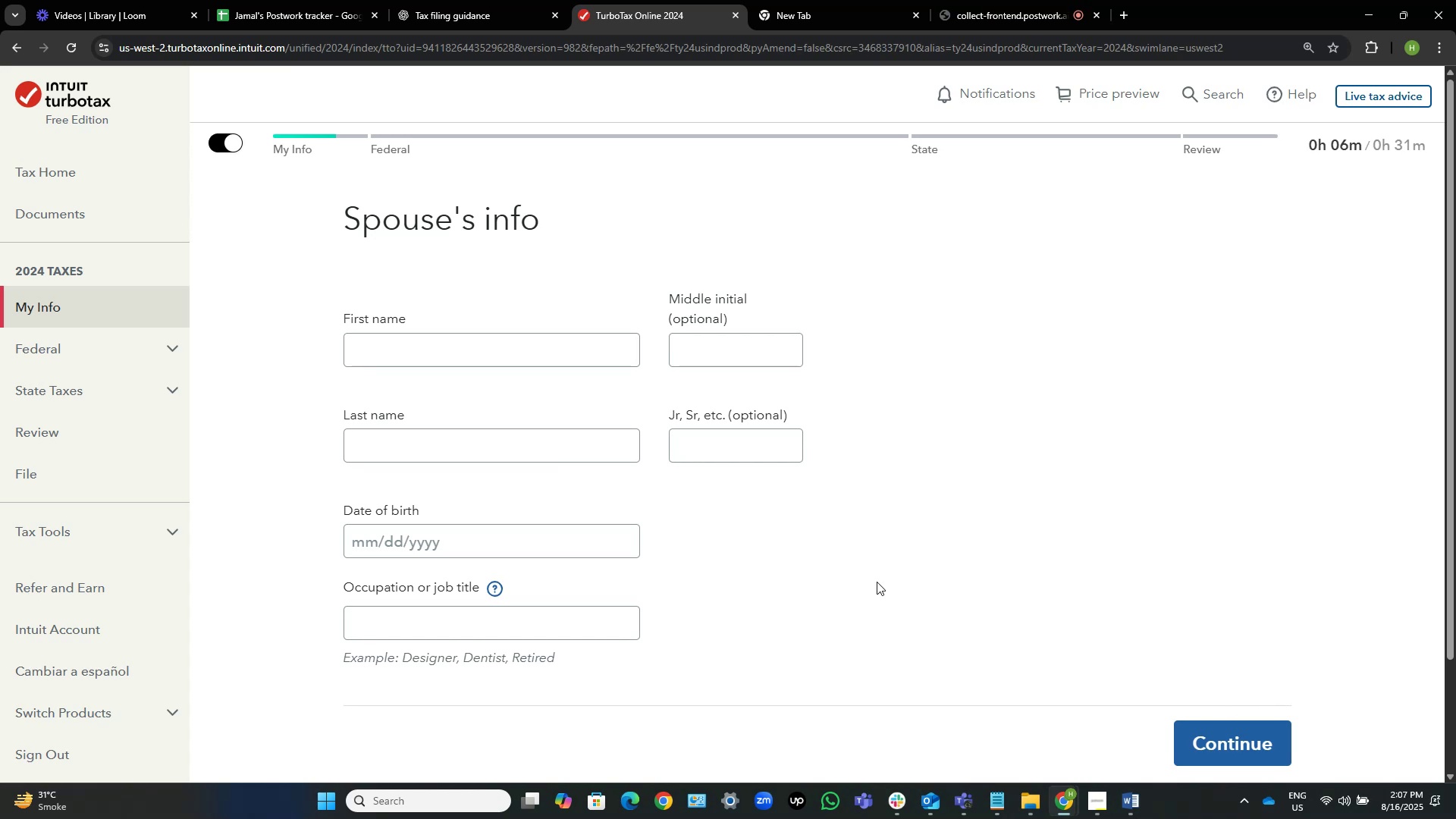 
key(Alt+AltLeft)
 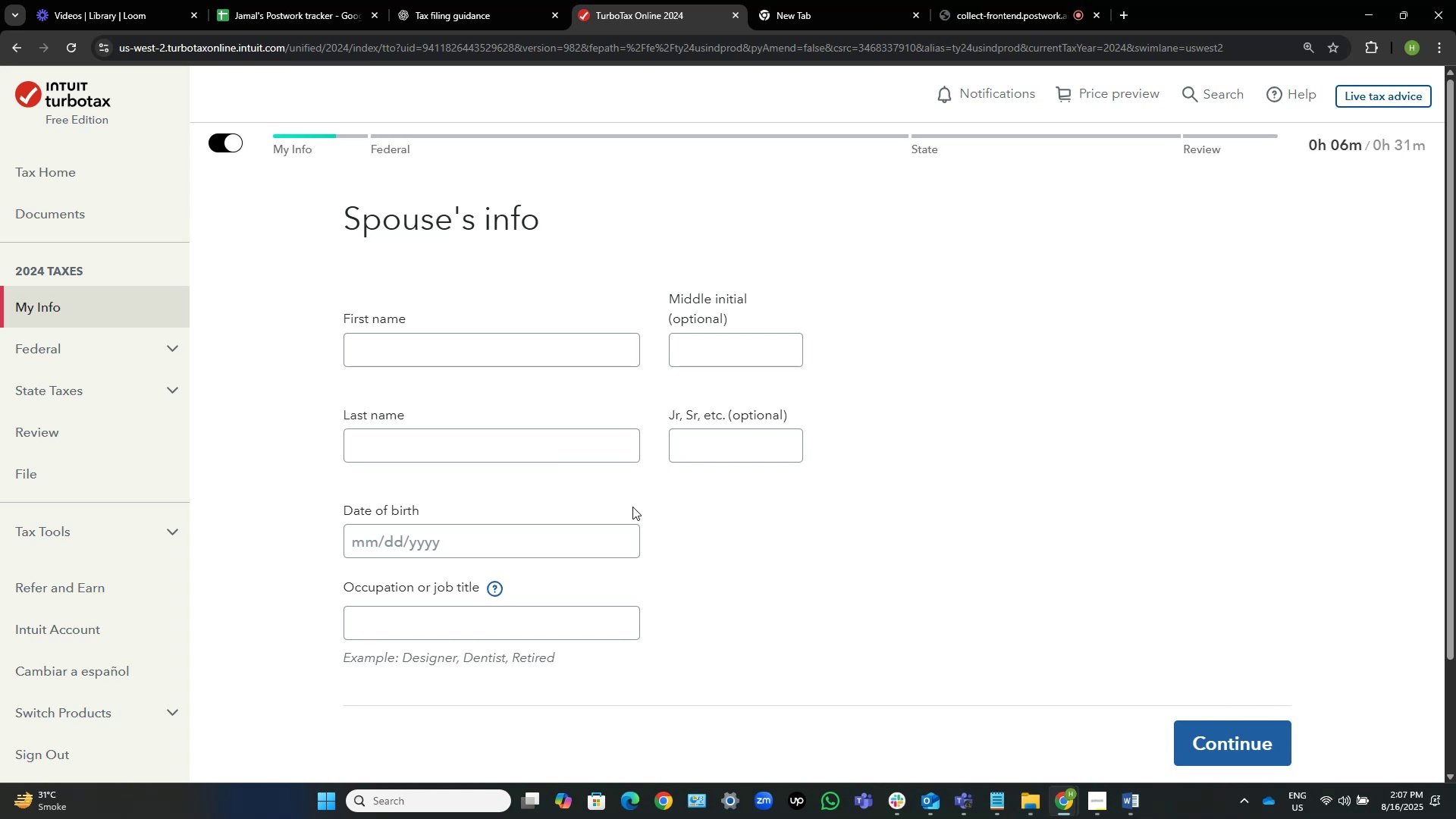 
key(Alt+Tab)
 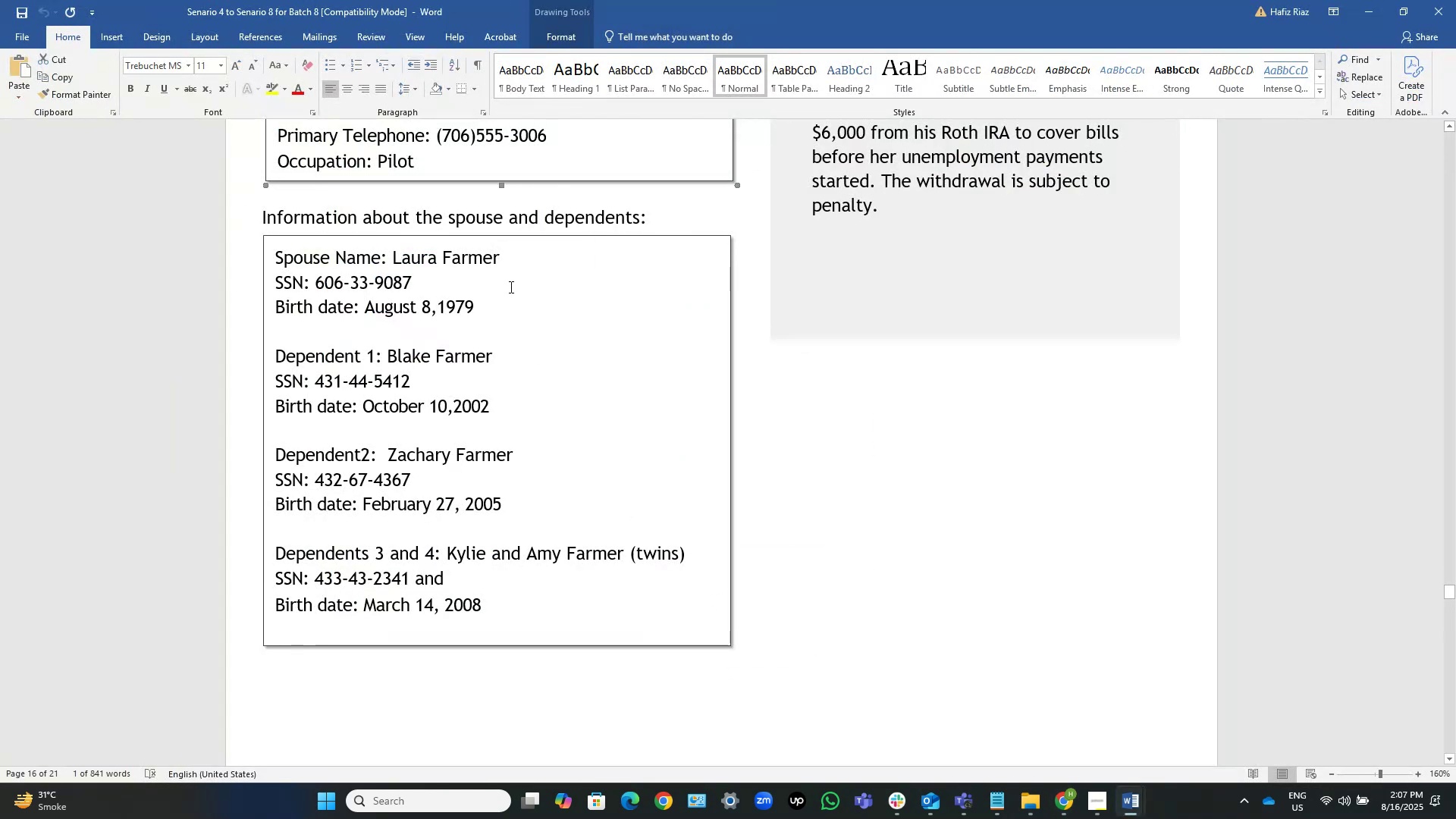 
left_click_drag(start_coordinate=[515, 256], to_coordinate=[408, 254])
 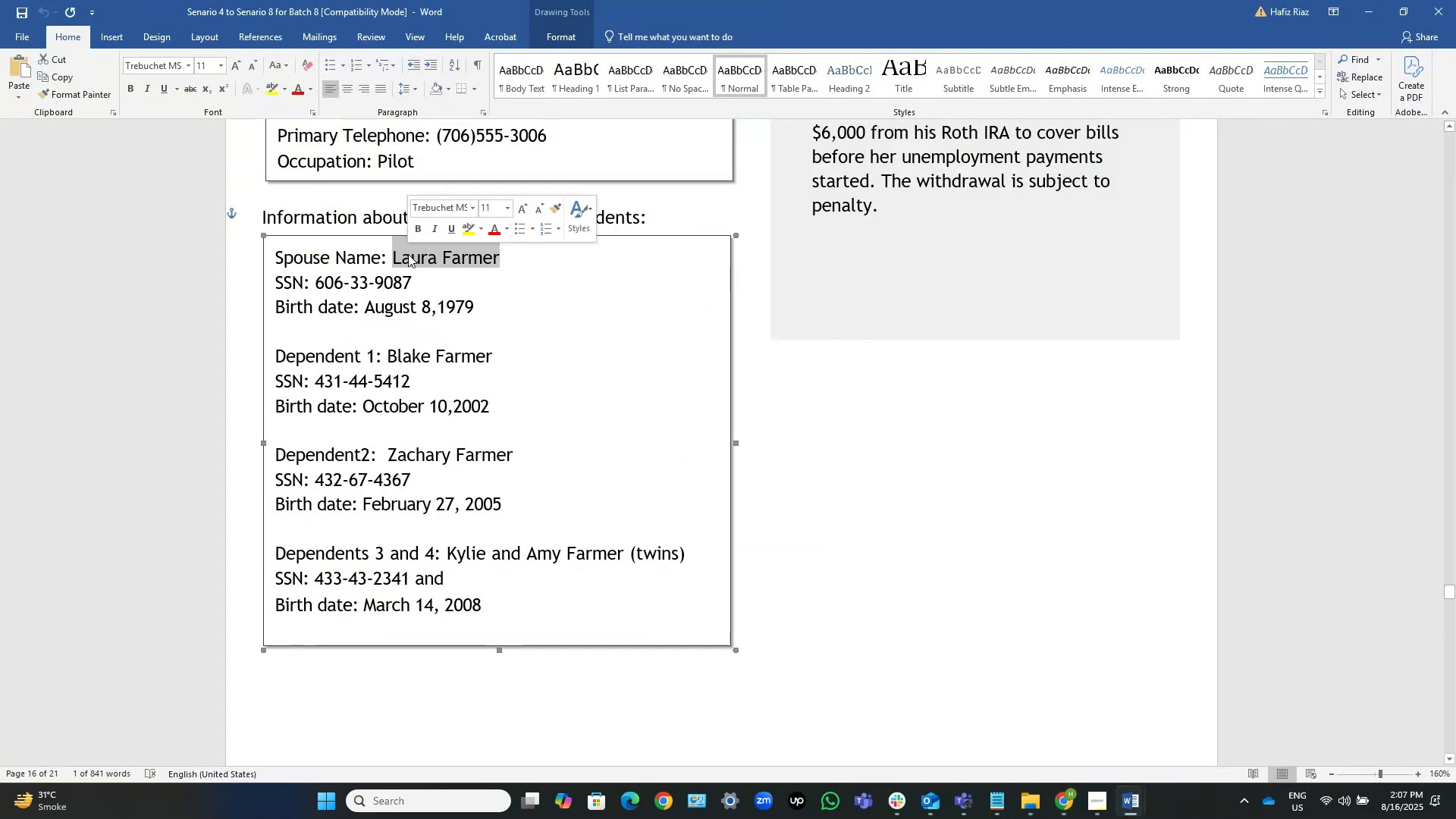 
key(Control+C)
 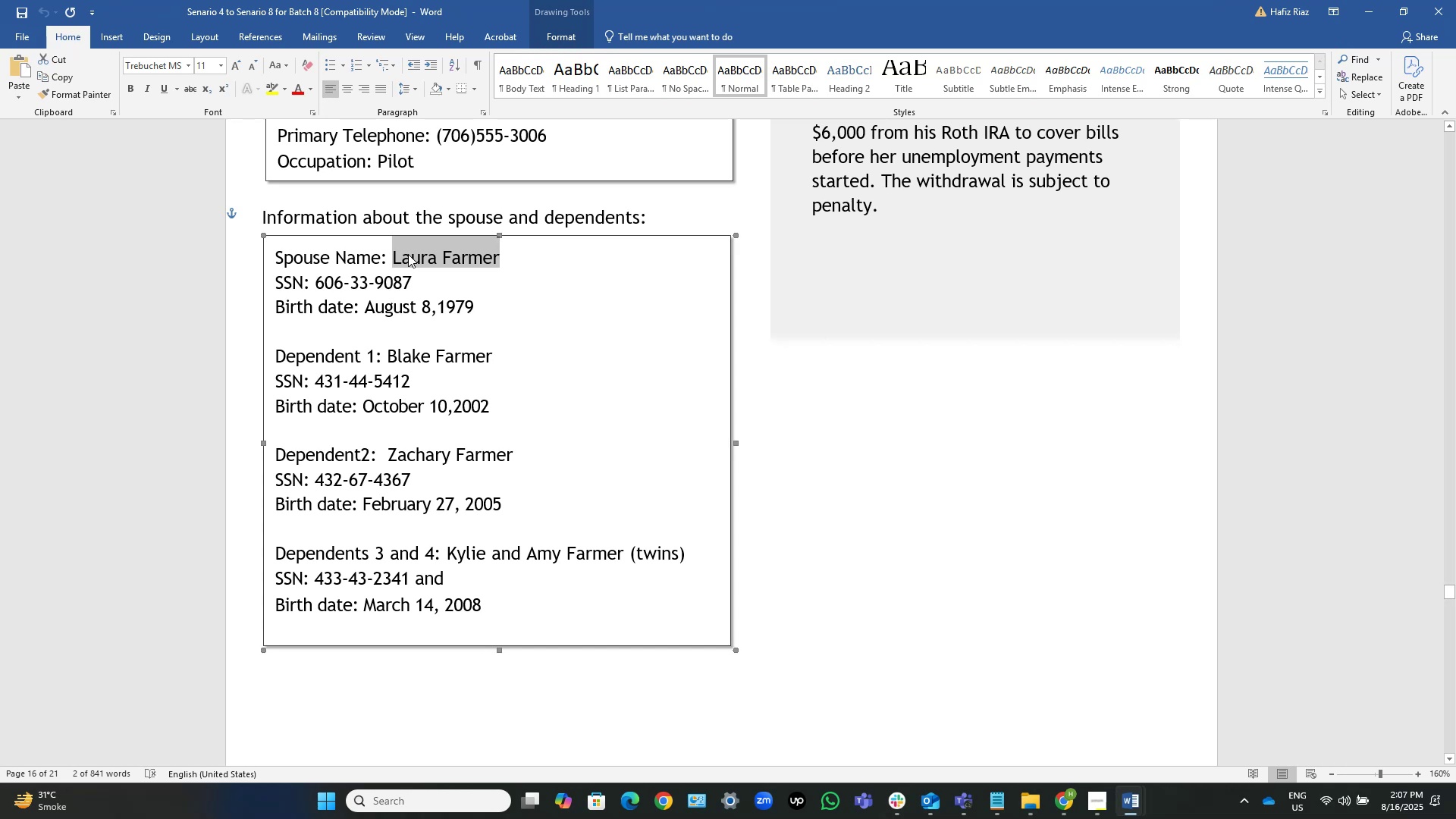 
key(Alt+AltLeft)
 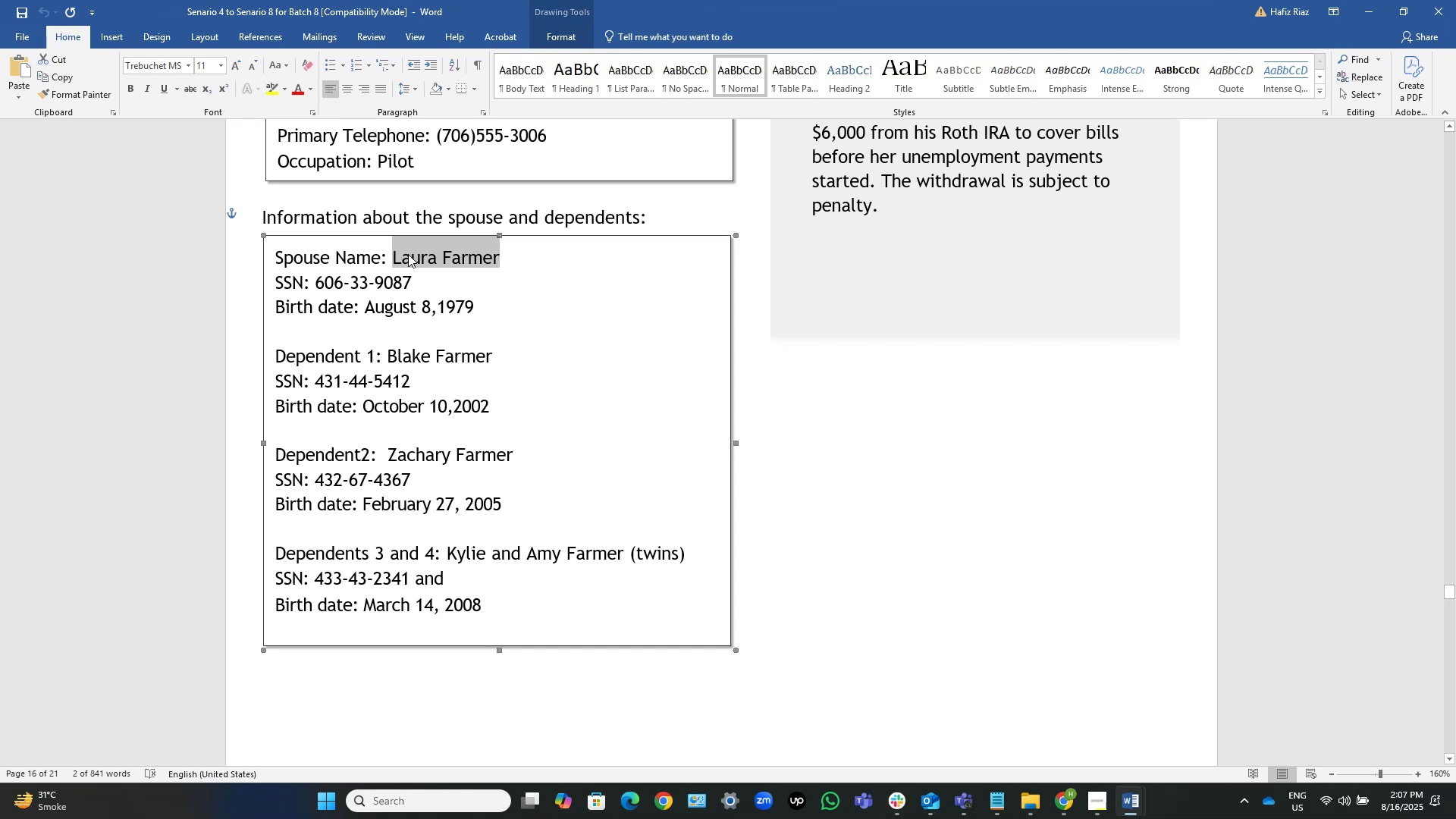 
key(Alt+Tab)
 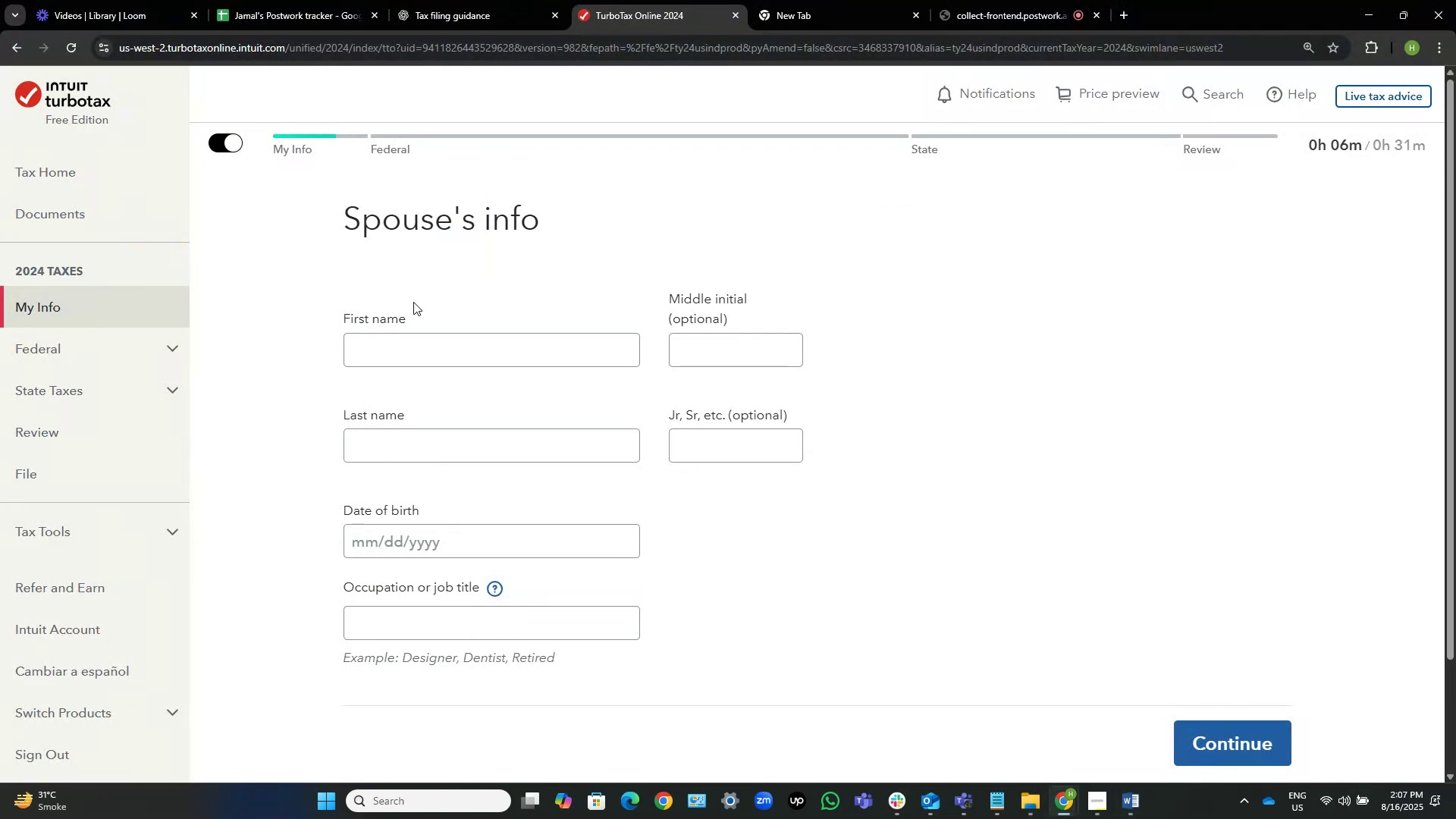 
left_click([405, 347])
 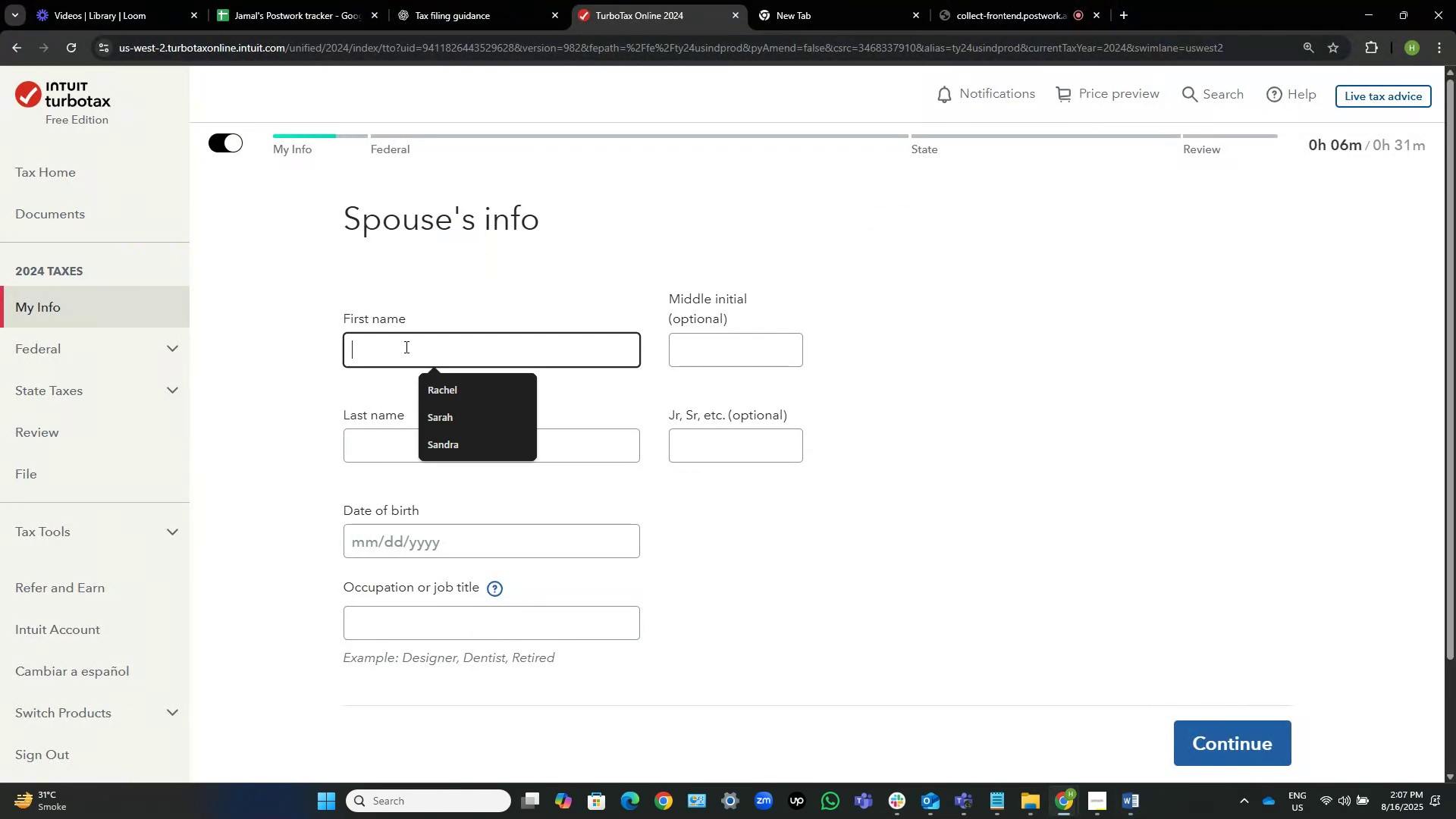 
key(Control+V)
 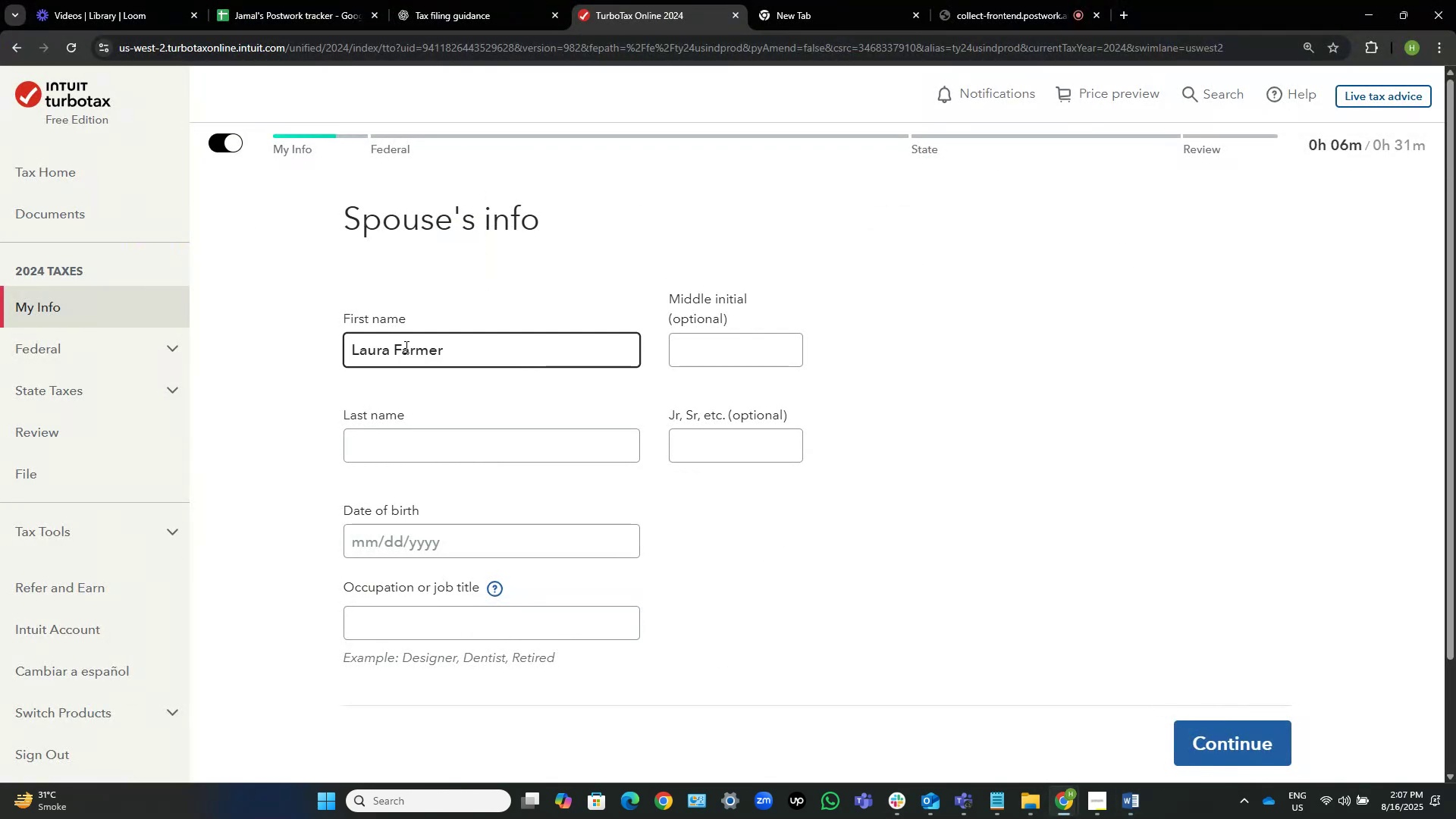 
key(Control+Shift+ArrowLeft)
 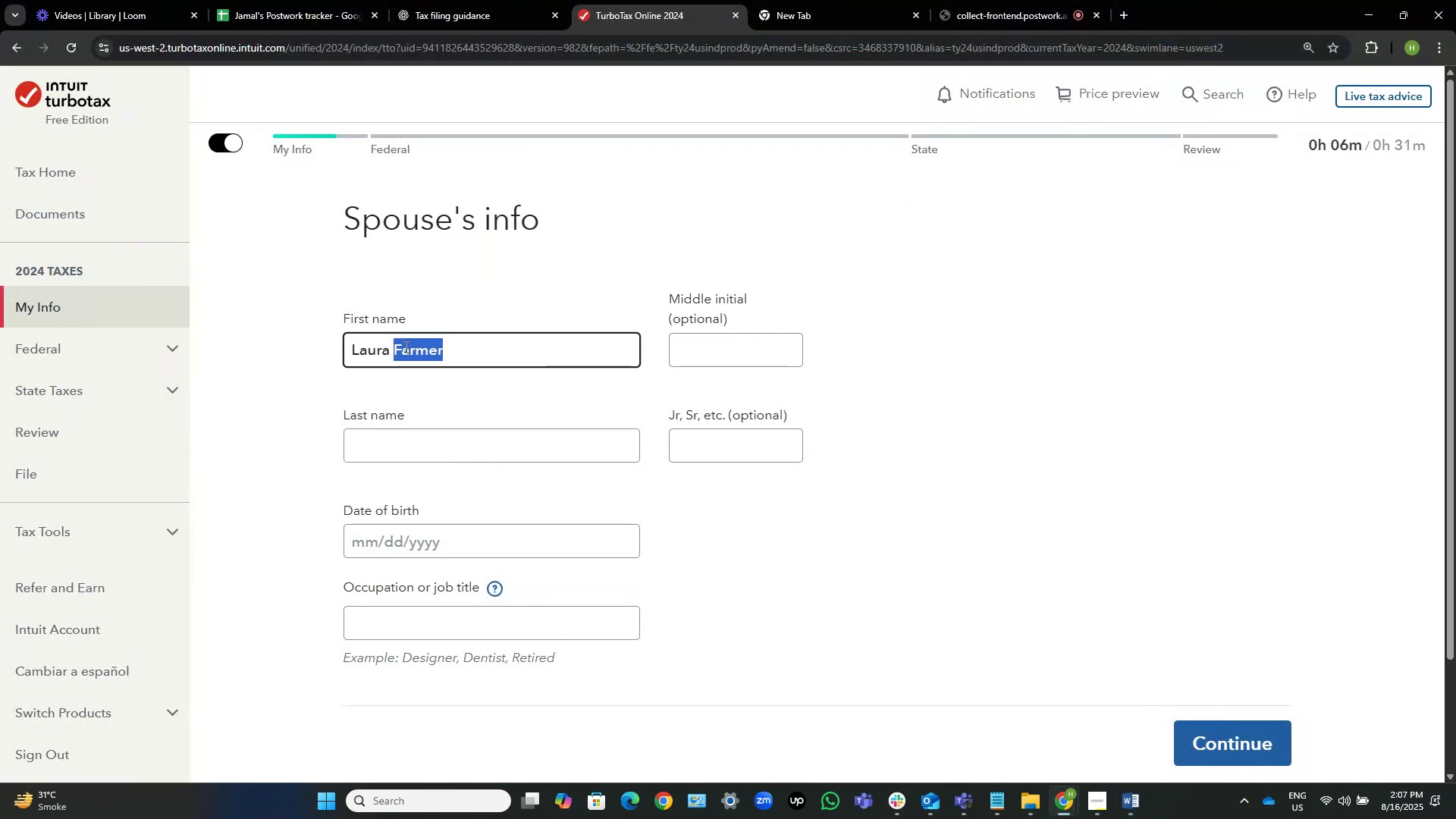 
key(Control+C)
 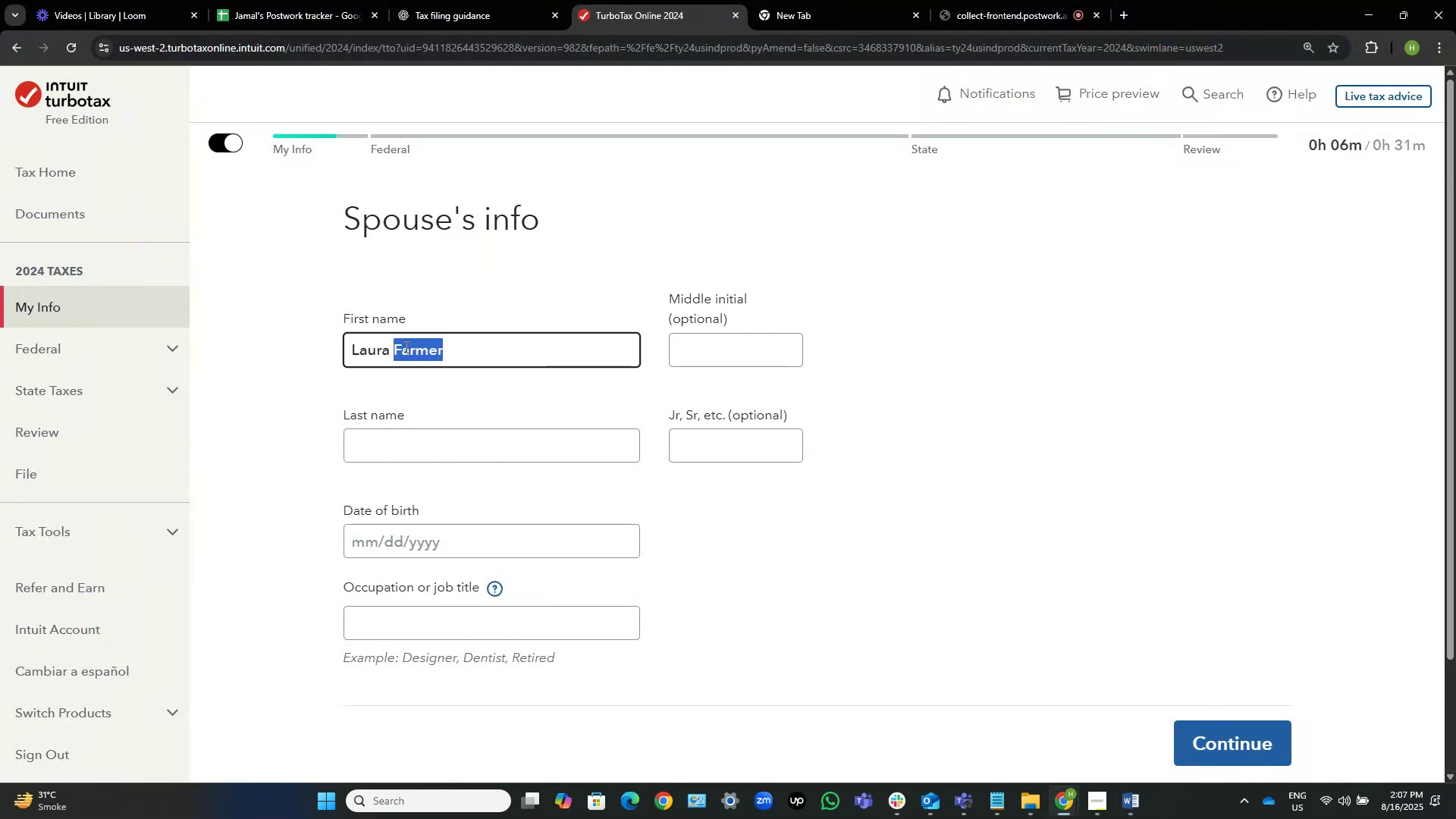 
key(Backspace)
 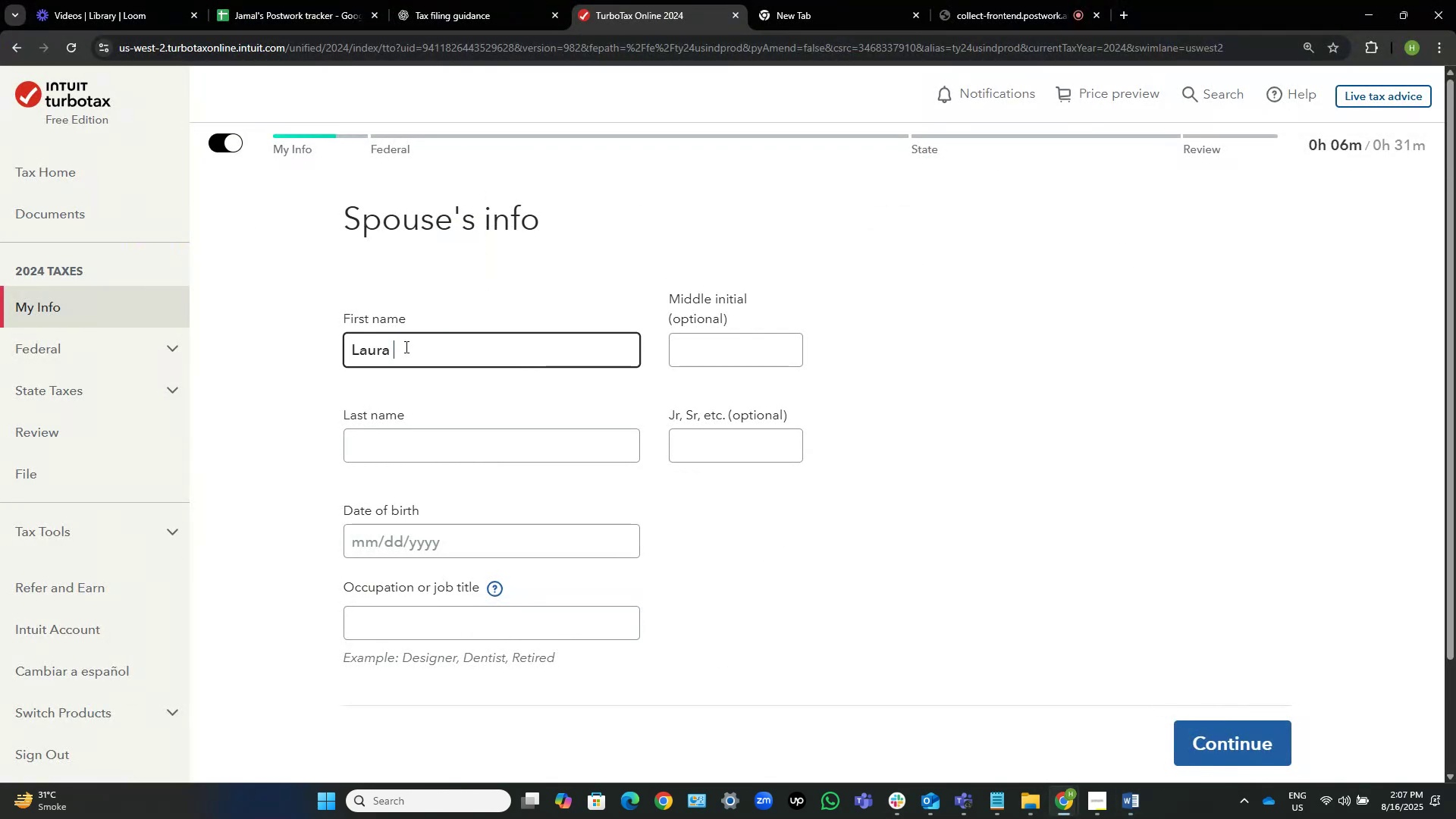 
key(Backspace)
 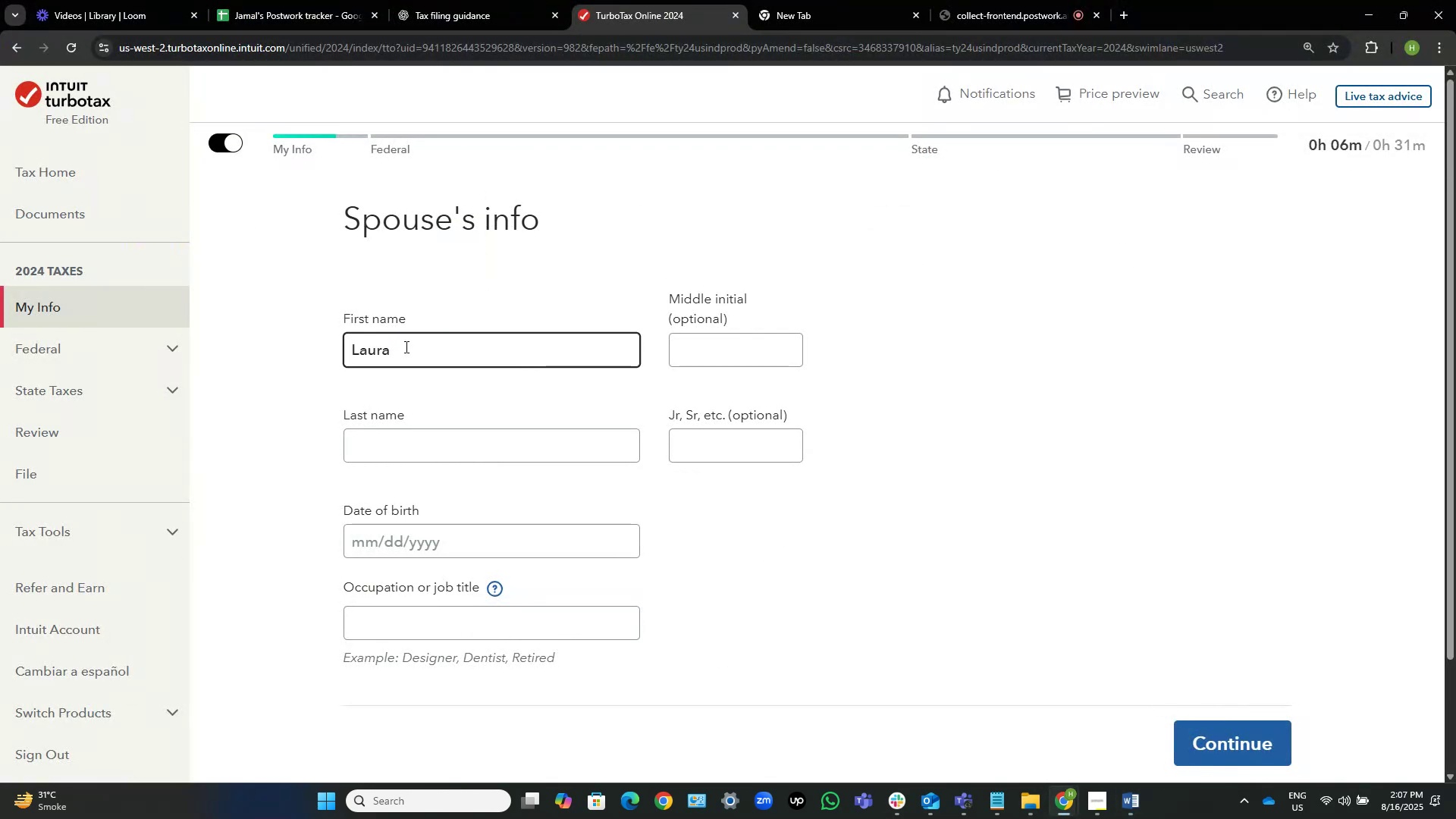 
key(Tab)
 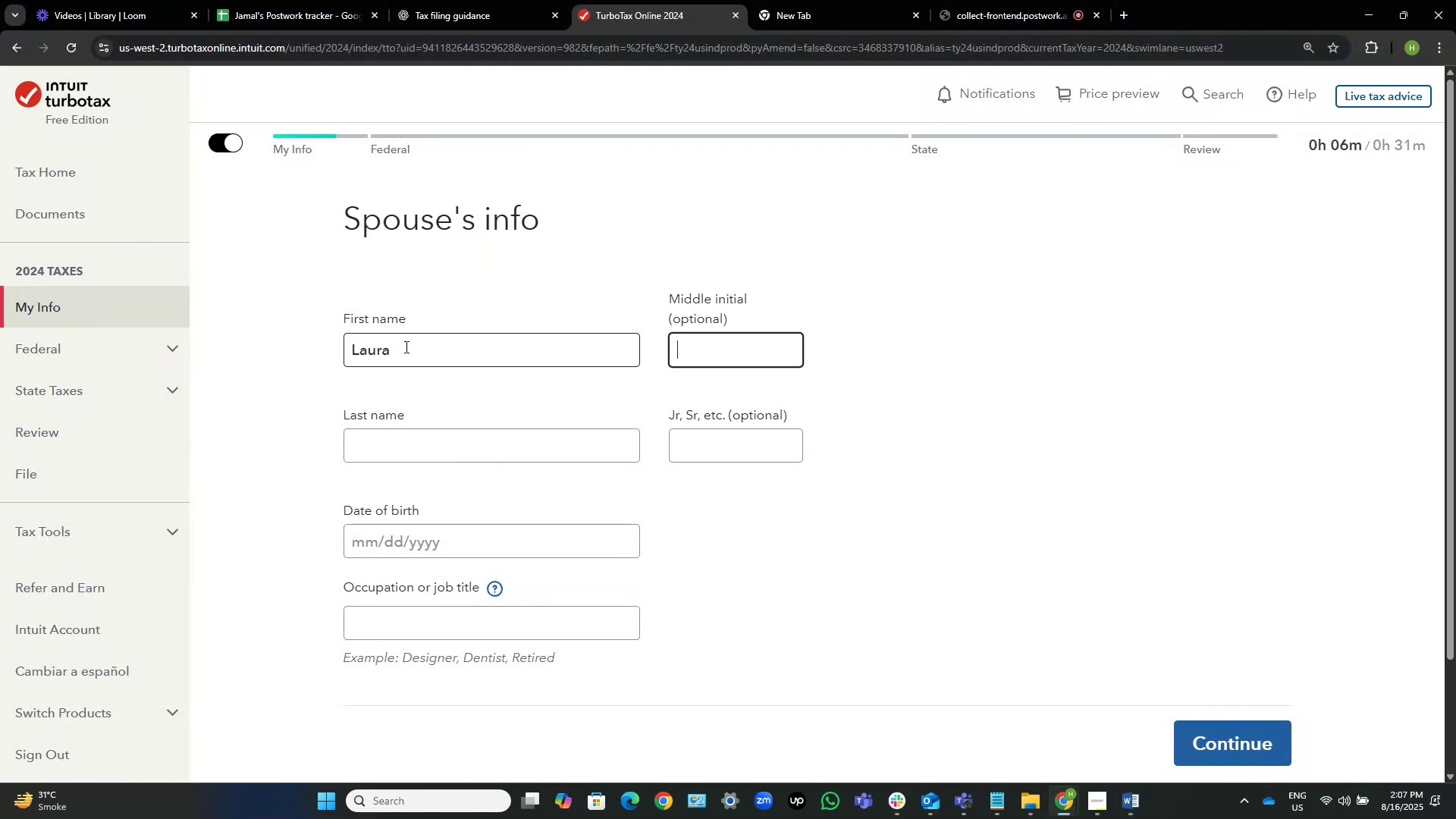 
key(Tab)
 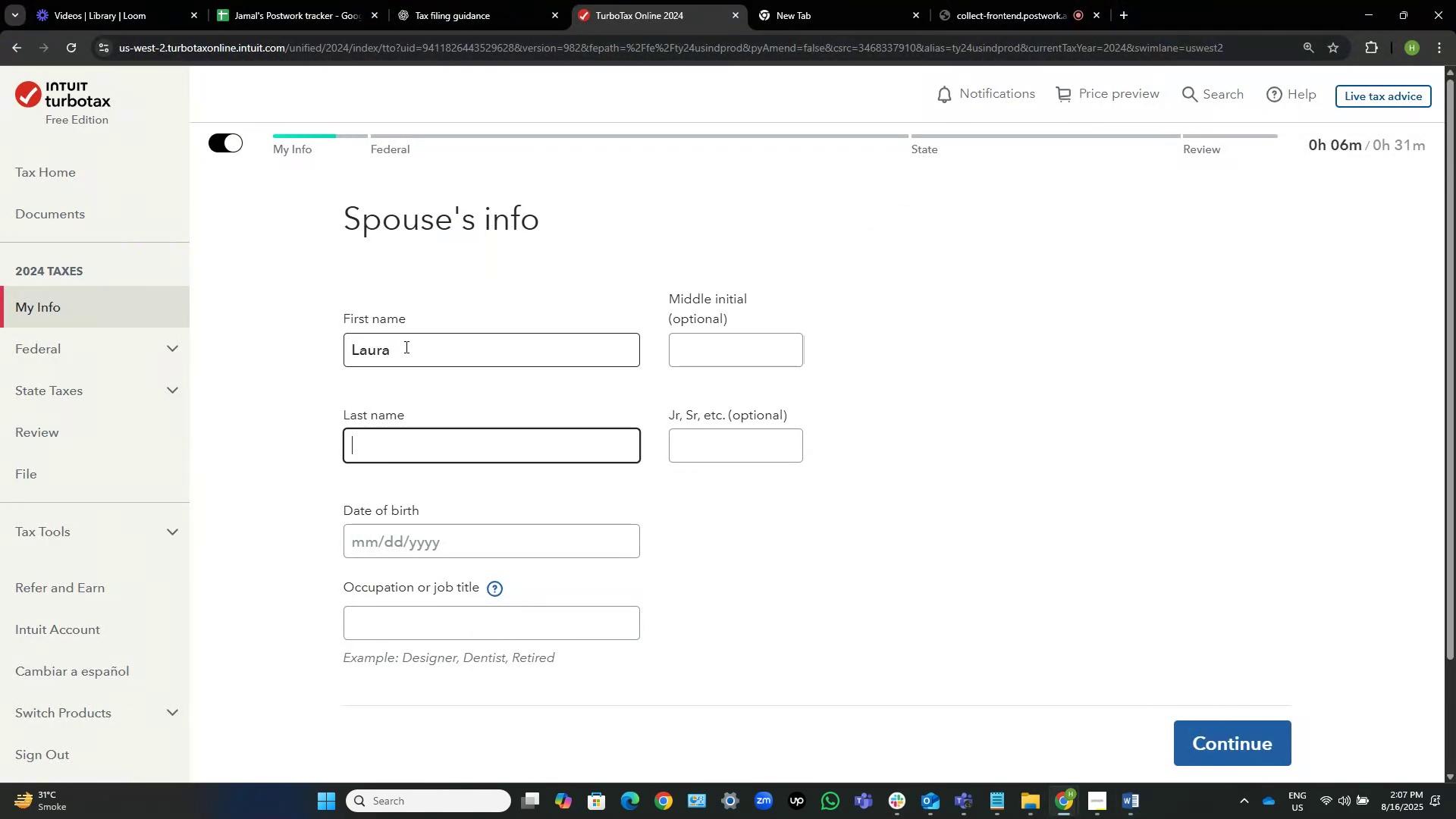 
key(Control+ControlLeft)
 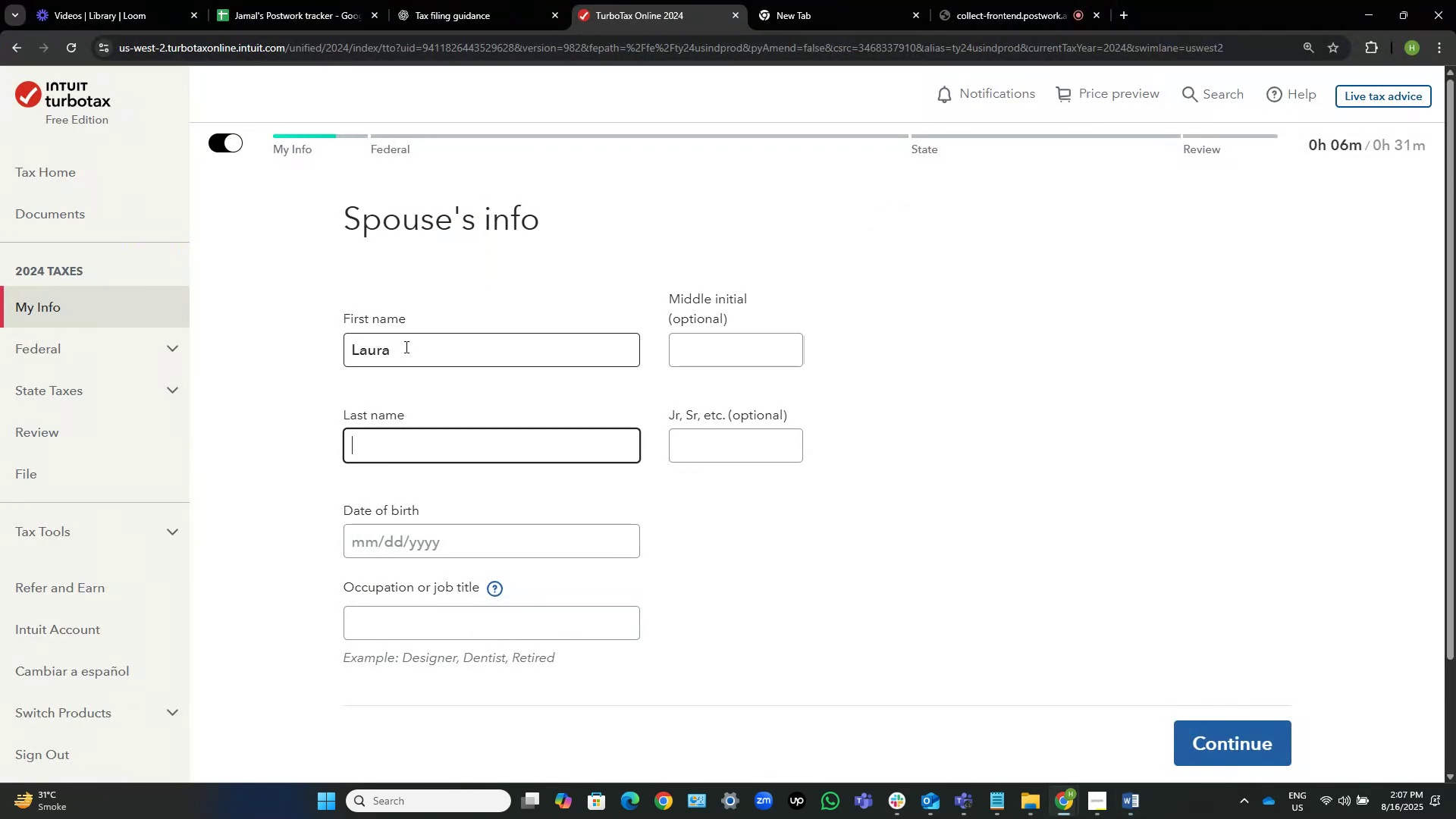 
key(Control+V)
 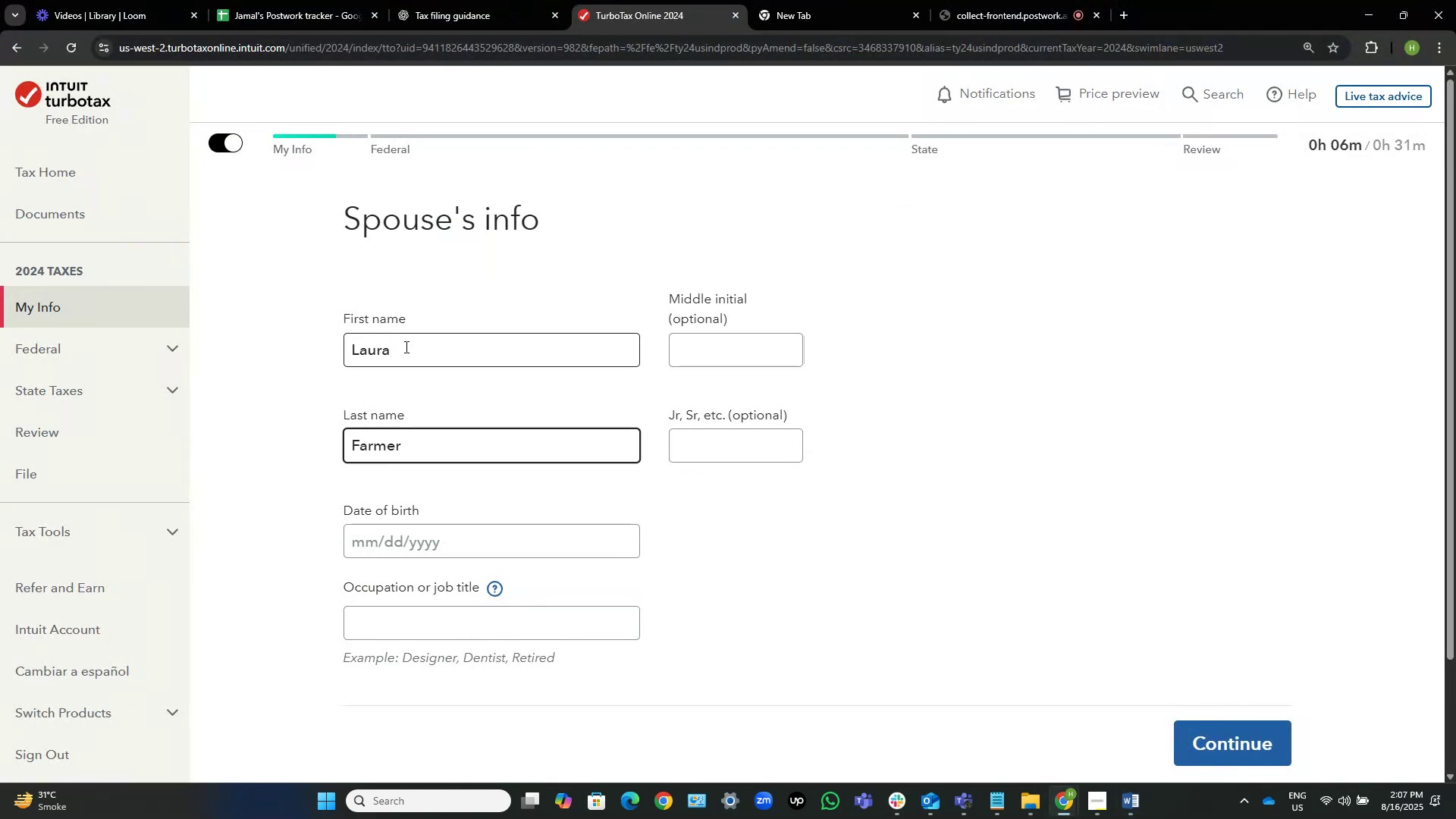 
key(Tab)
 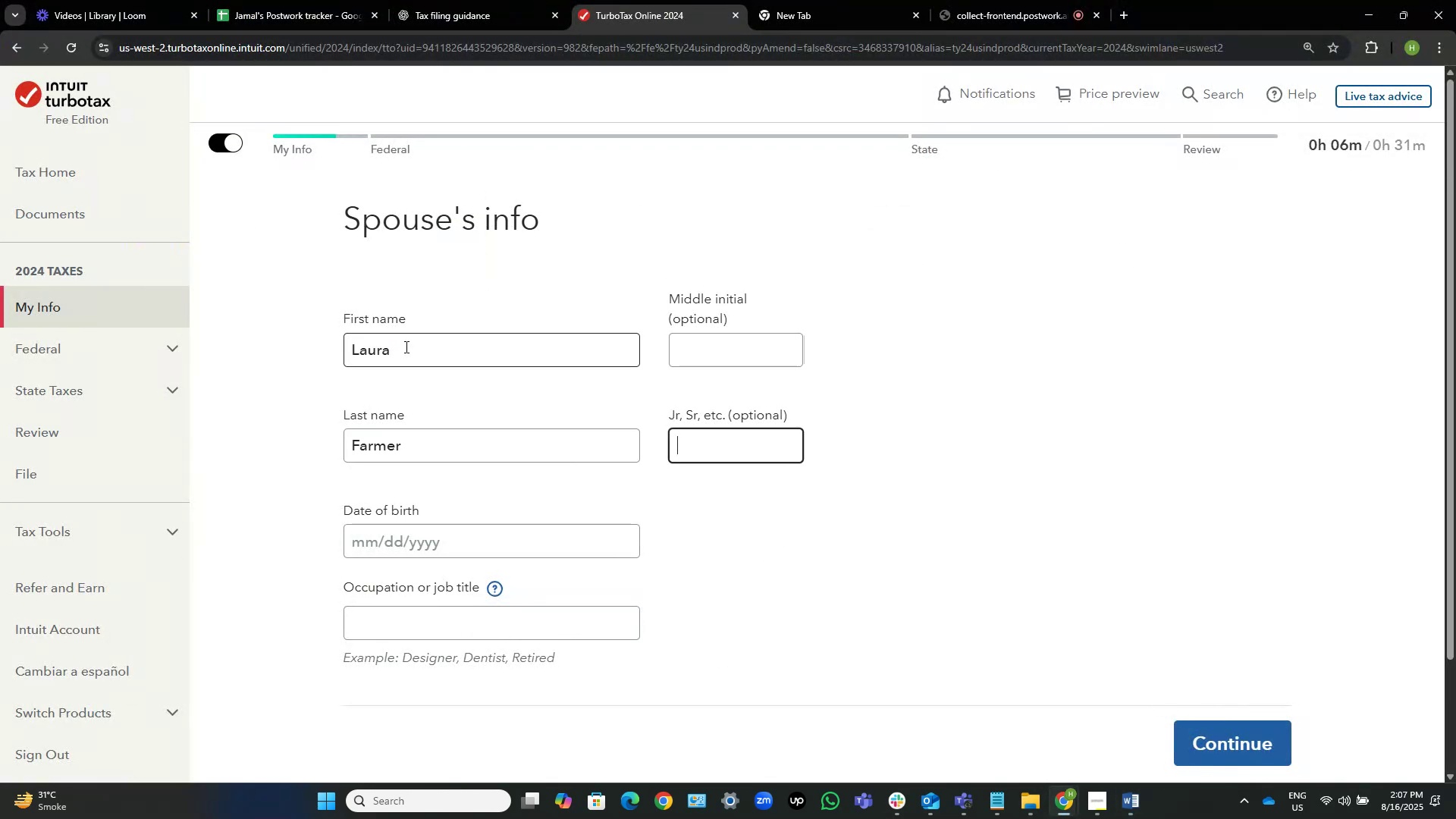 
key(Tab)
 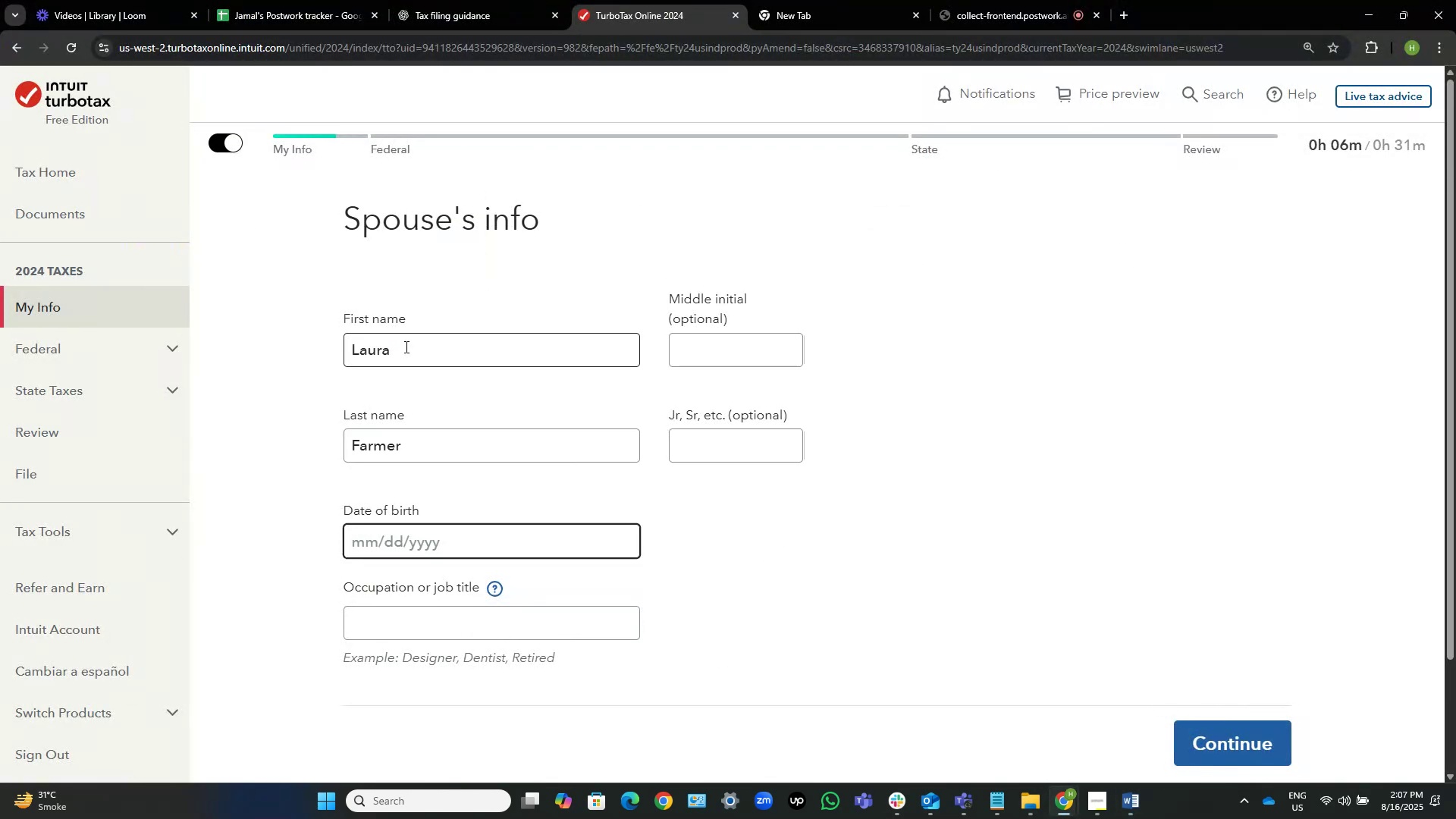 
key(Alt+AltLeft)
 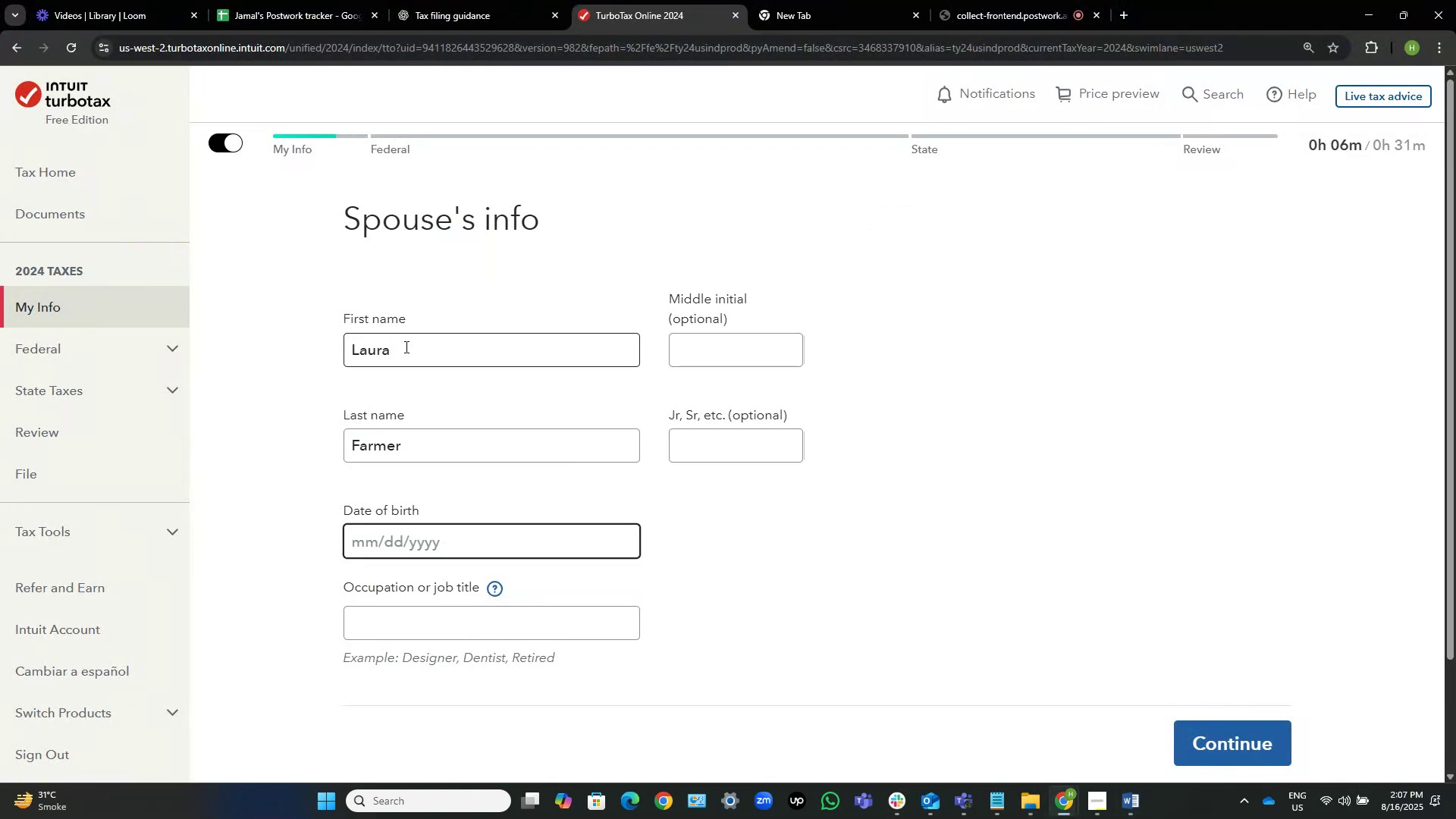 
key(Alt+Tab)
 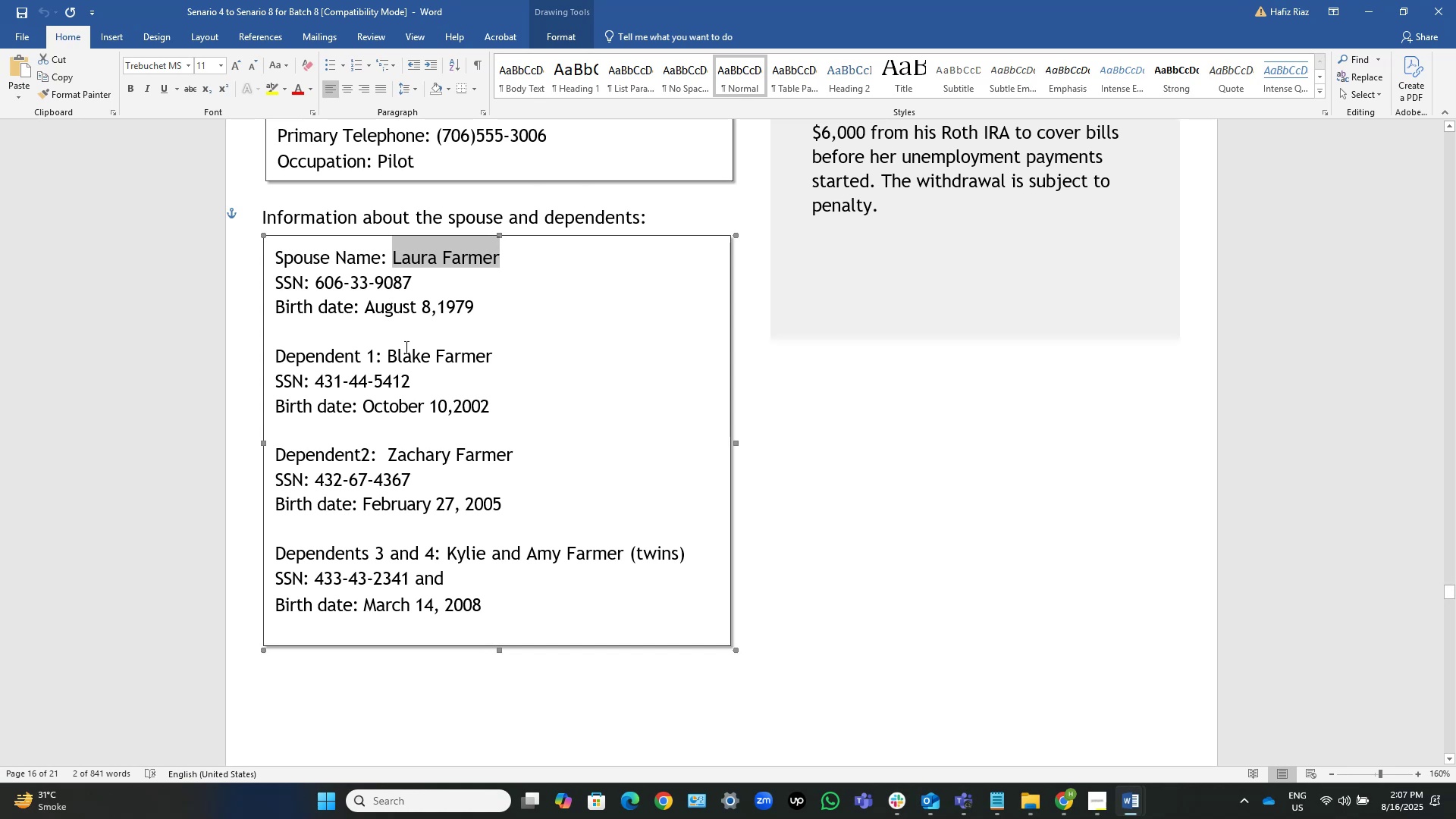 
key(Alt+AltLeft)
 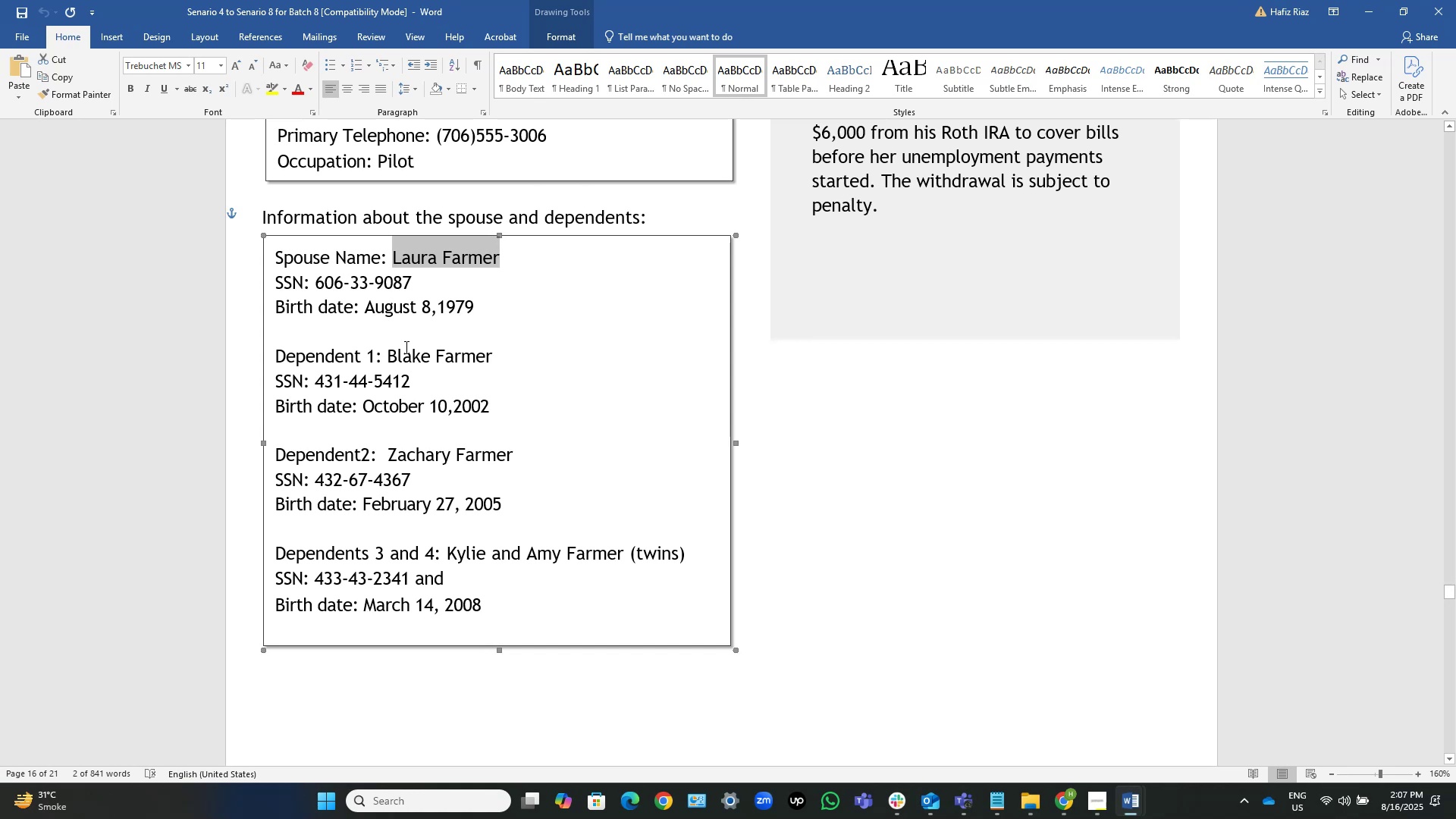 
key(Alt+Tab)
 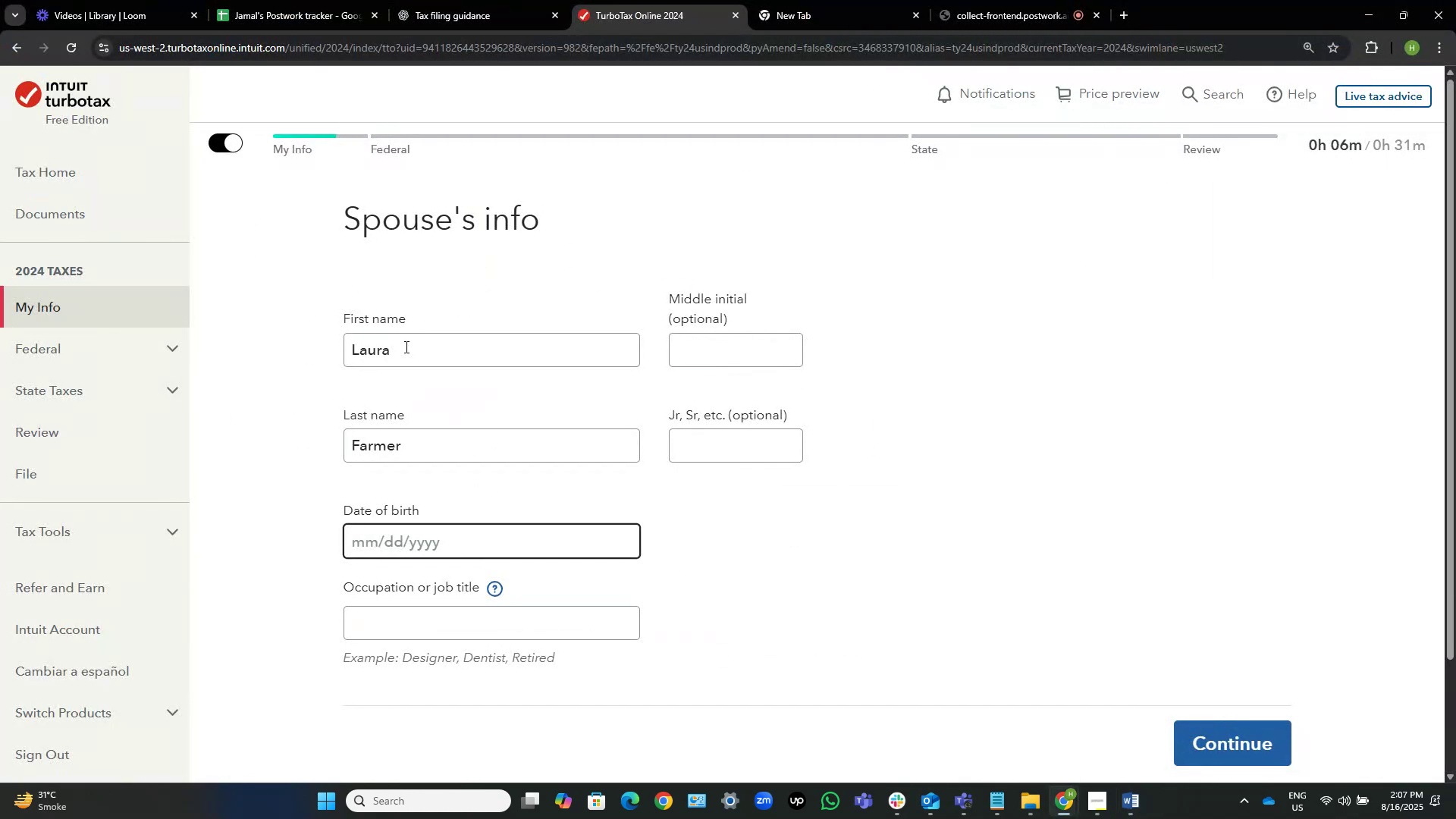 
key(Numpad8)
 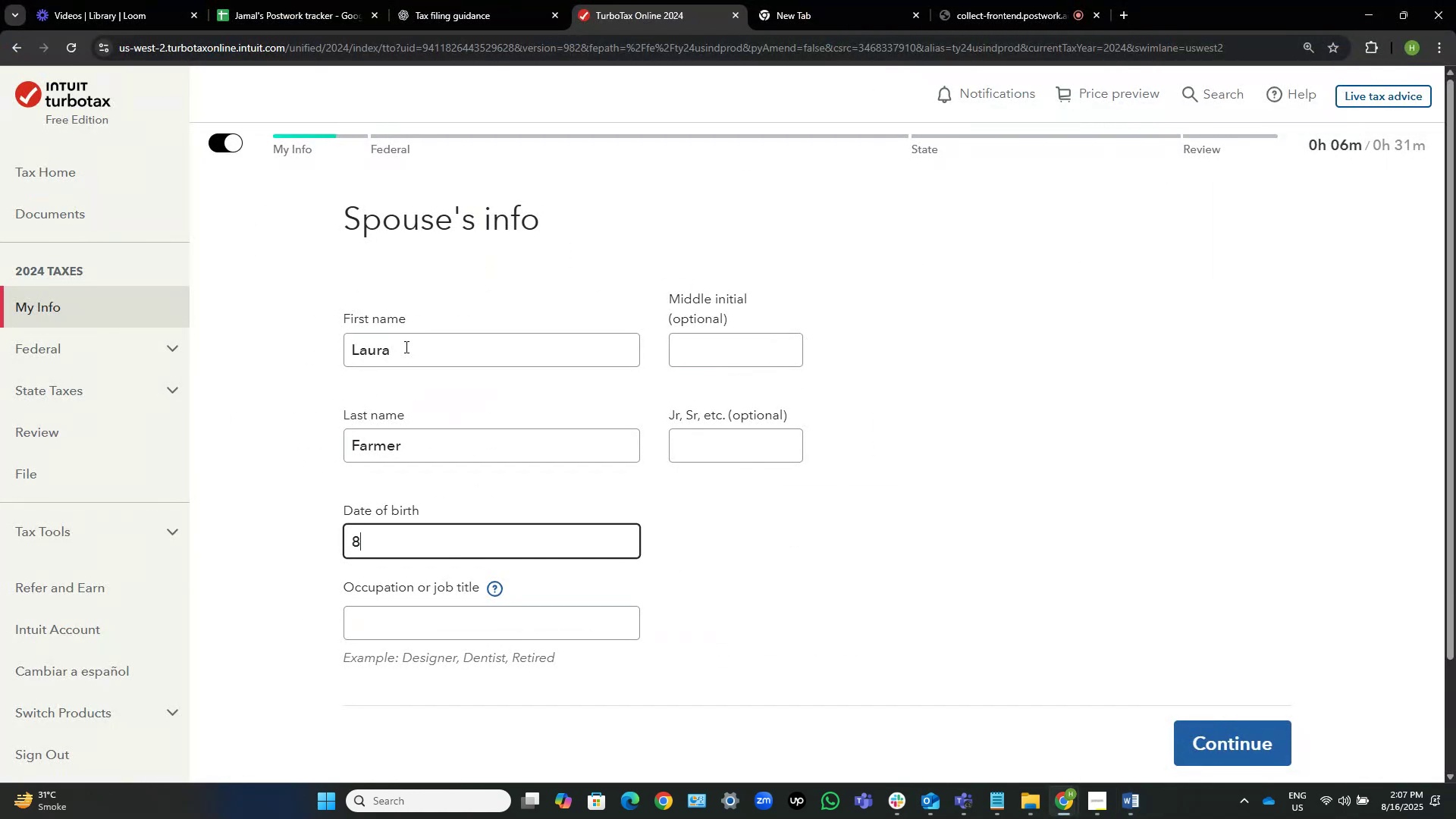 
key(NumpadDivide)
 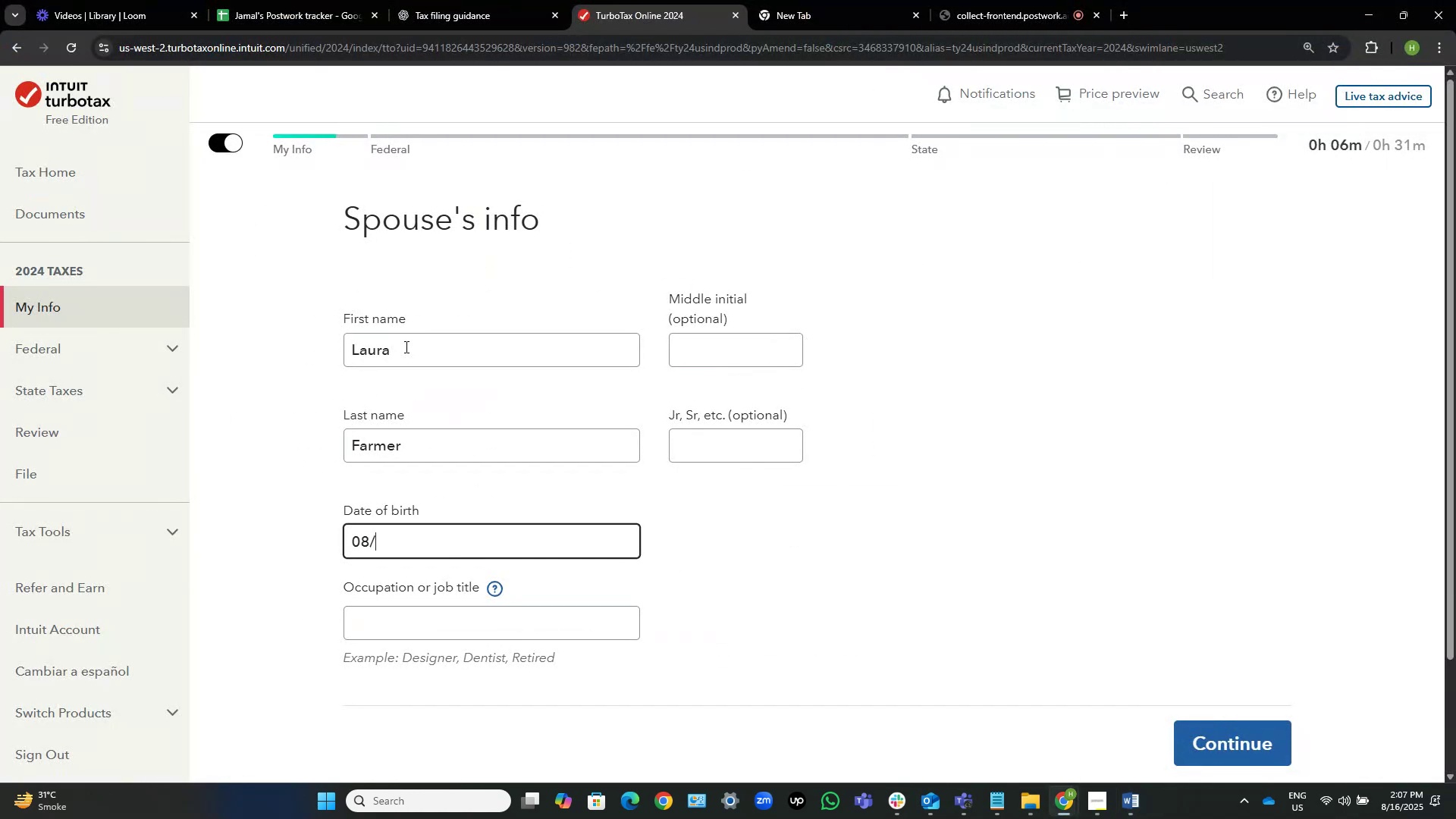 
key(Numpad8)
 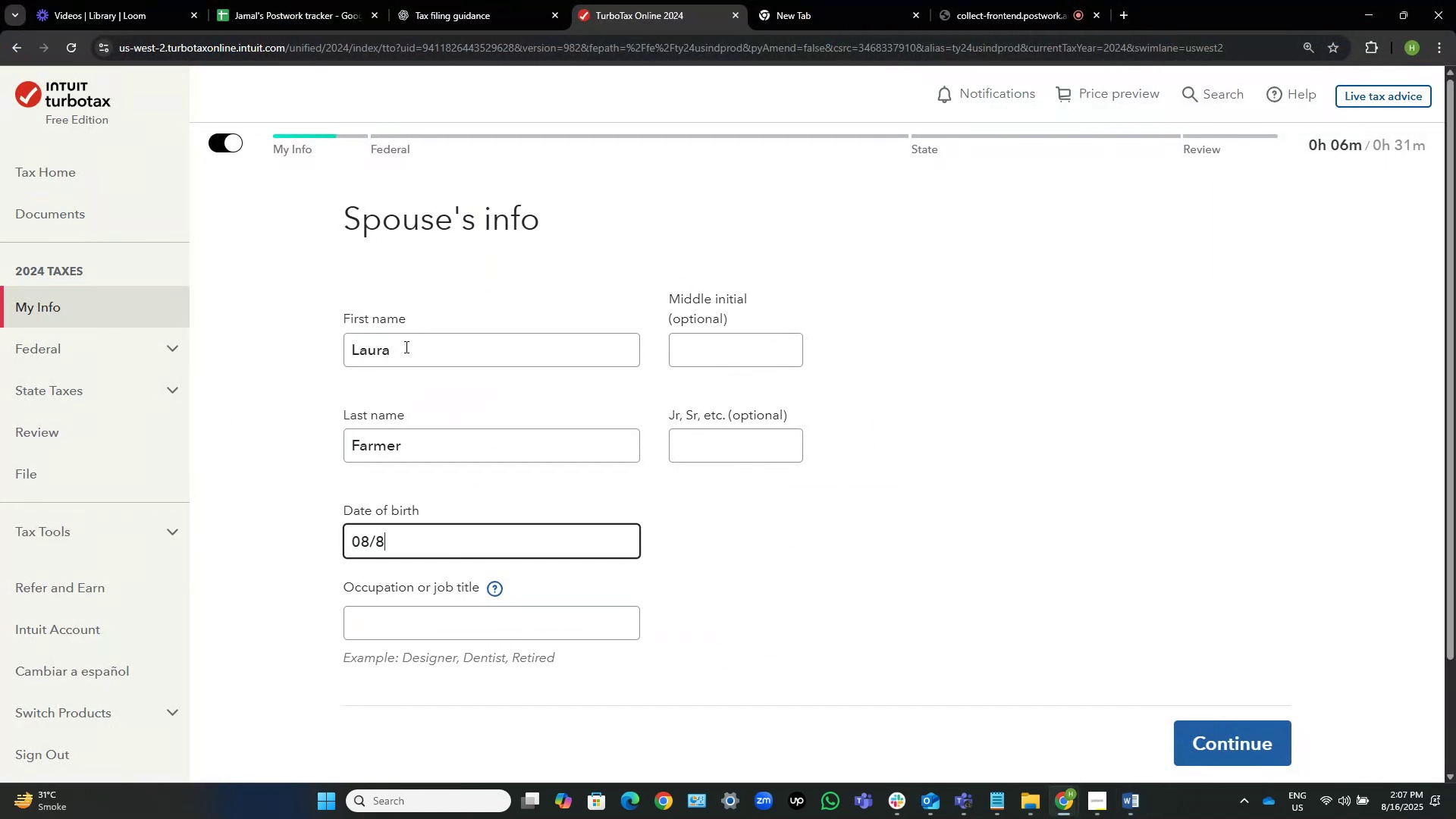 
key(NumpadDivide)
 